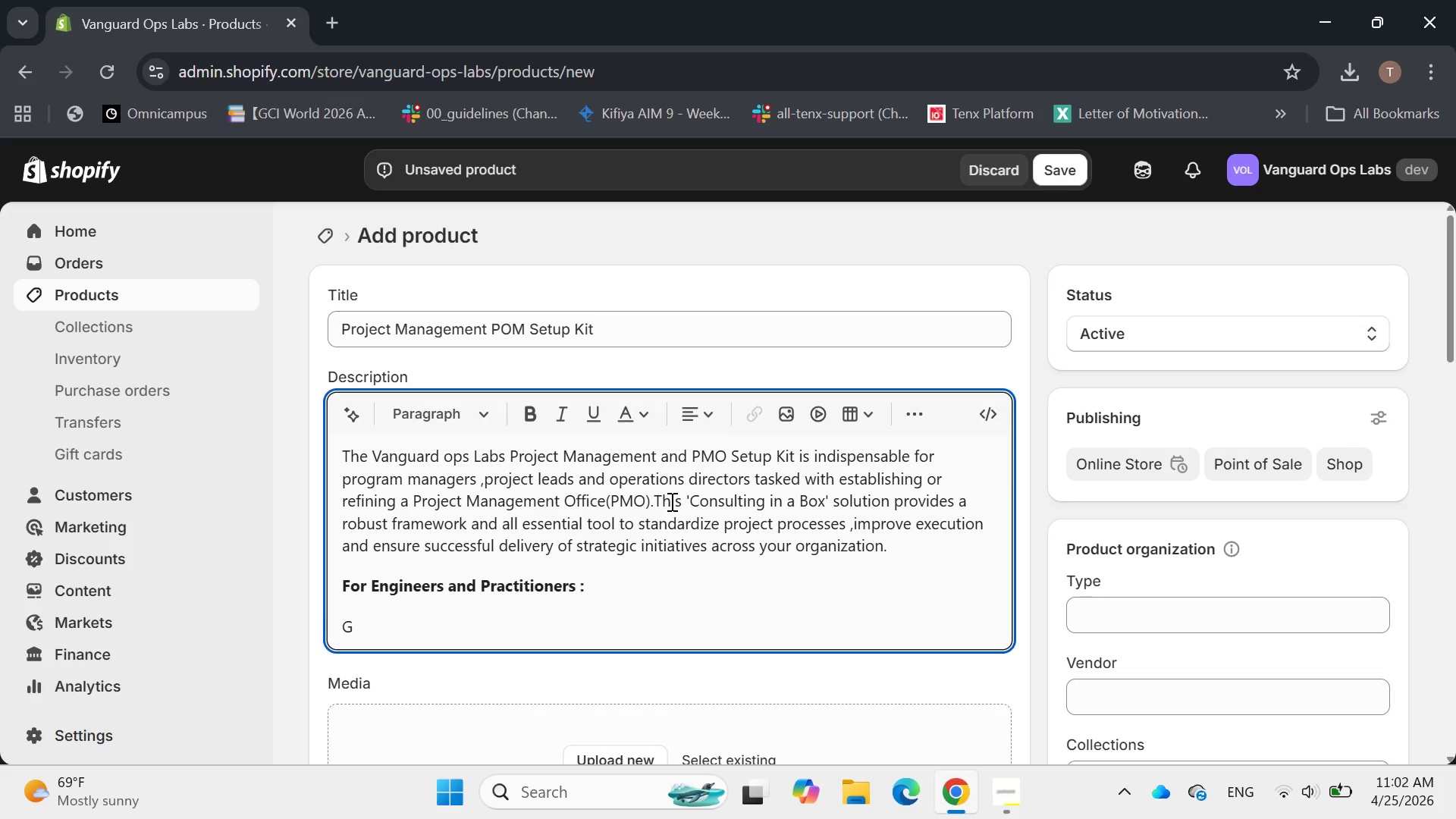 
key(CapsLock)
 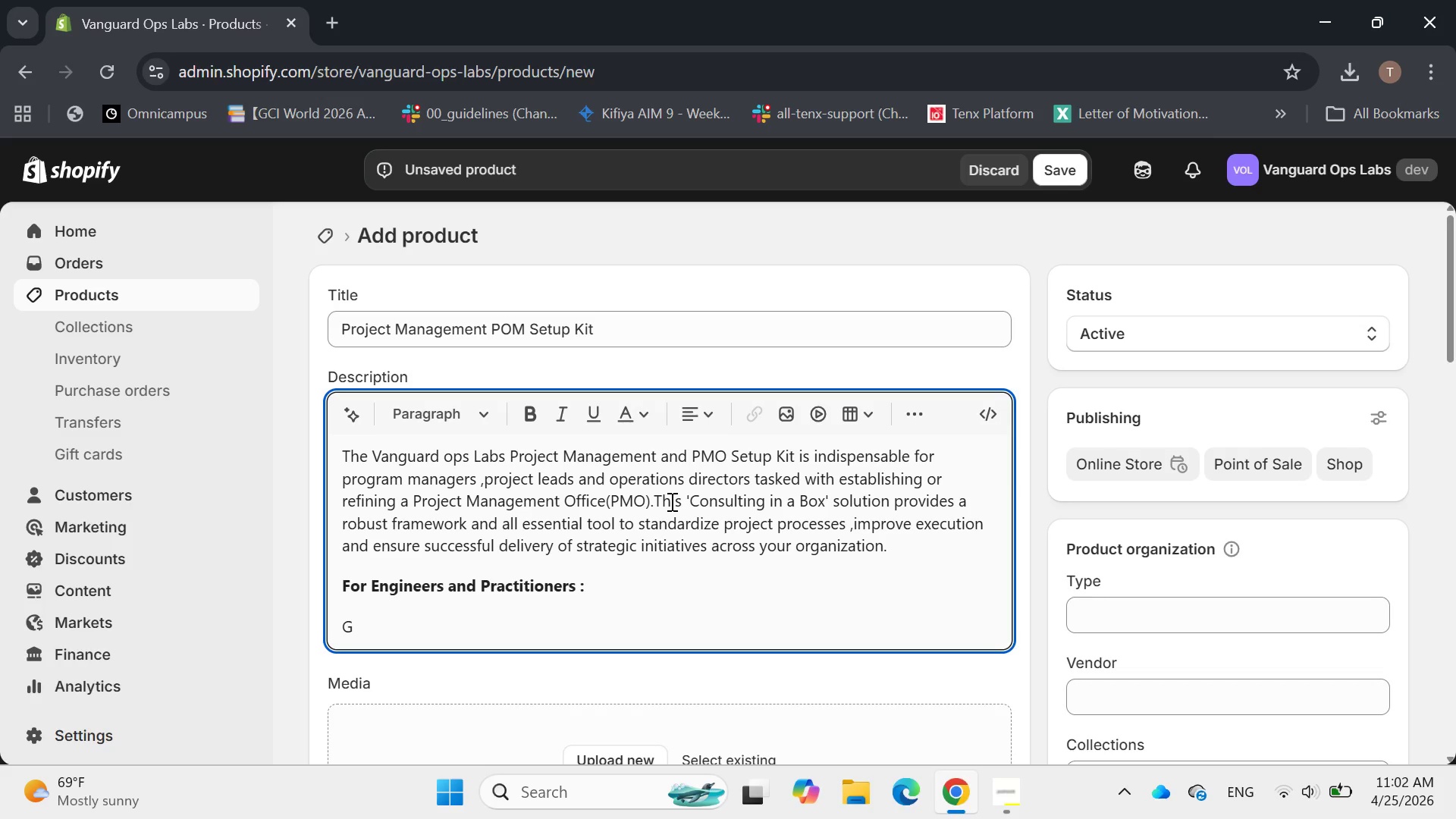 
type(ain access to )
 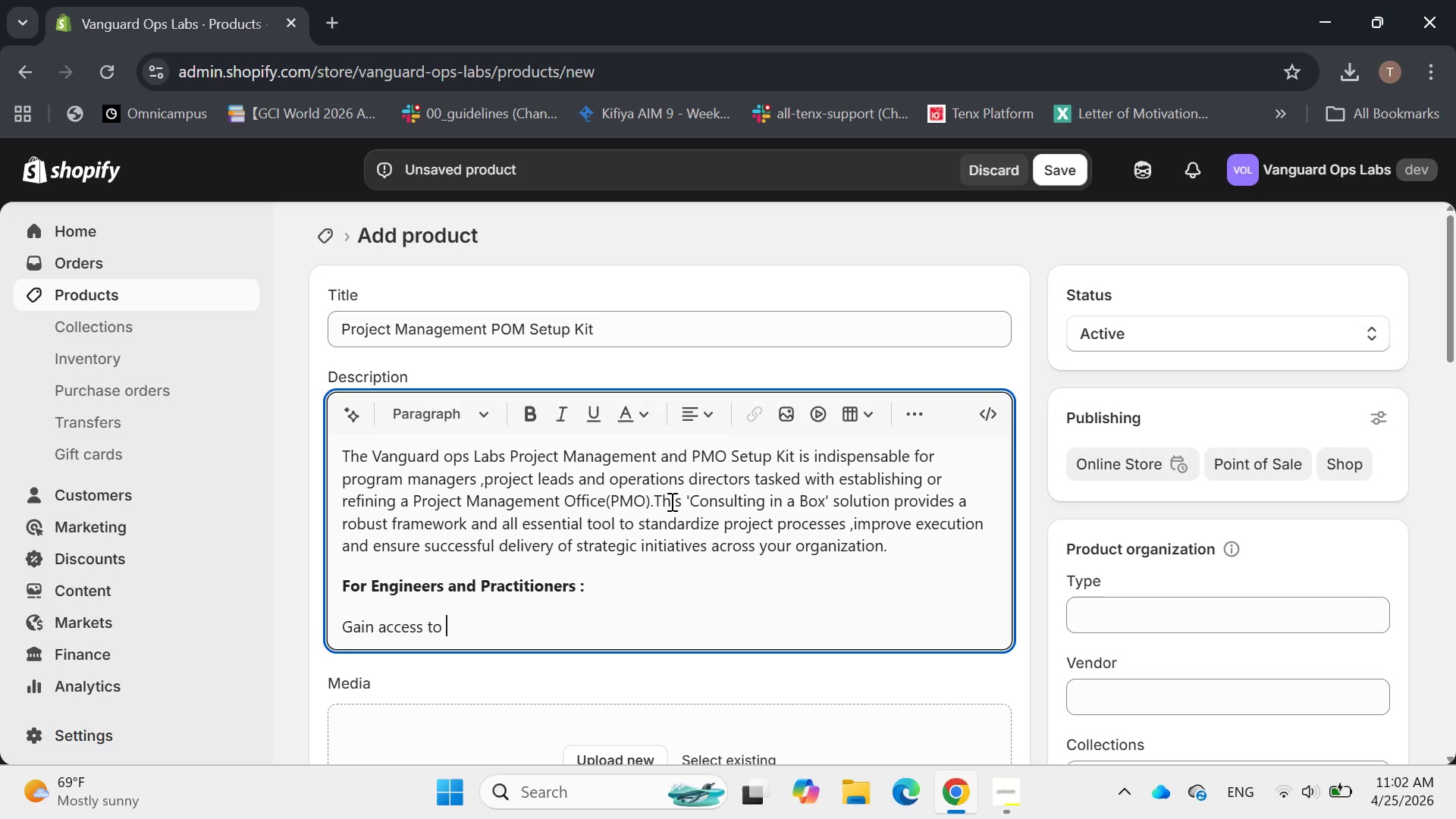 
key(CapsLock)
 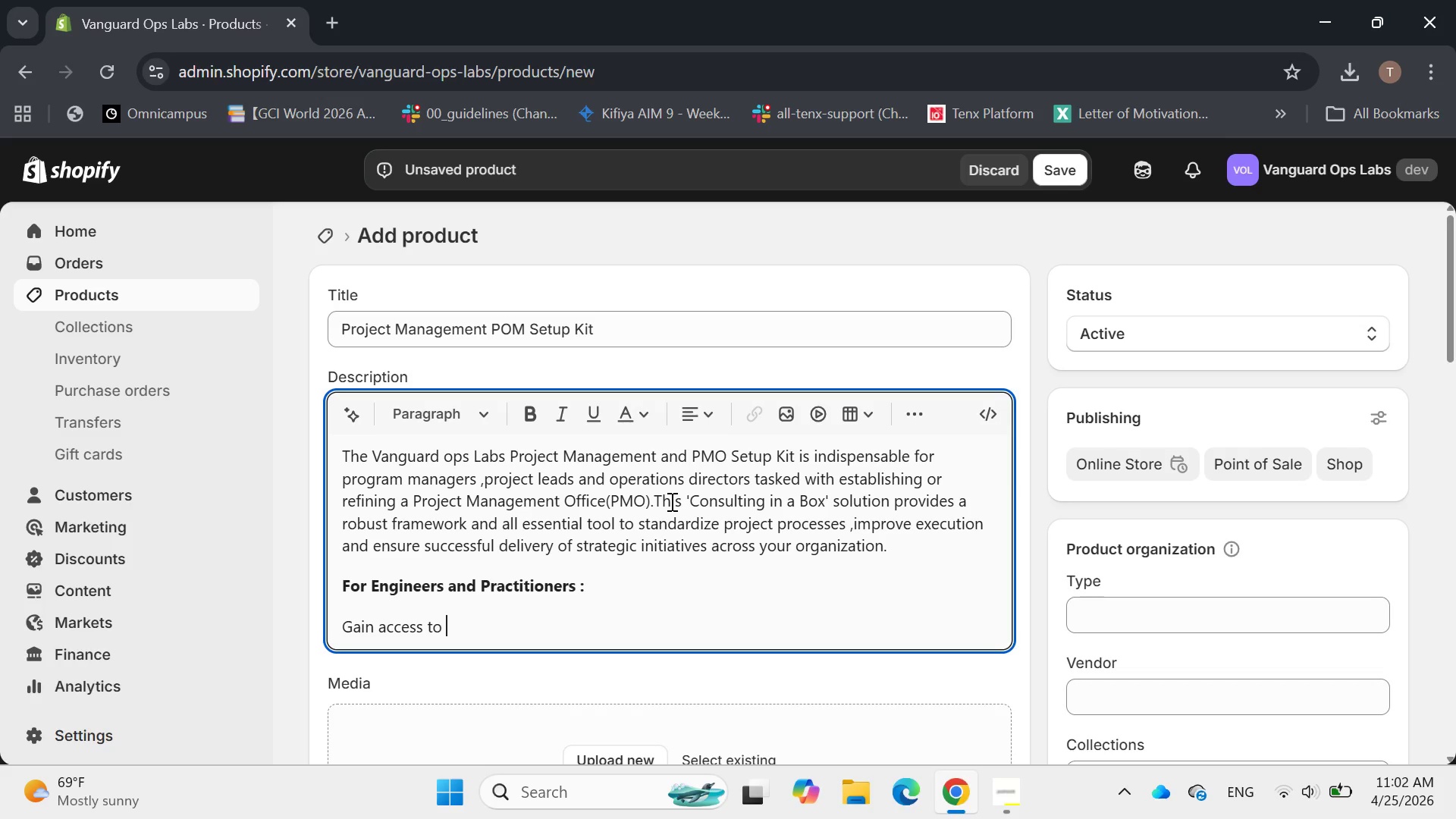 
key(C)
 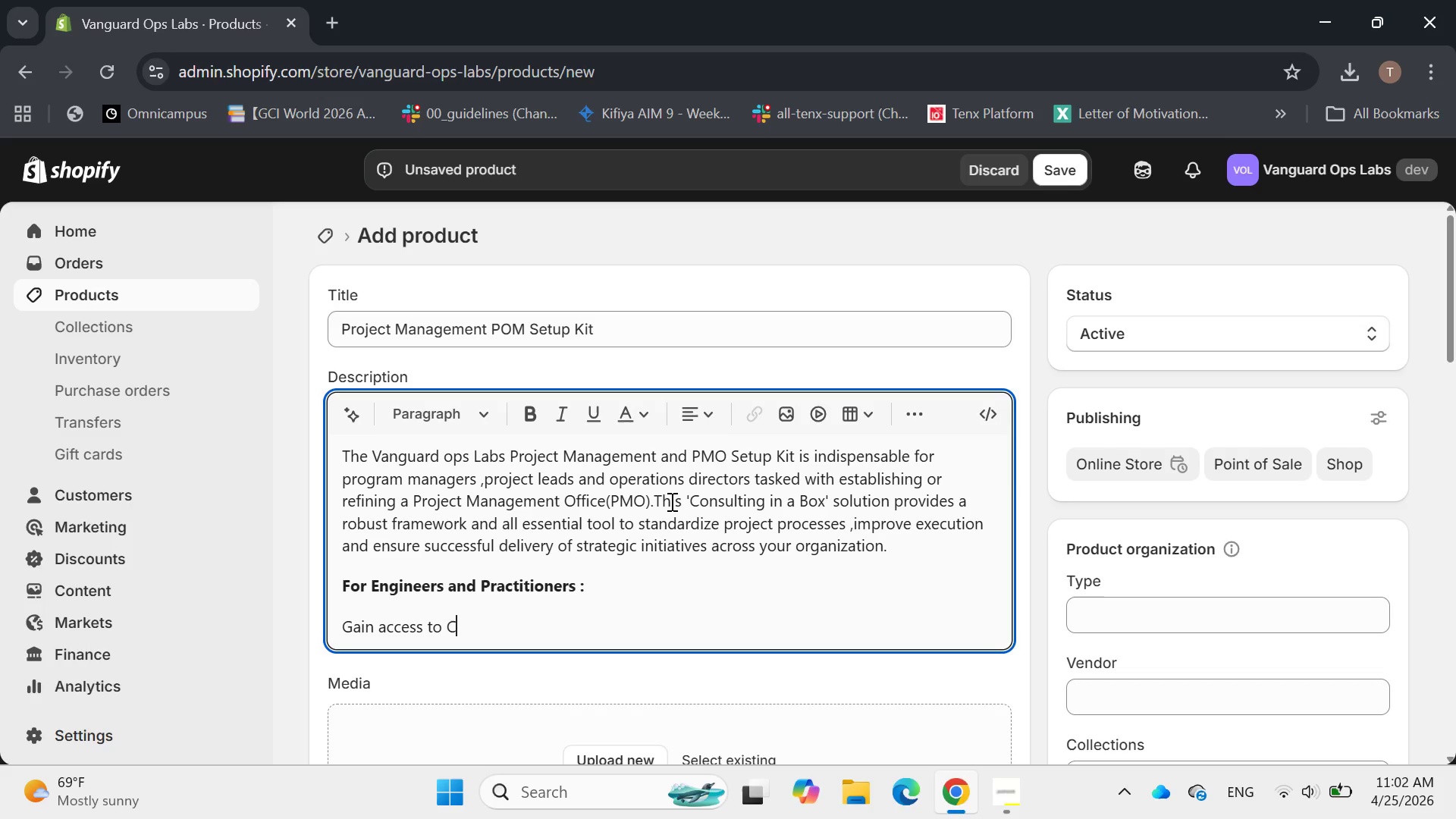 
key(CapsLock)
 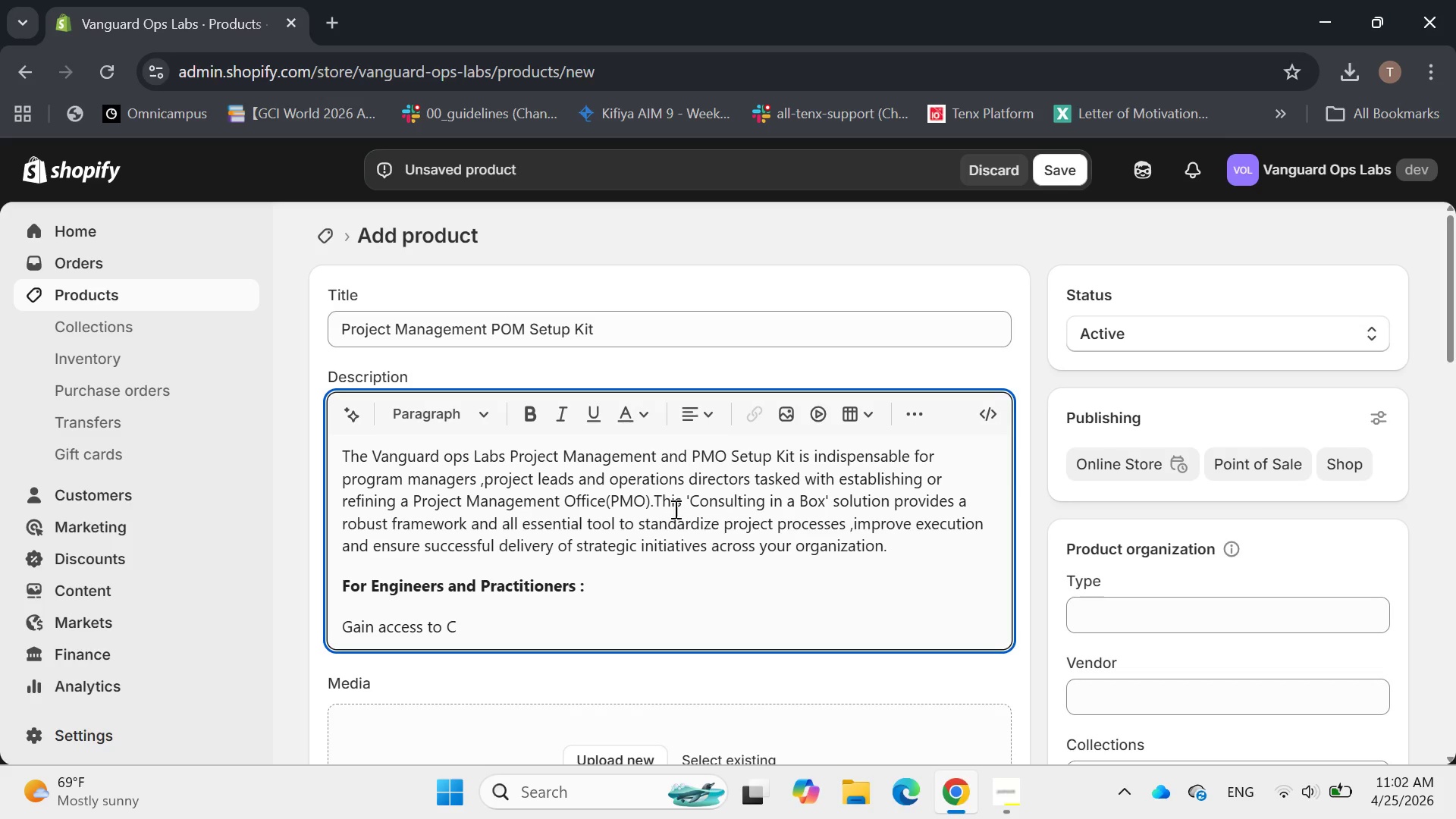 
left_click([1322, 810])
 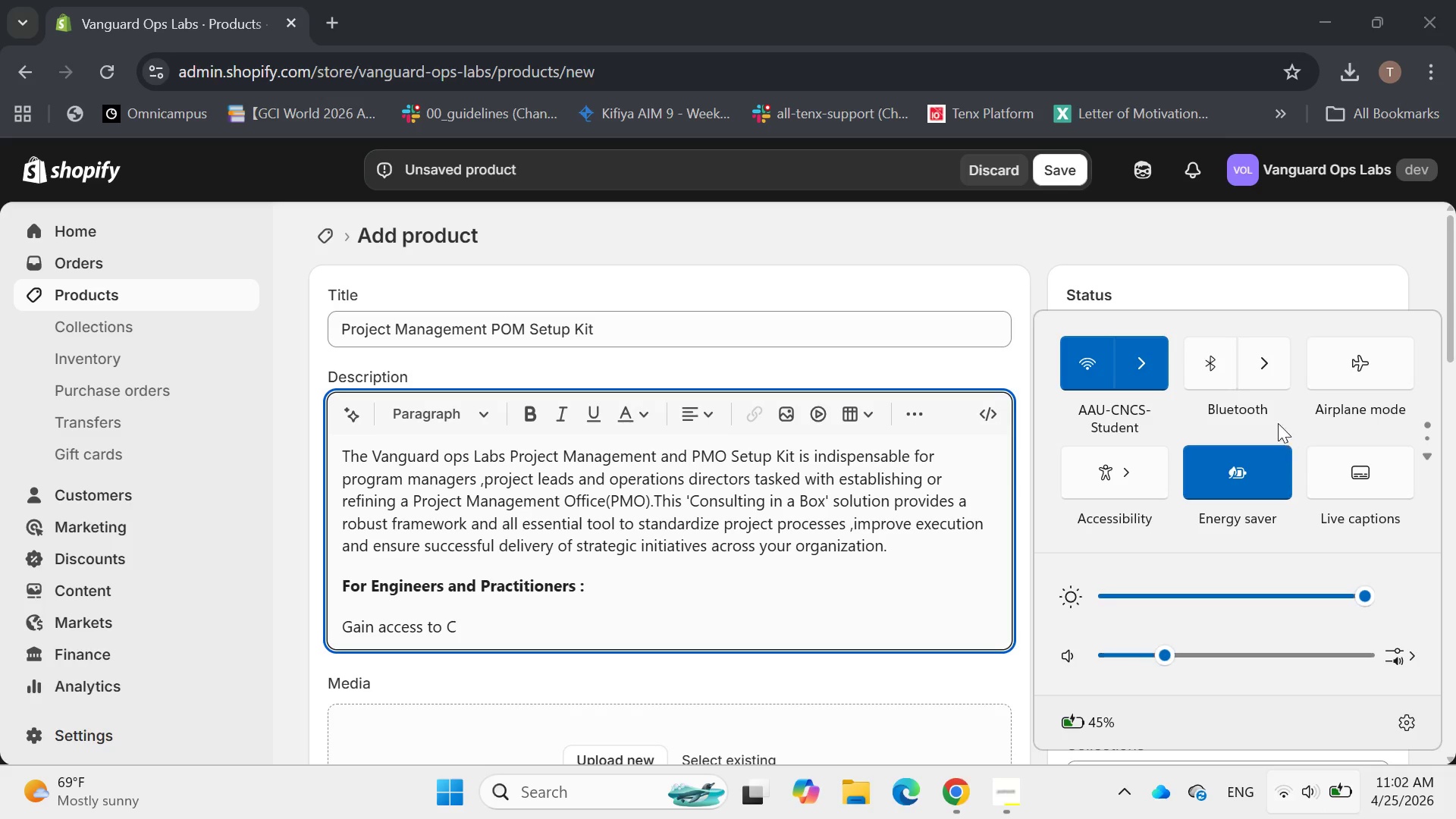 
scroll: coordinate [1254, 403], scroll_direction: down, amount: 2.0
 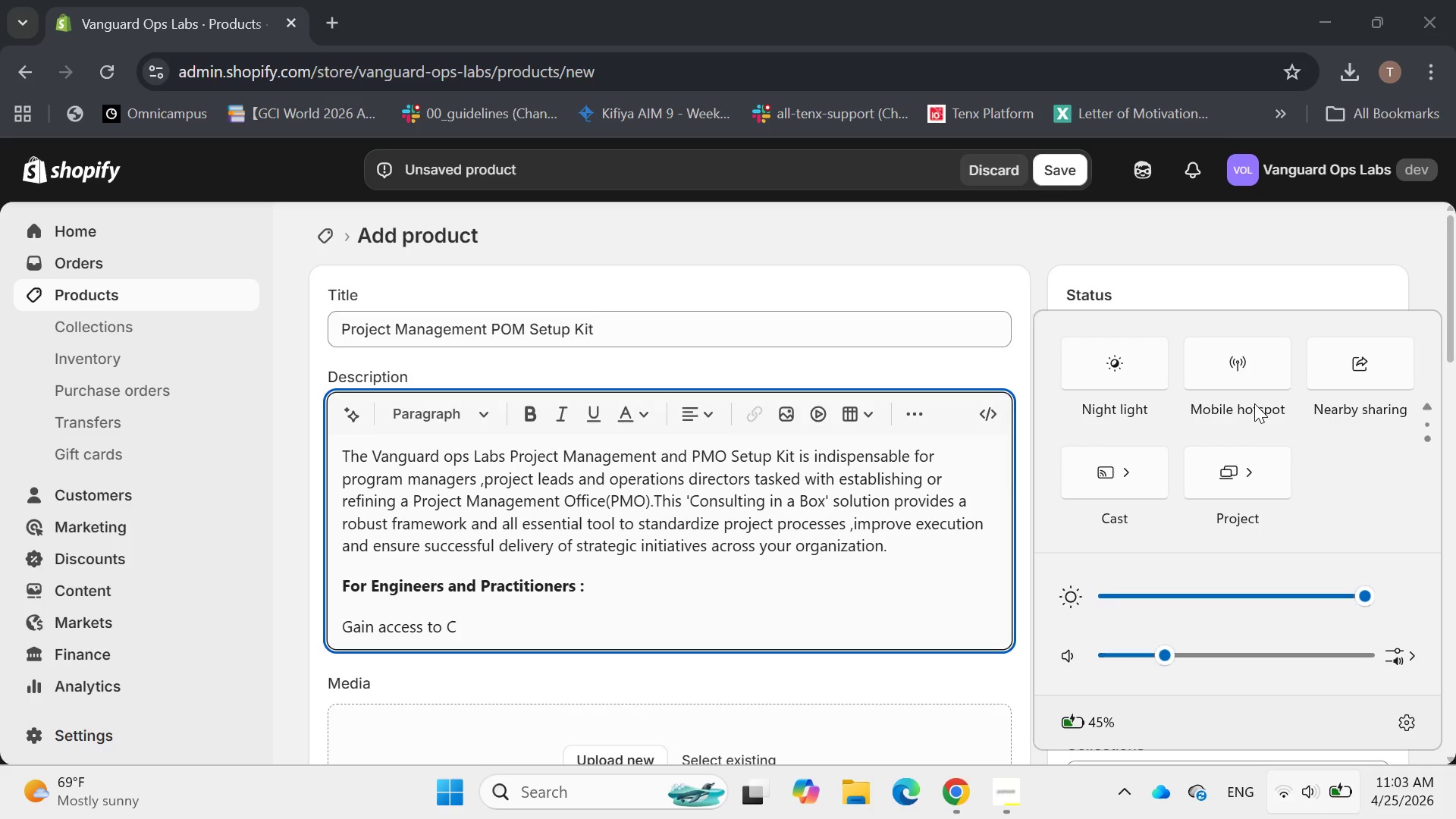 
left_click([1254, 403])
 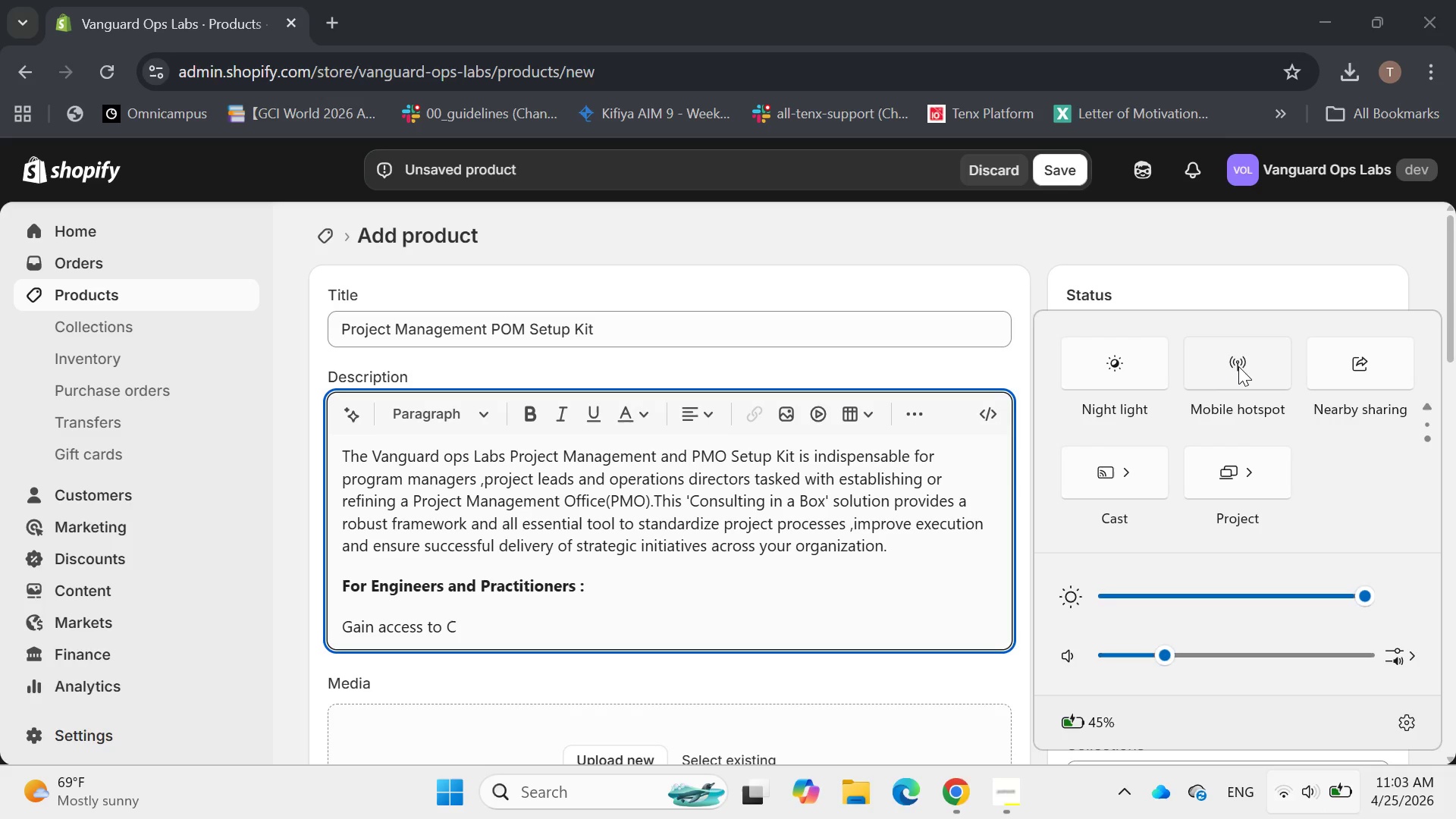 
left_click([1238, 366])
 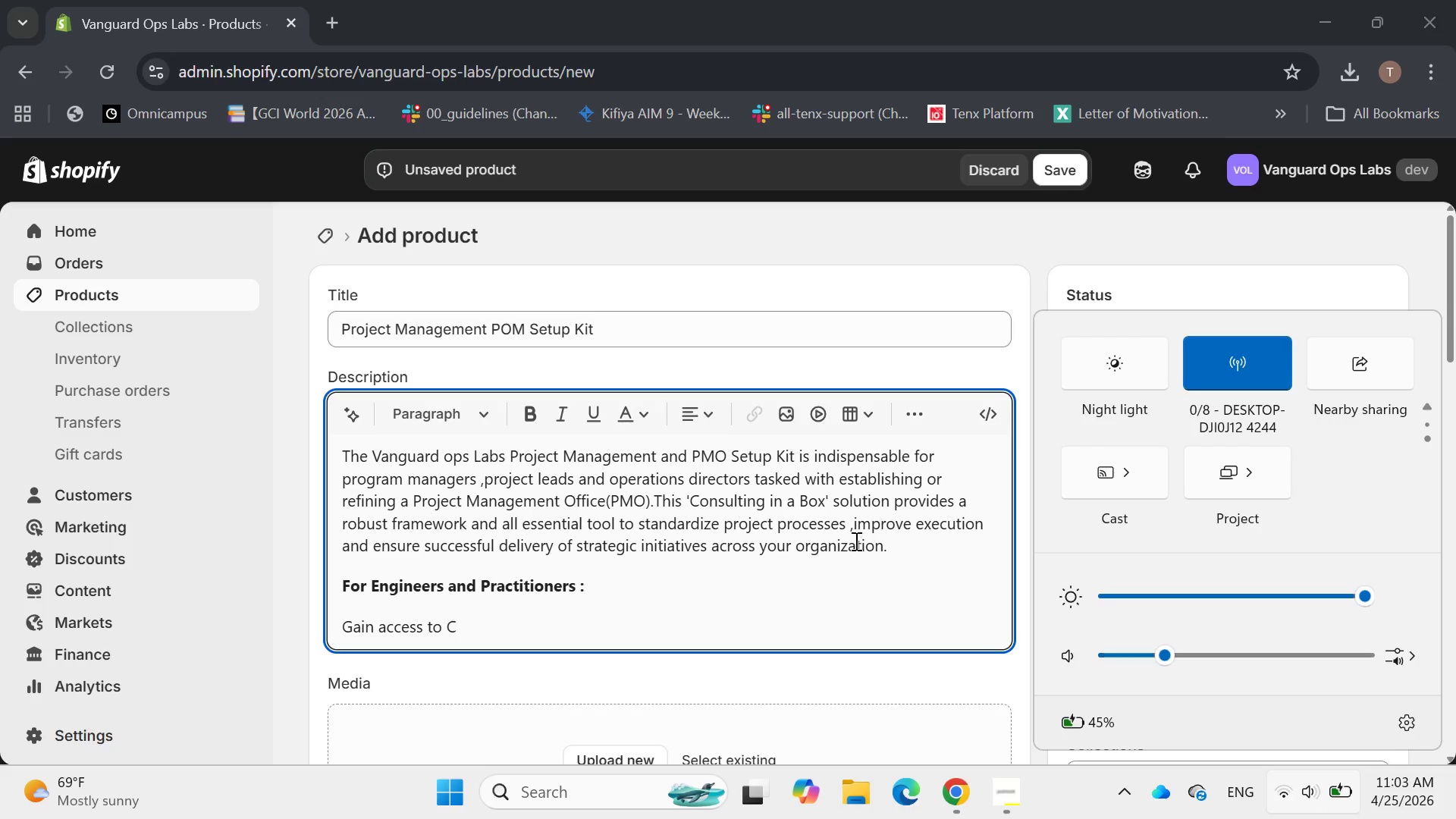 
left_click([726, 571])
 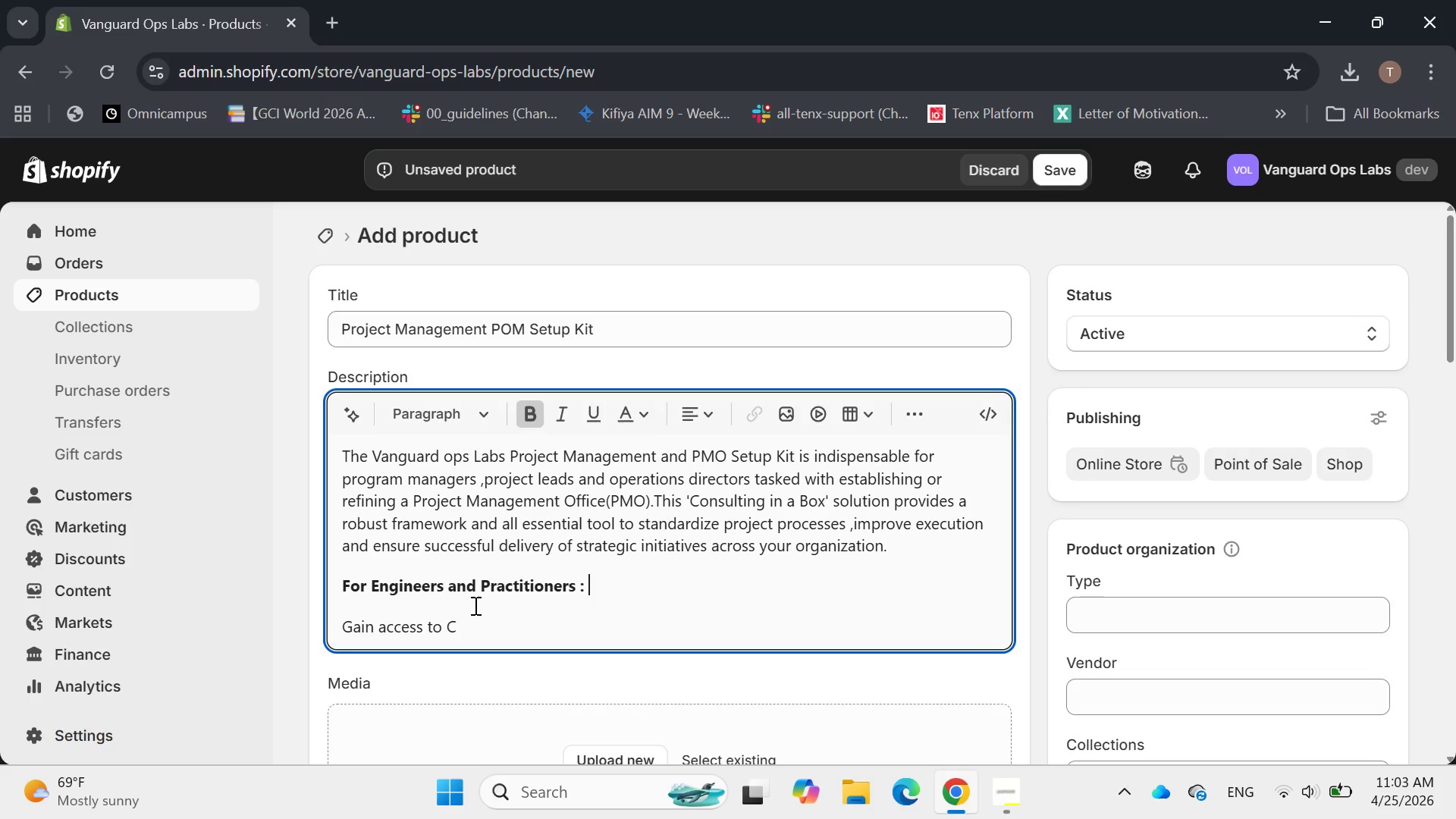 
left_click([482, 630])
 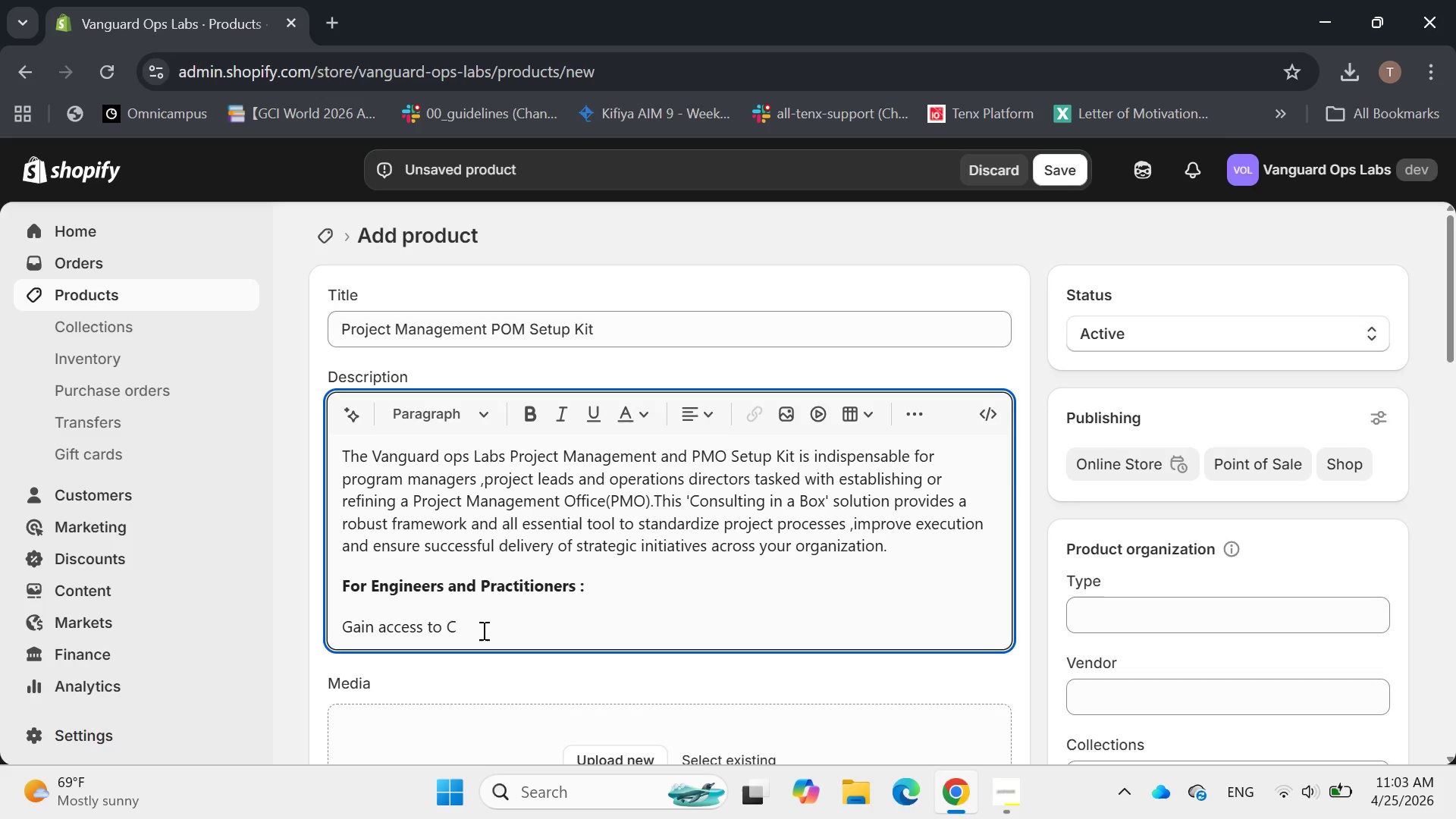 
wait(6.53)
 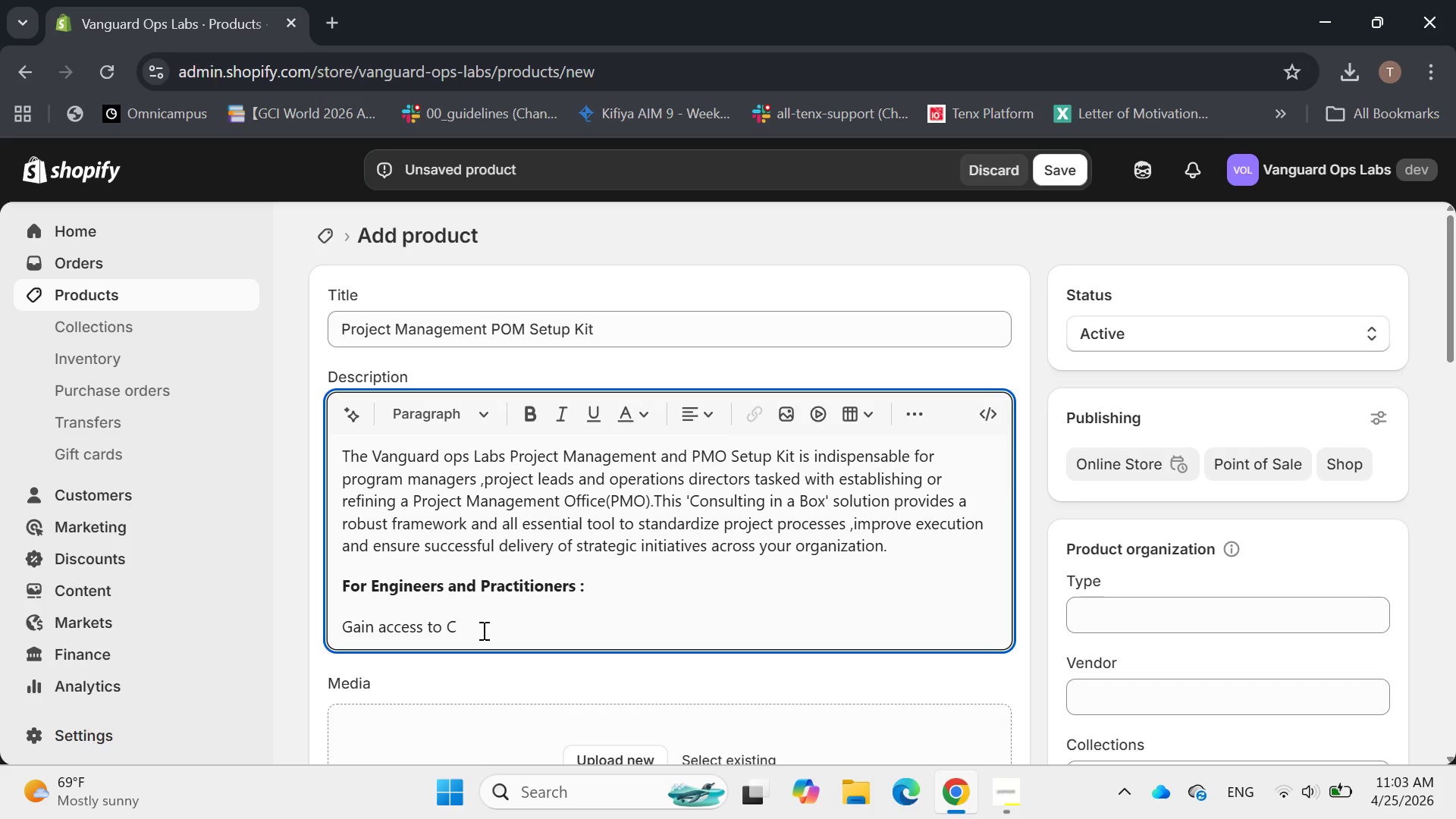 
type(ustomiza)
 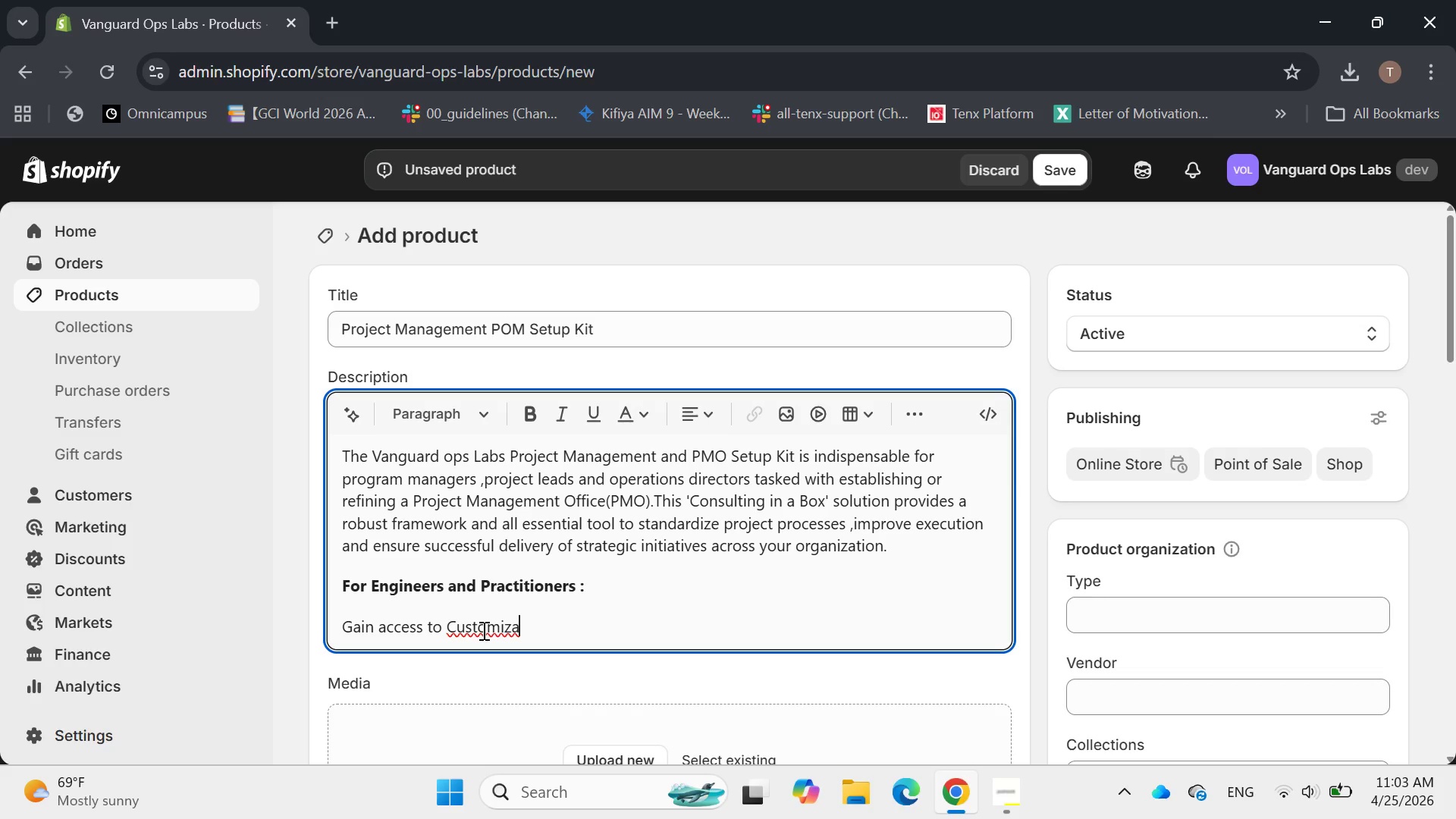 
type(ble project charter templates ,WBS(Work breakdo)
 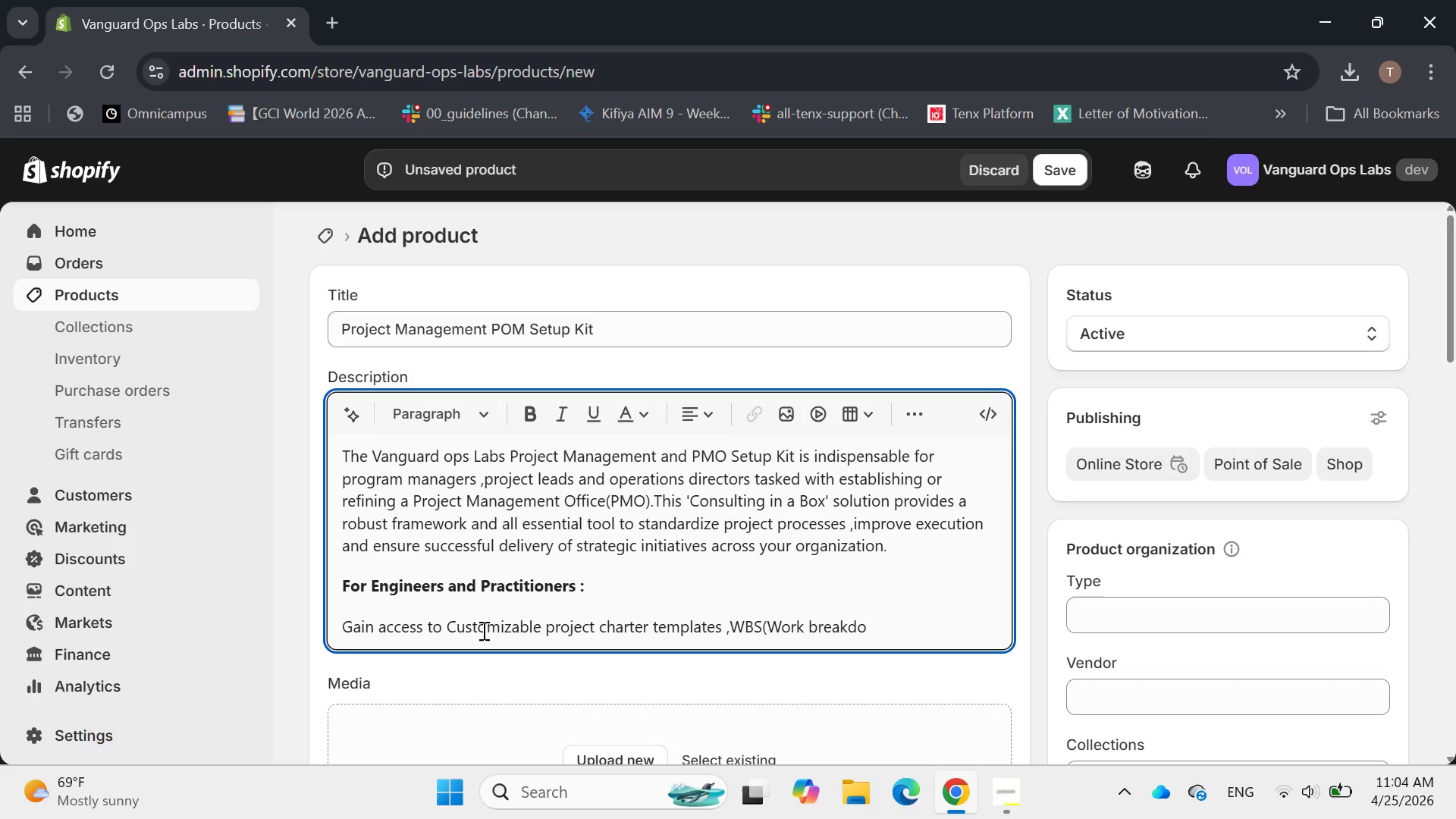 
type(wn )
 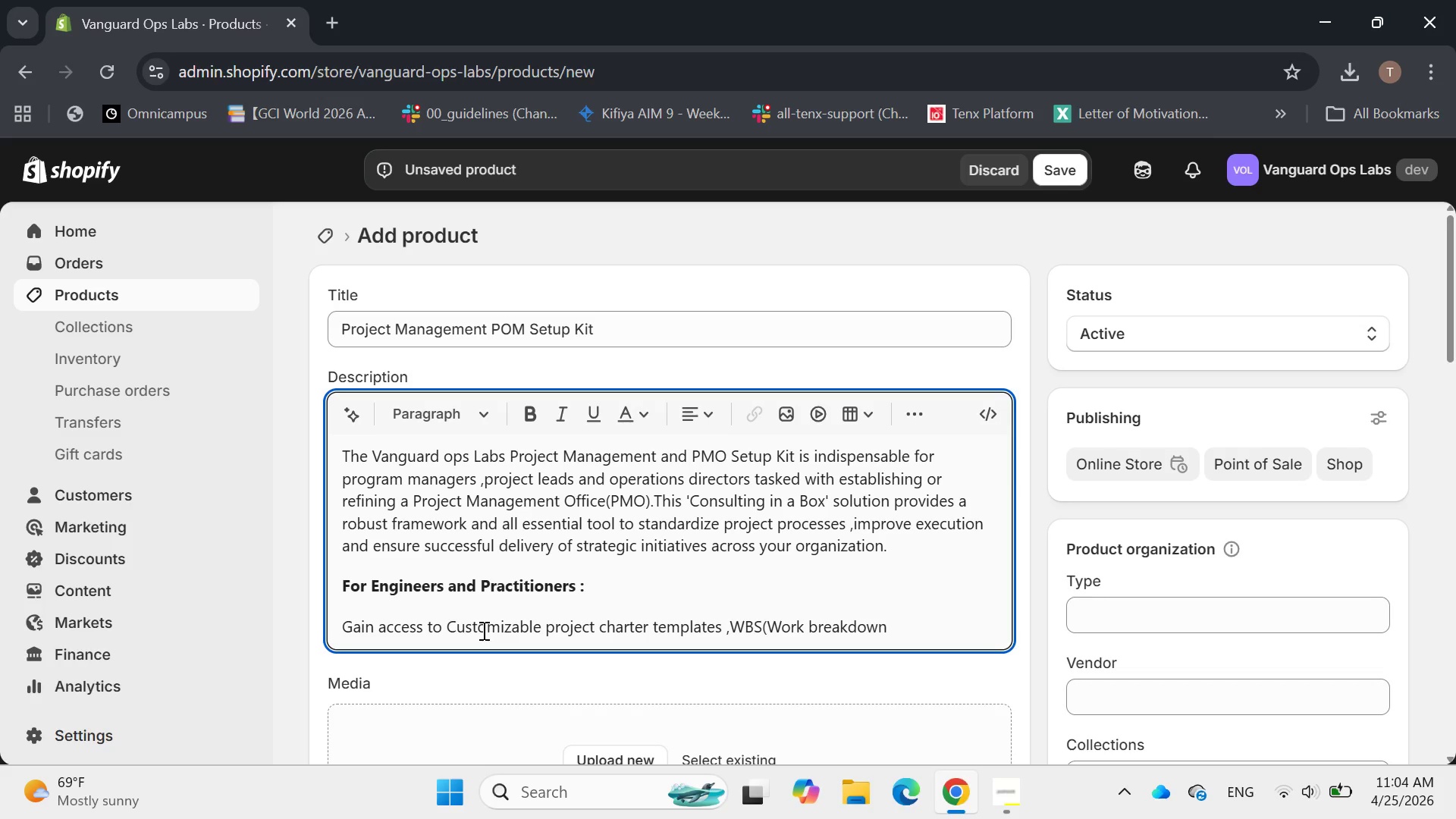 
hold_key(key=ArrowLeft, duration=0.8)
 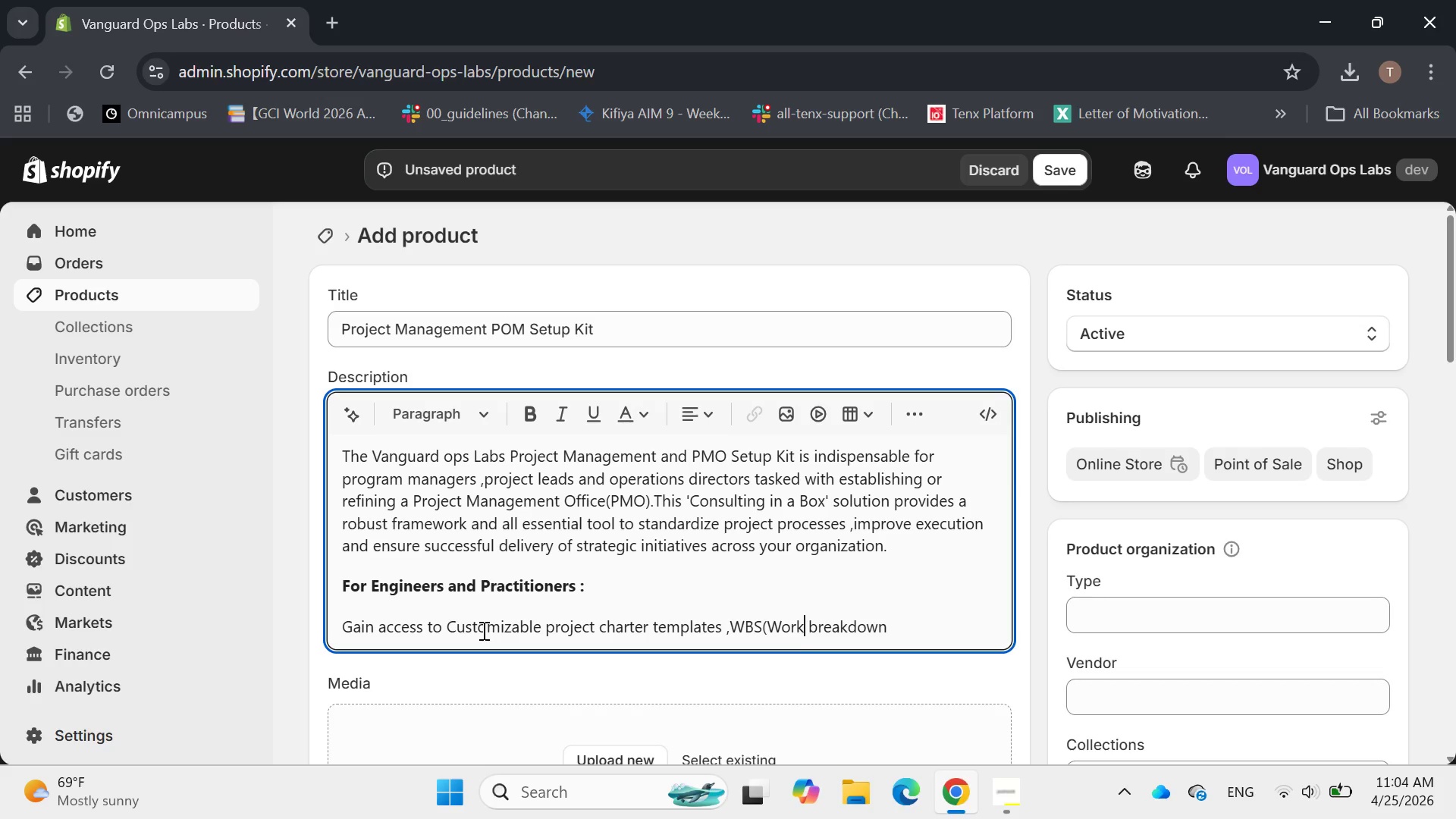 
key(ArrowRight)
 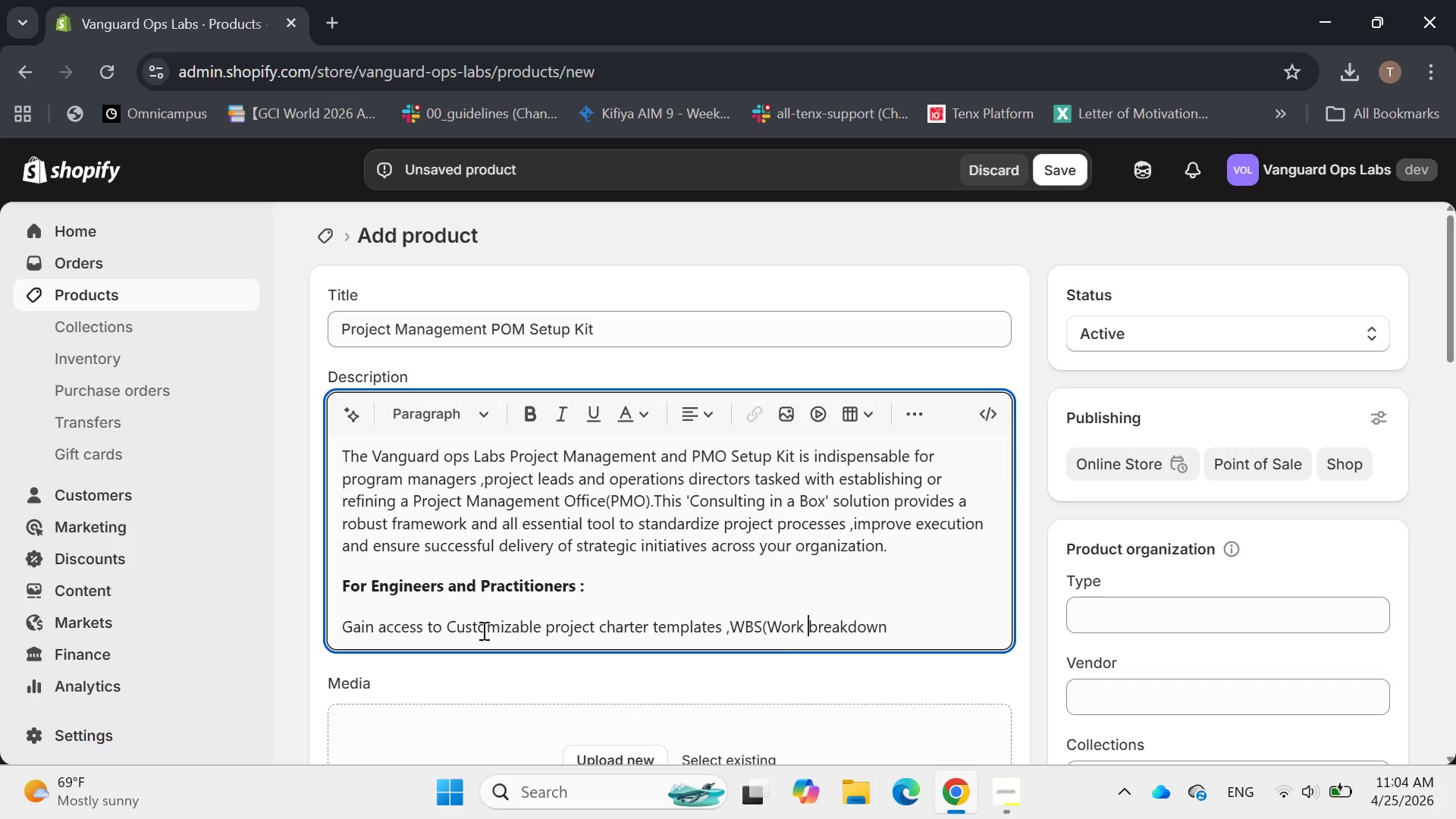 
key(ArrowRight)
 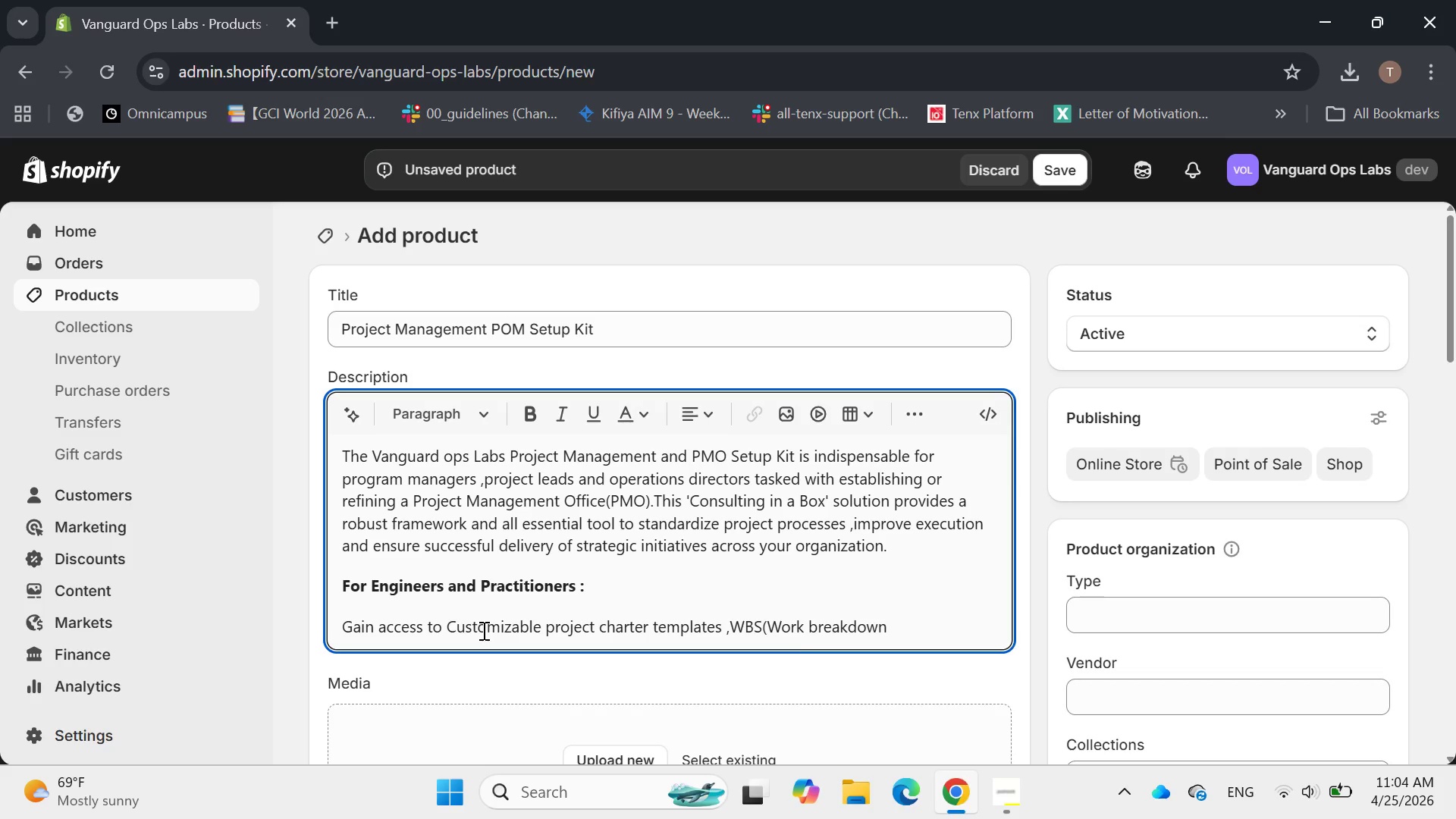 
key(Backspace)
 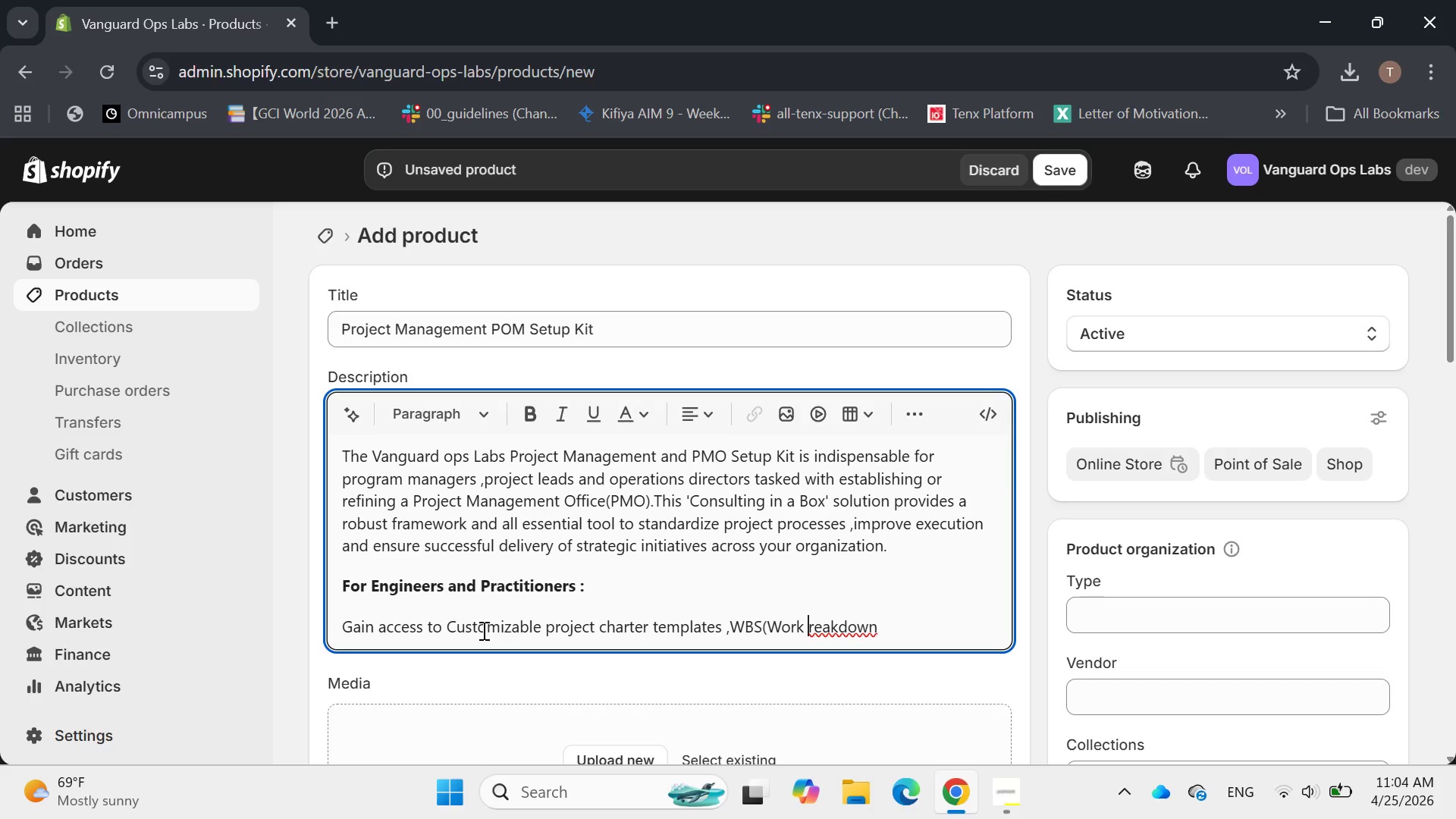 
key(CapsLock)
 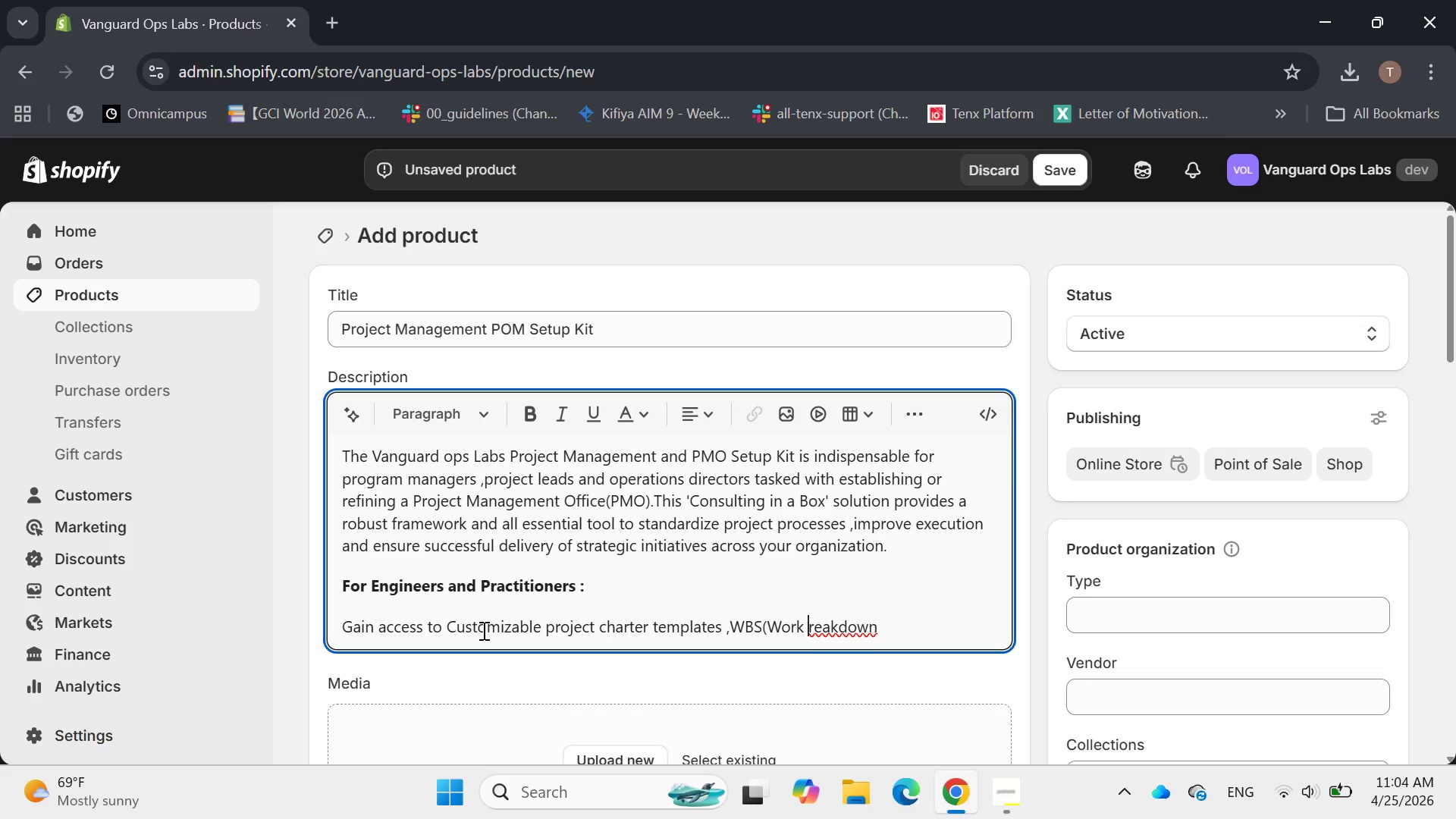 
key(B)
 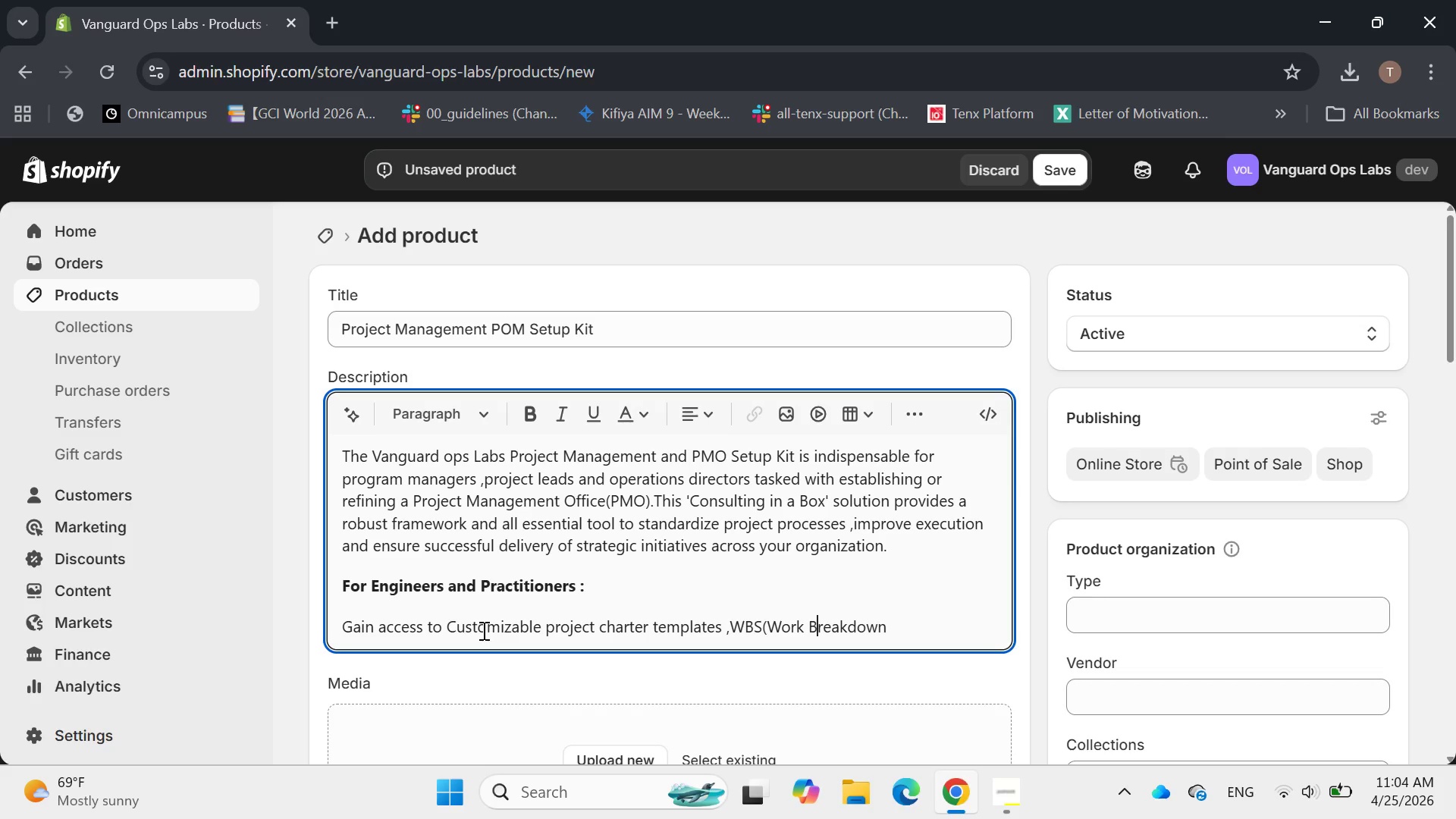 
key(CapsLock)
 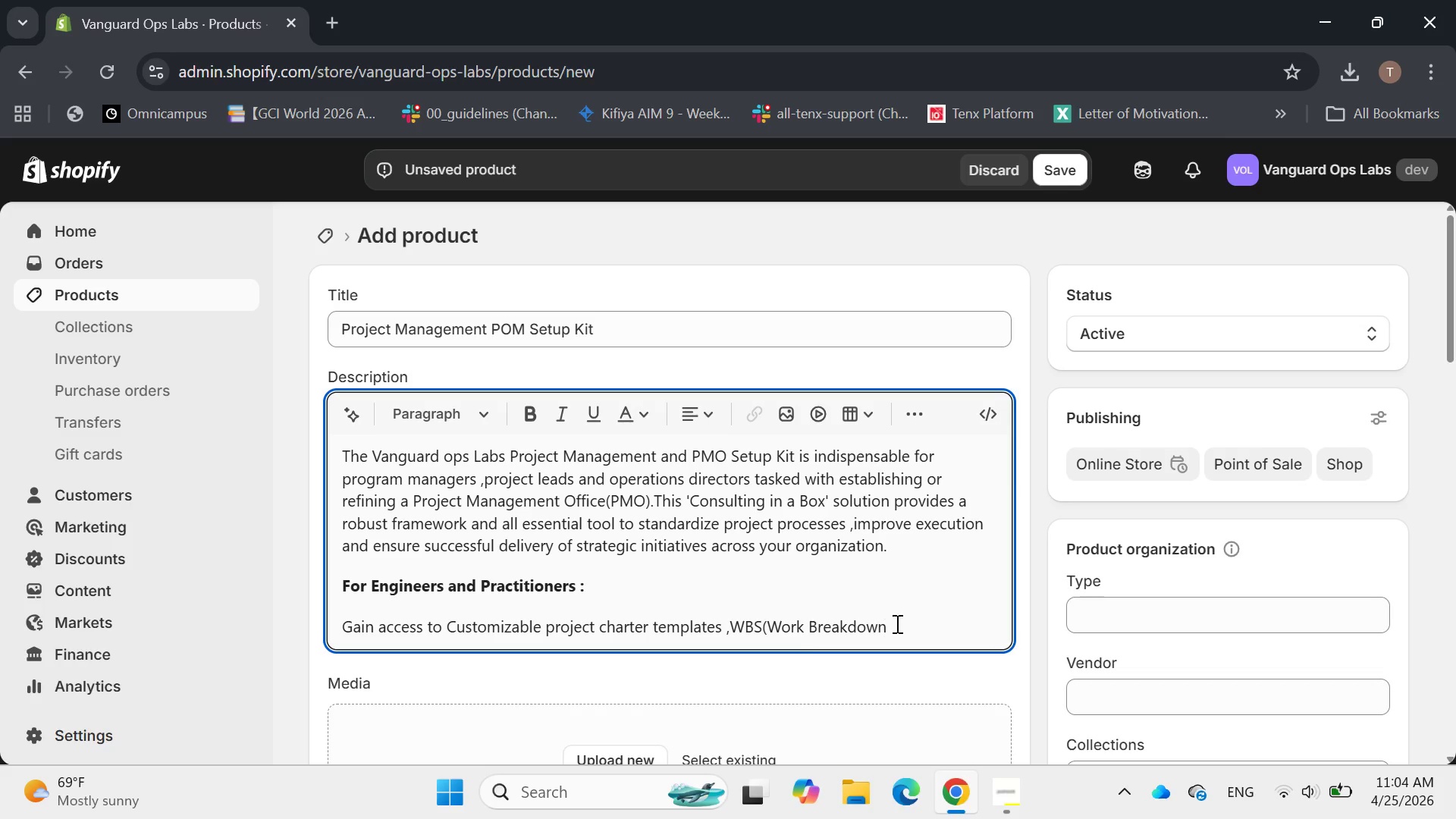 
left_click([899, 623])
 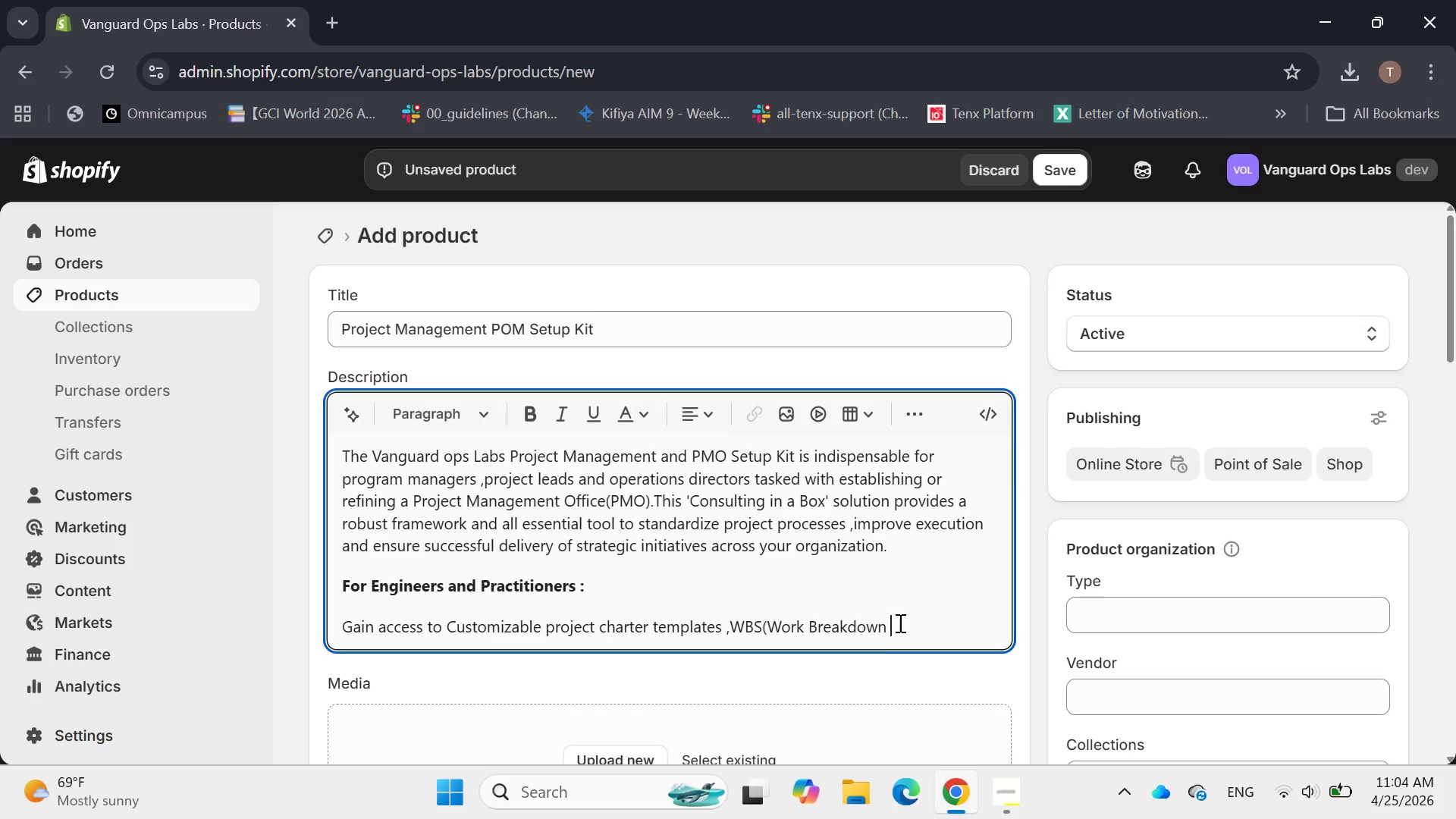 
type(Stur)
 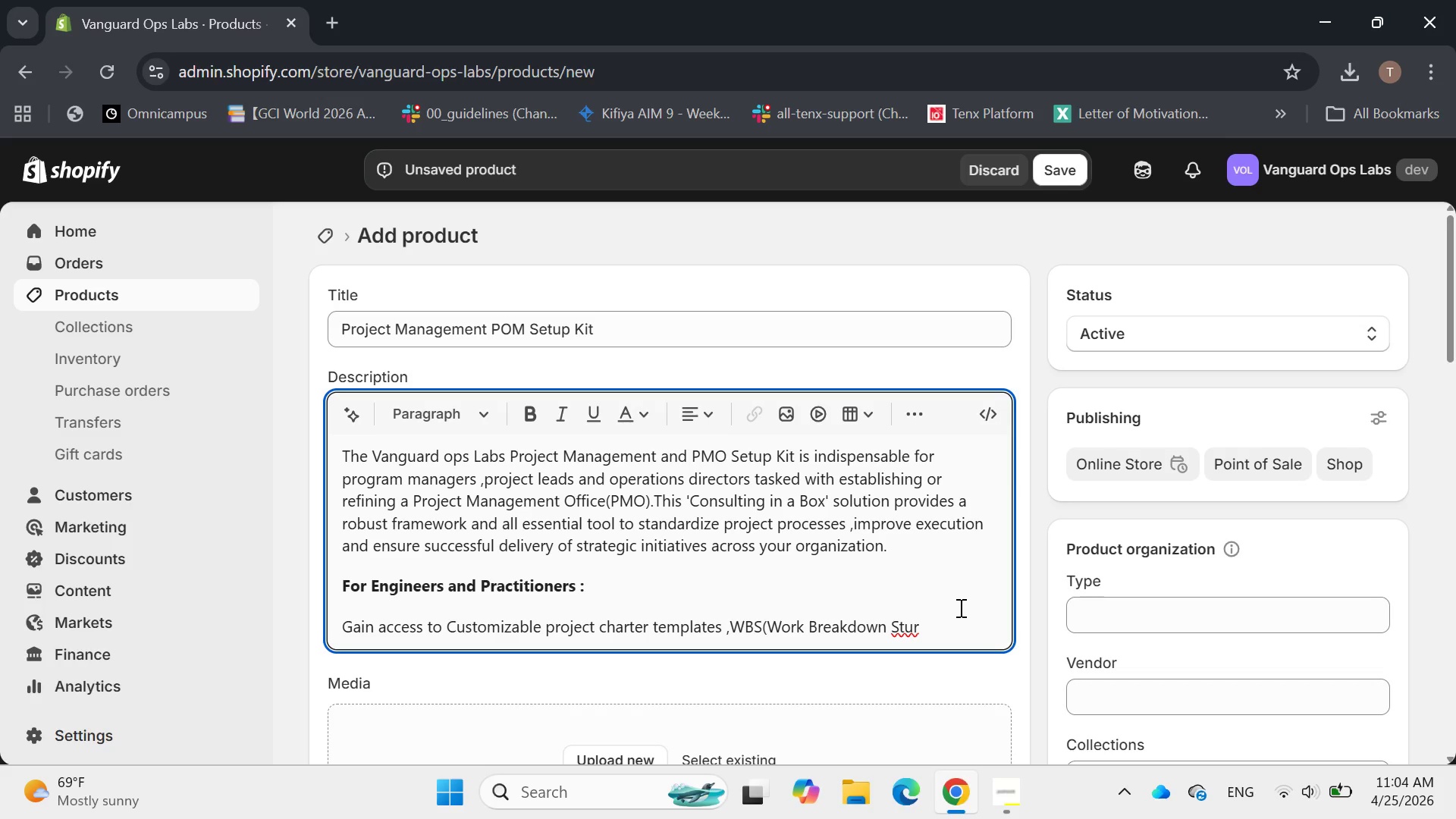 
key(Backspace)
 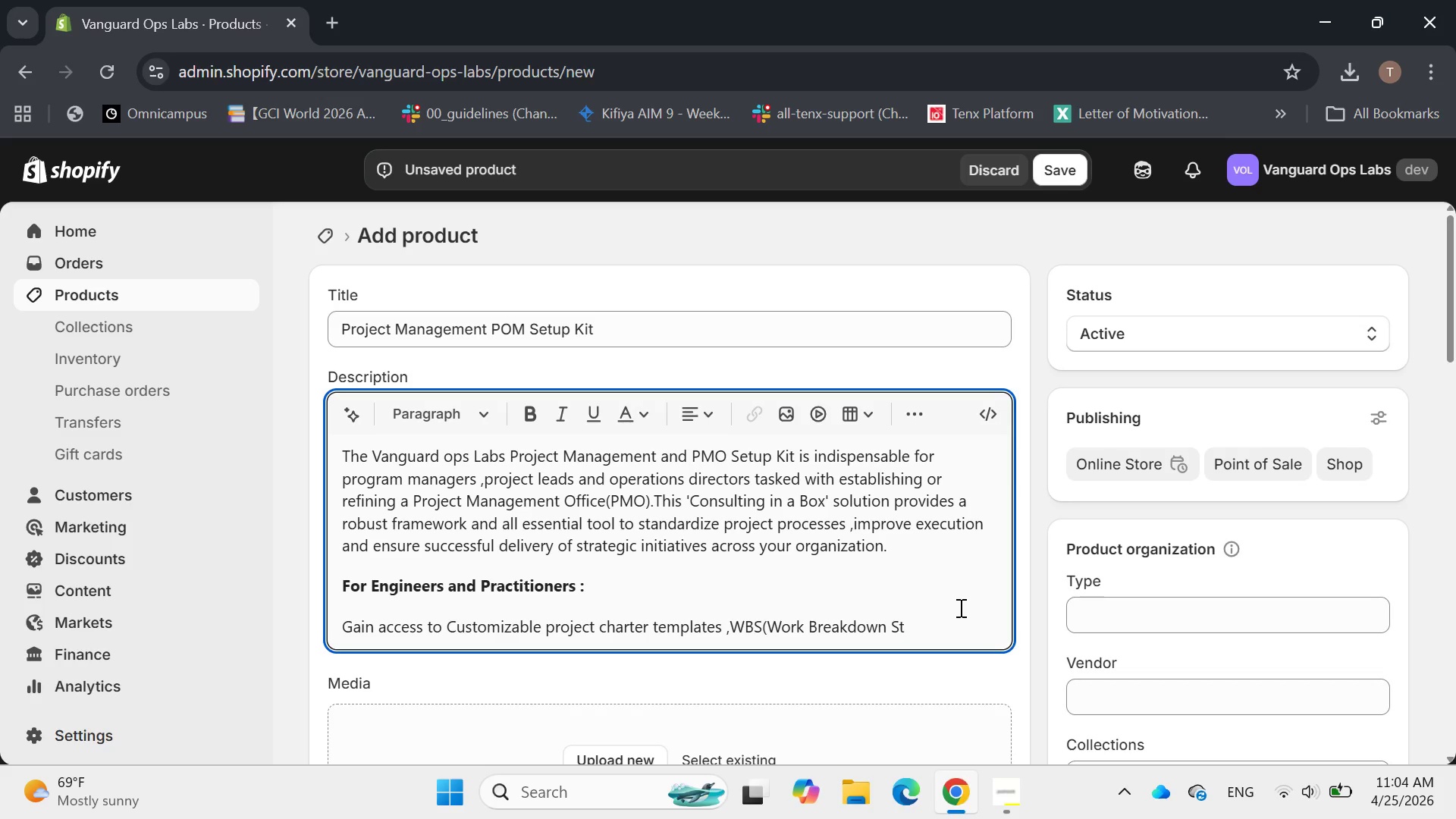 
key(Backspace)
 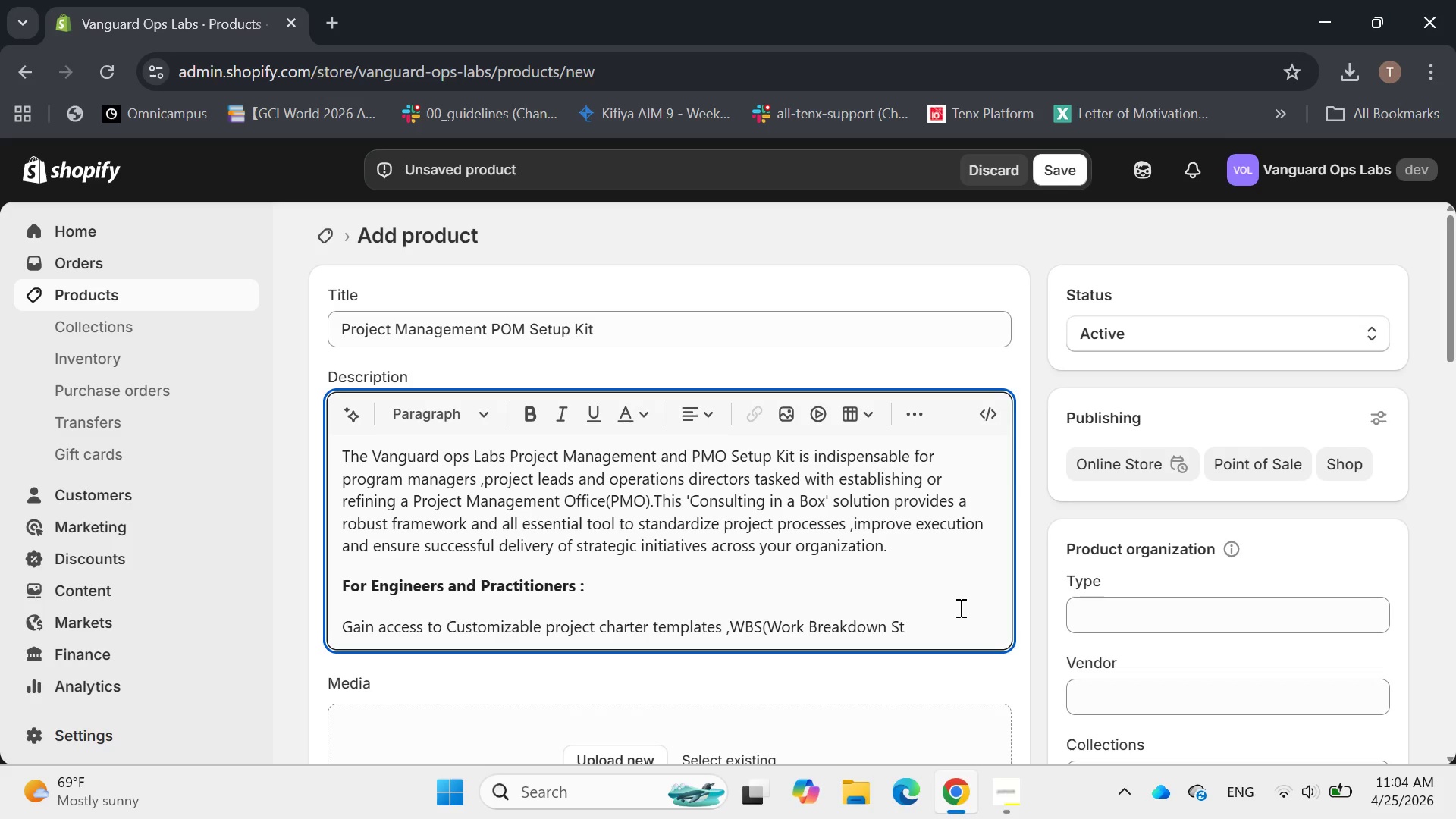 
type(ructure)
 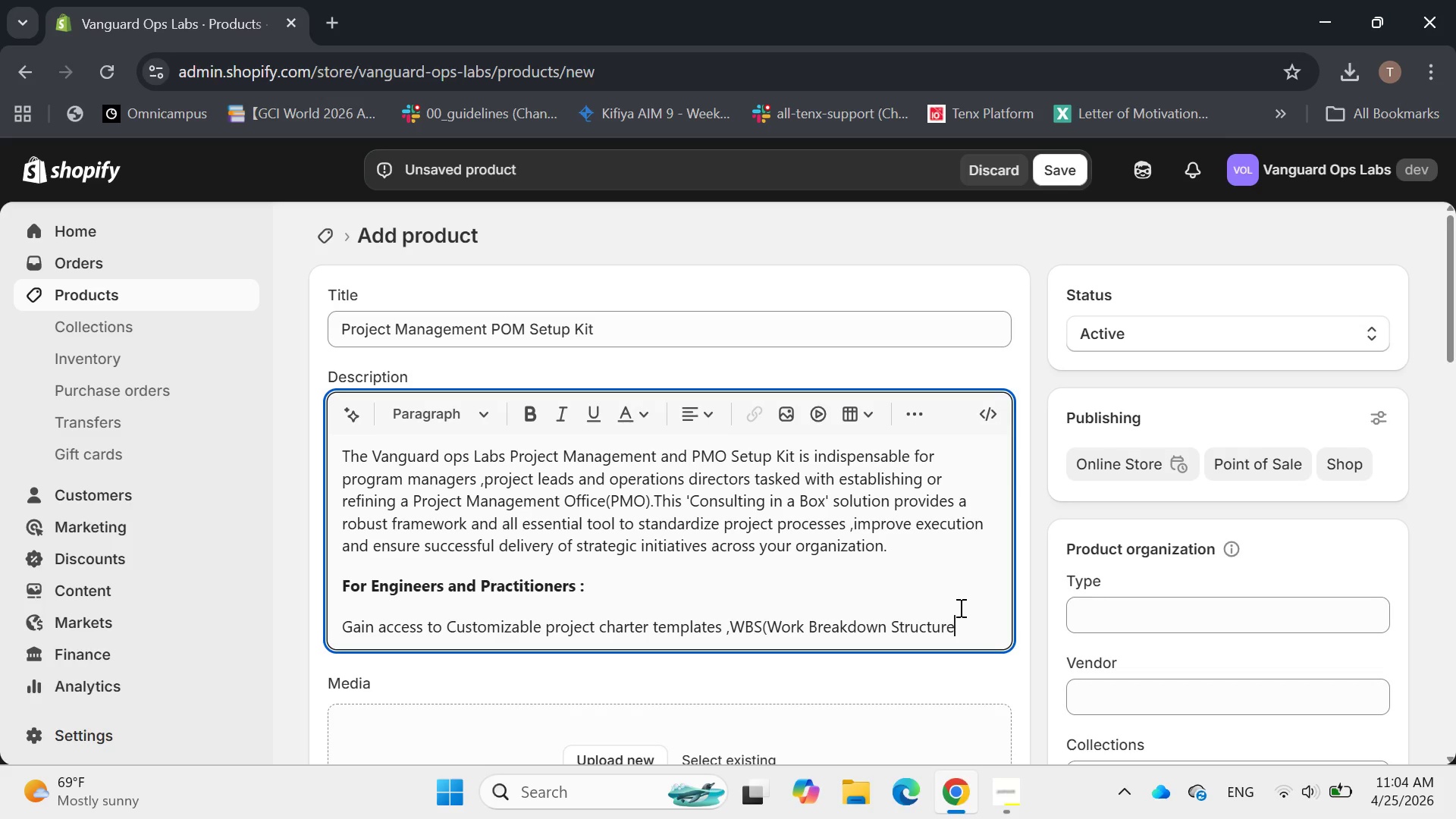 
type() gi)
key(Backspace)
type(uides )
 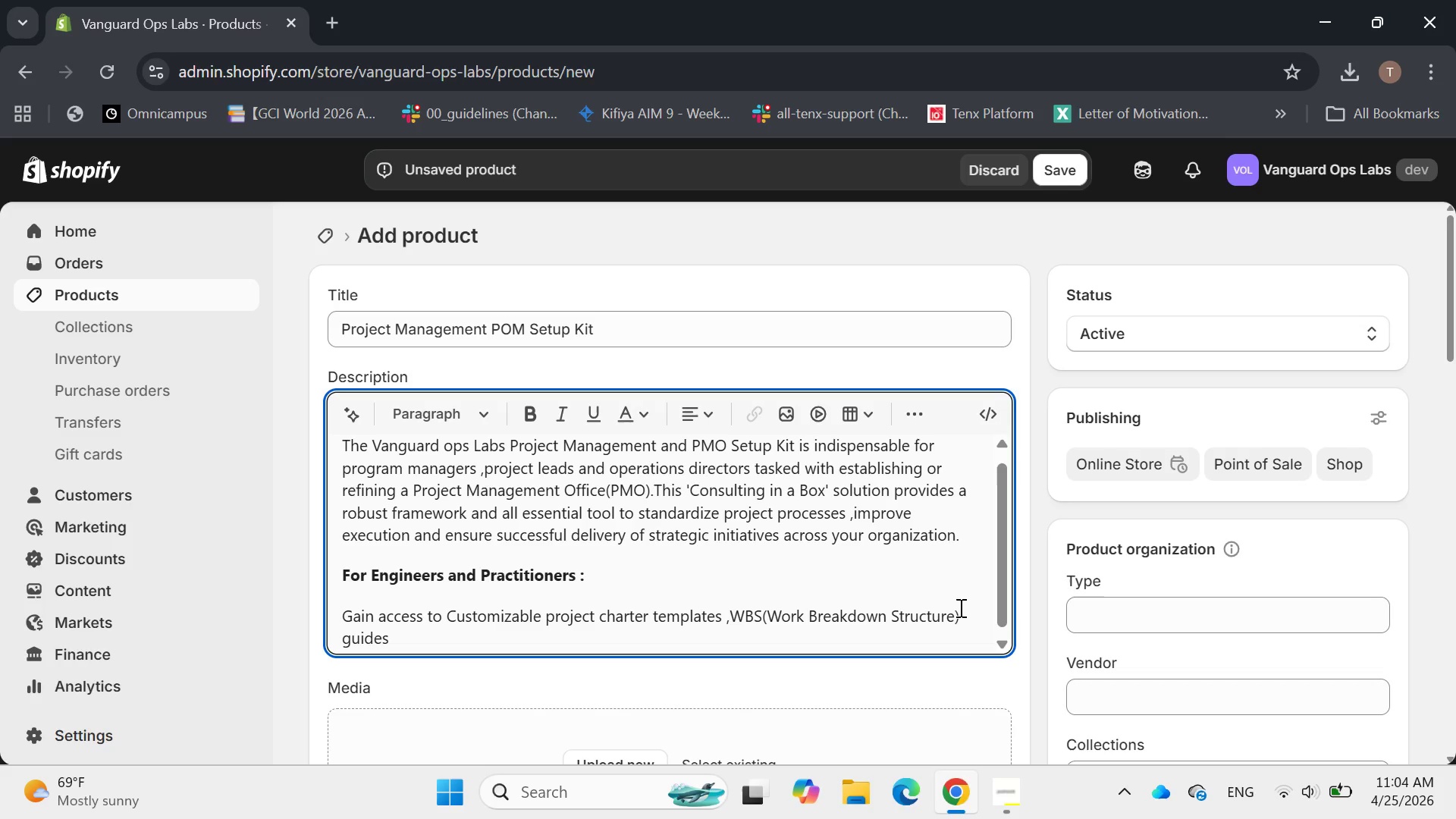 
type(Gantt Chart templates (MS Project /Exce)
 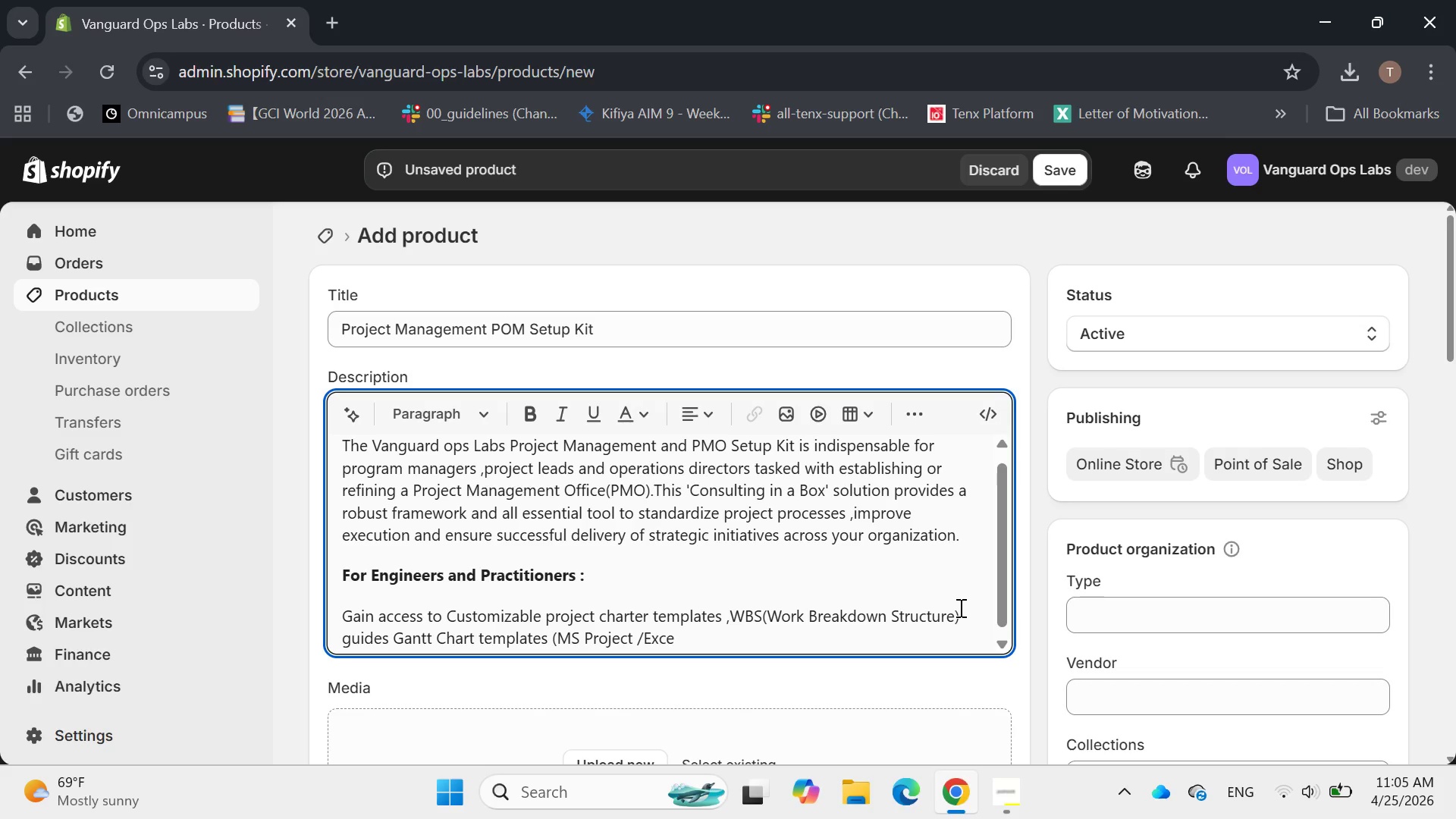 
key(L)
 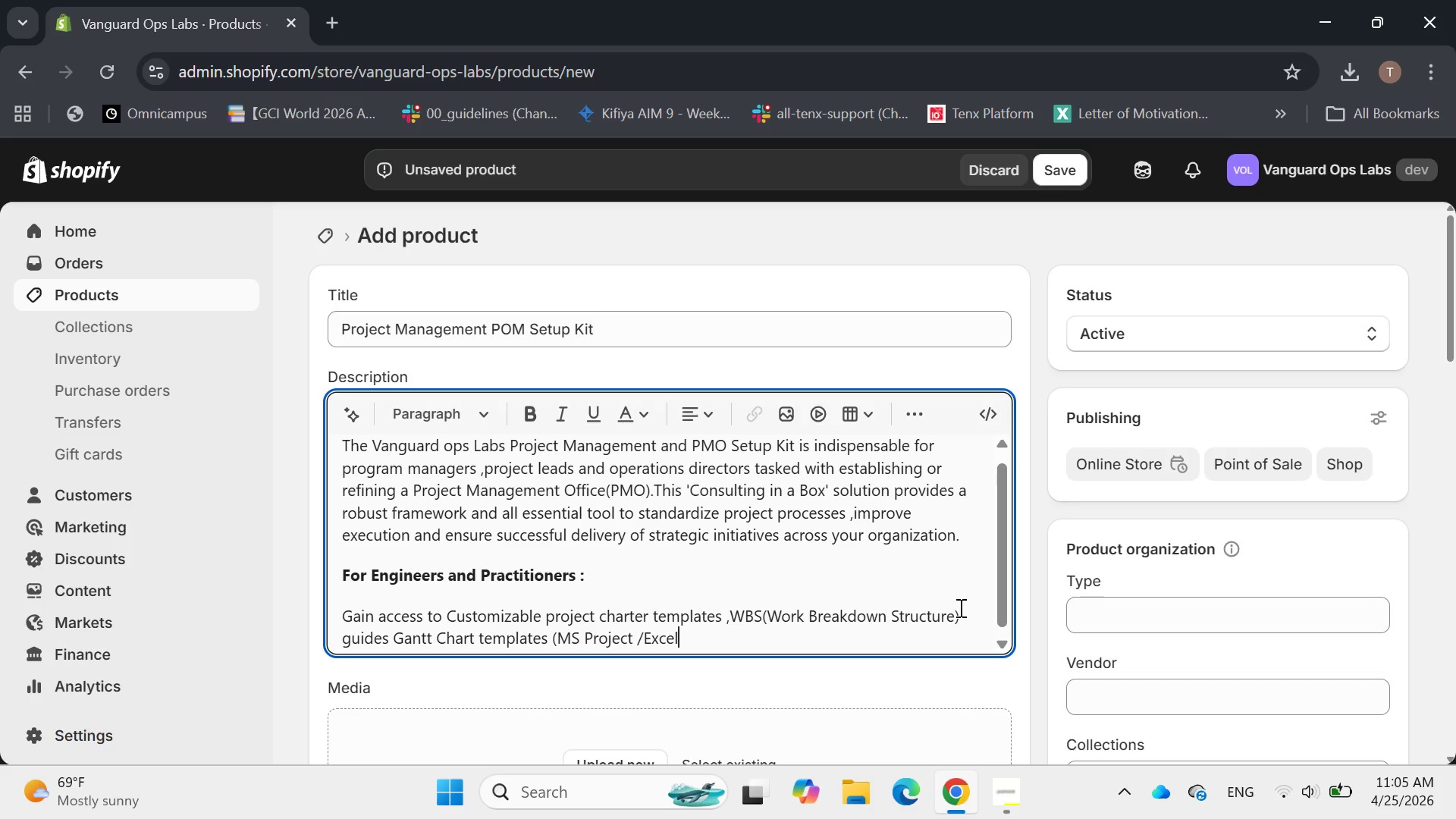 
key(Space)
 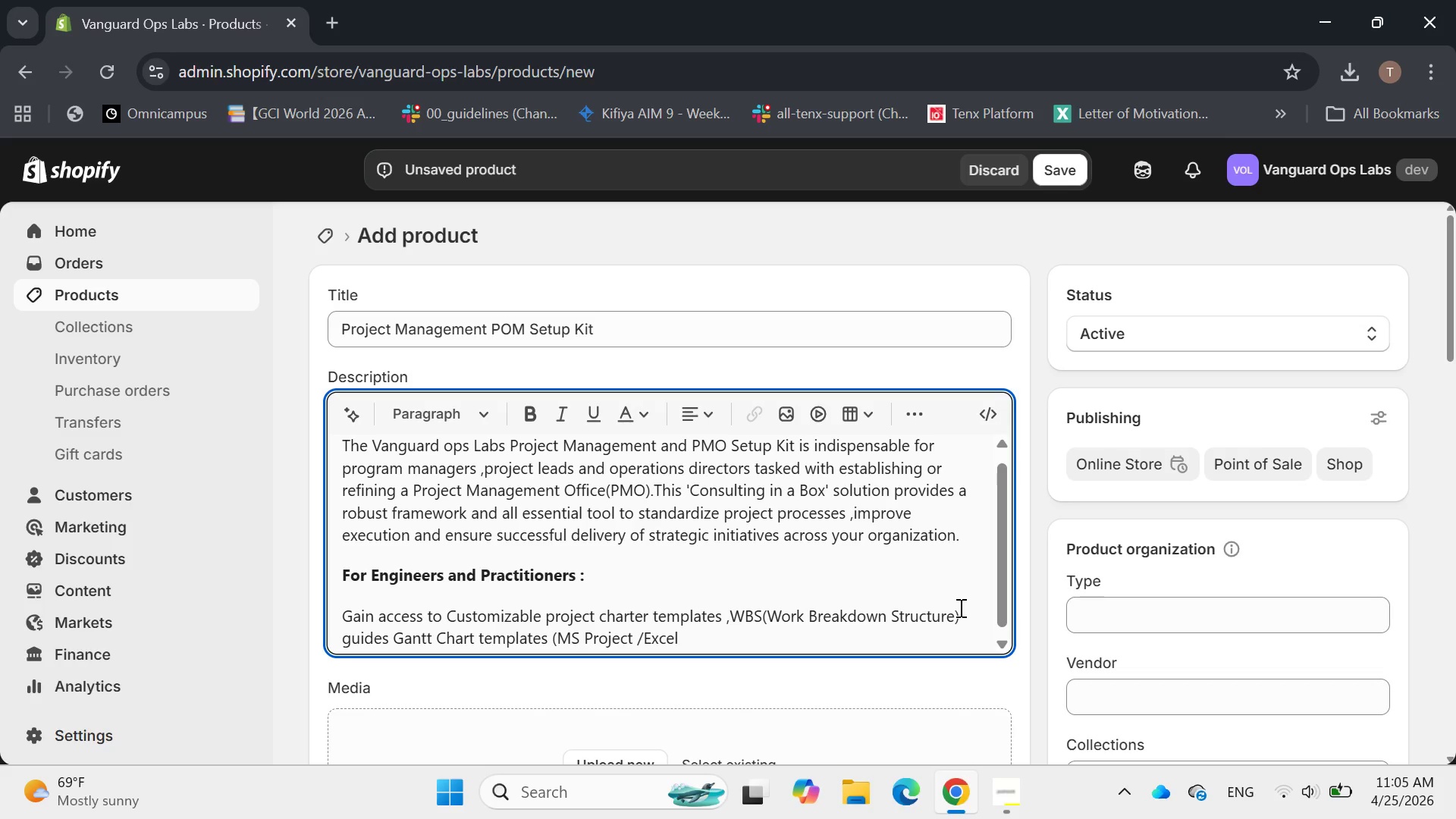 
type(compatible ) and risk ,)
key(Backspace)
type(managmrnt m)
 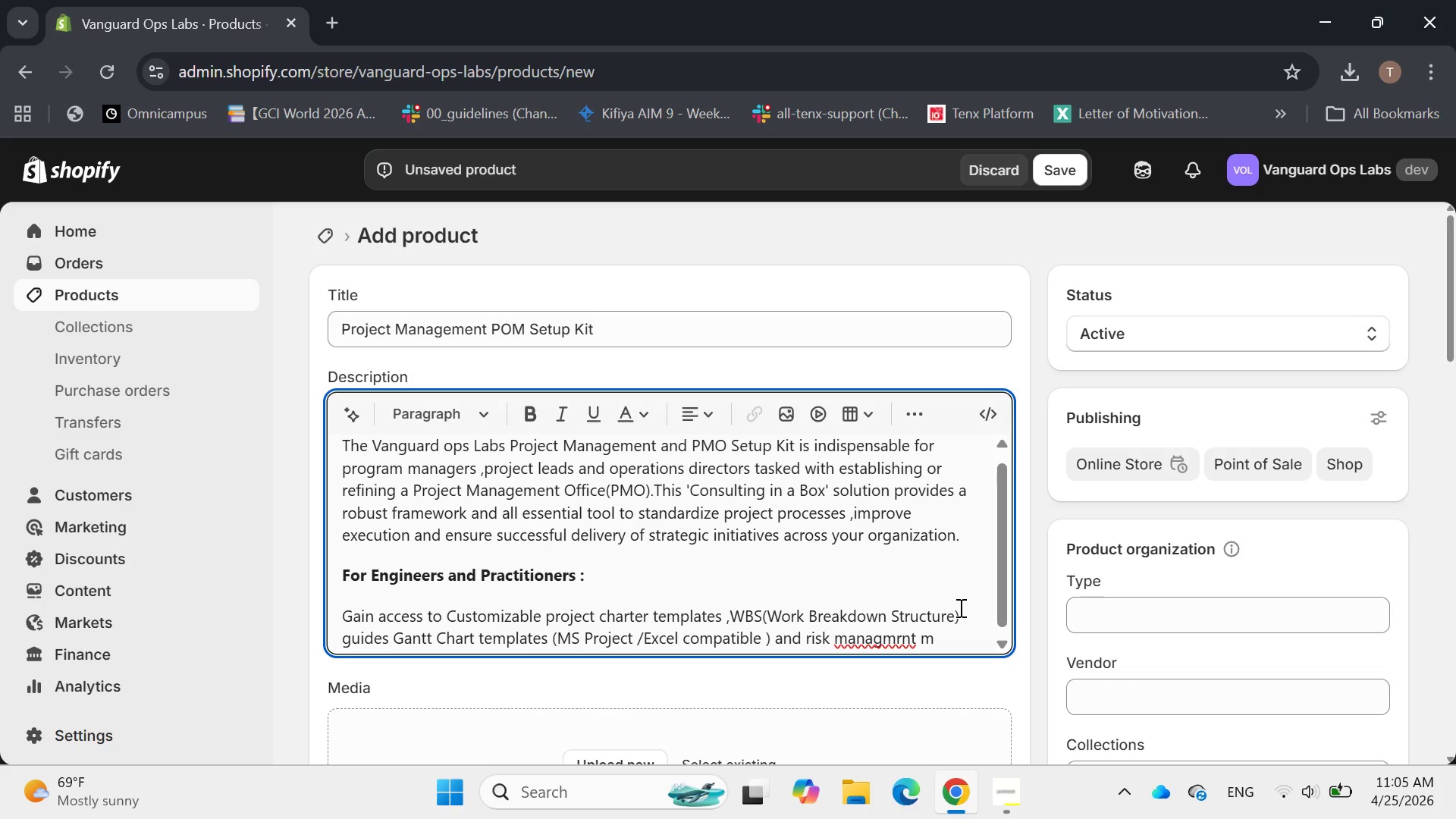 
hold_key(key=ArrowLeft, duration=0.56)
 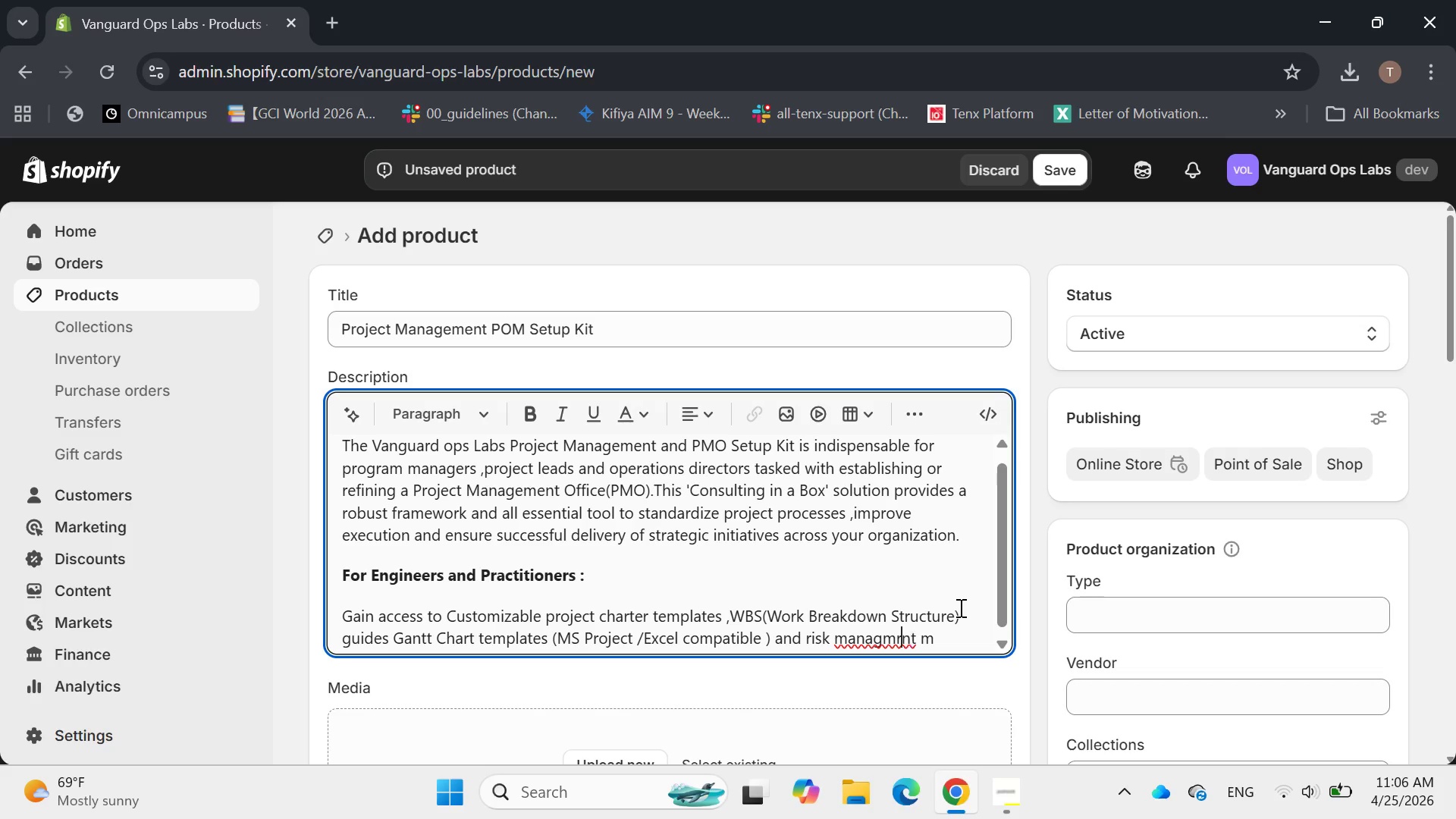 
key(ArrowLeft)
 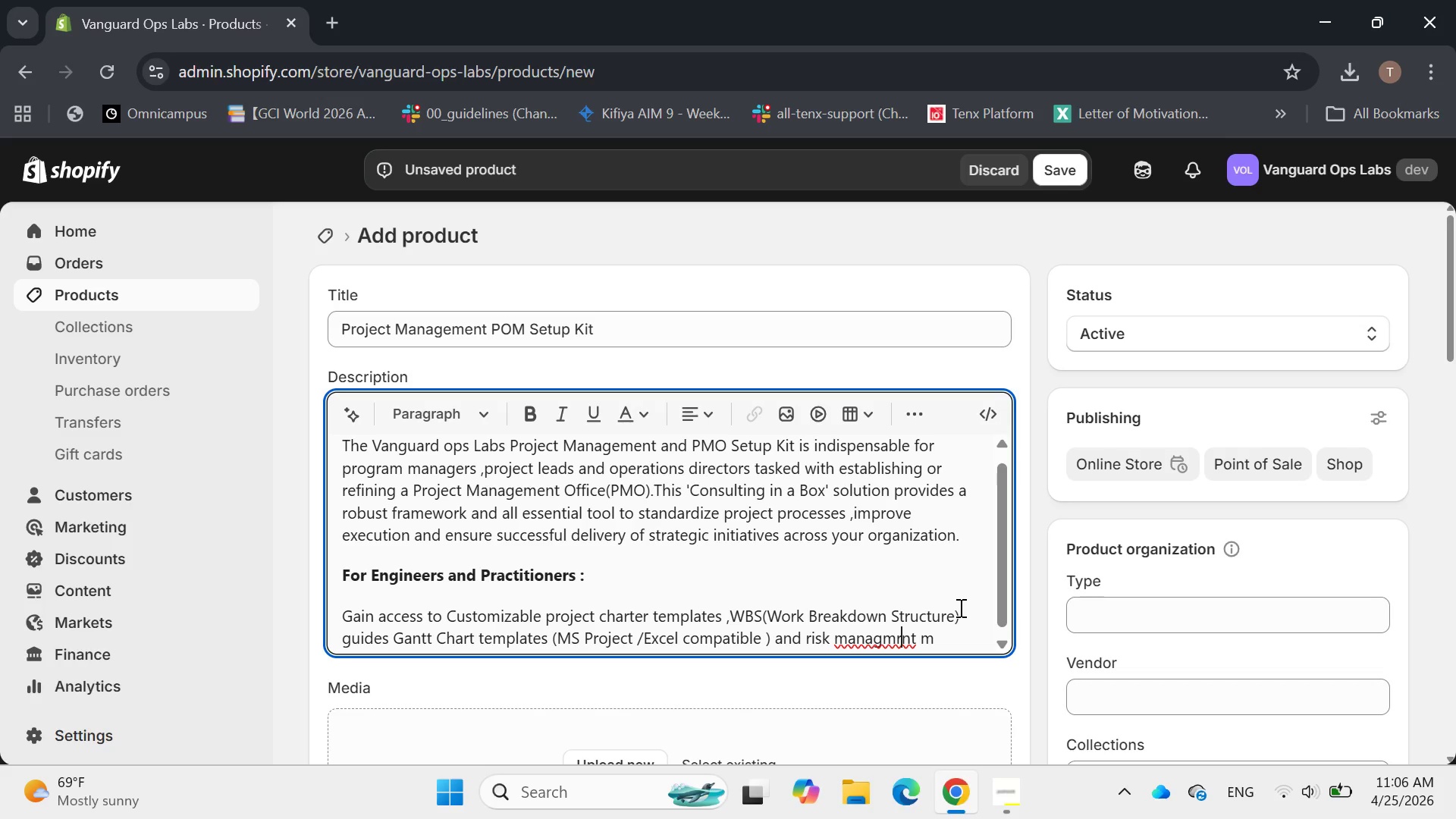 
key(ArrowLeft)
 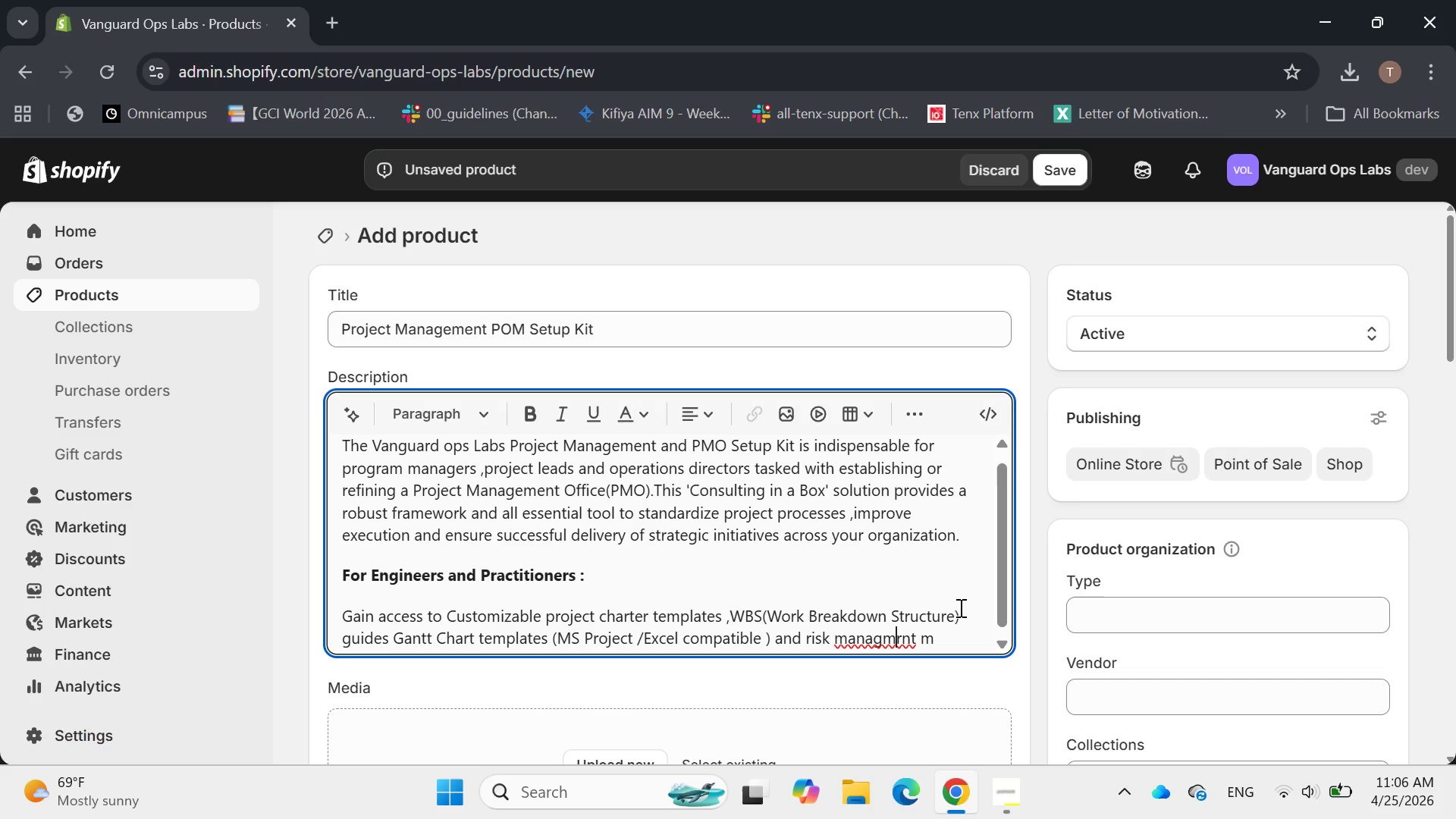 
key(ArrowLeft)
 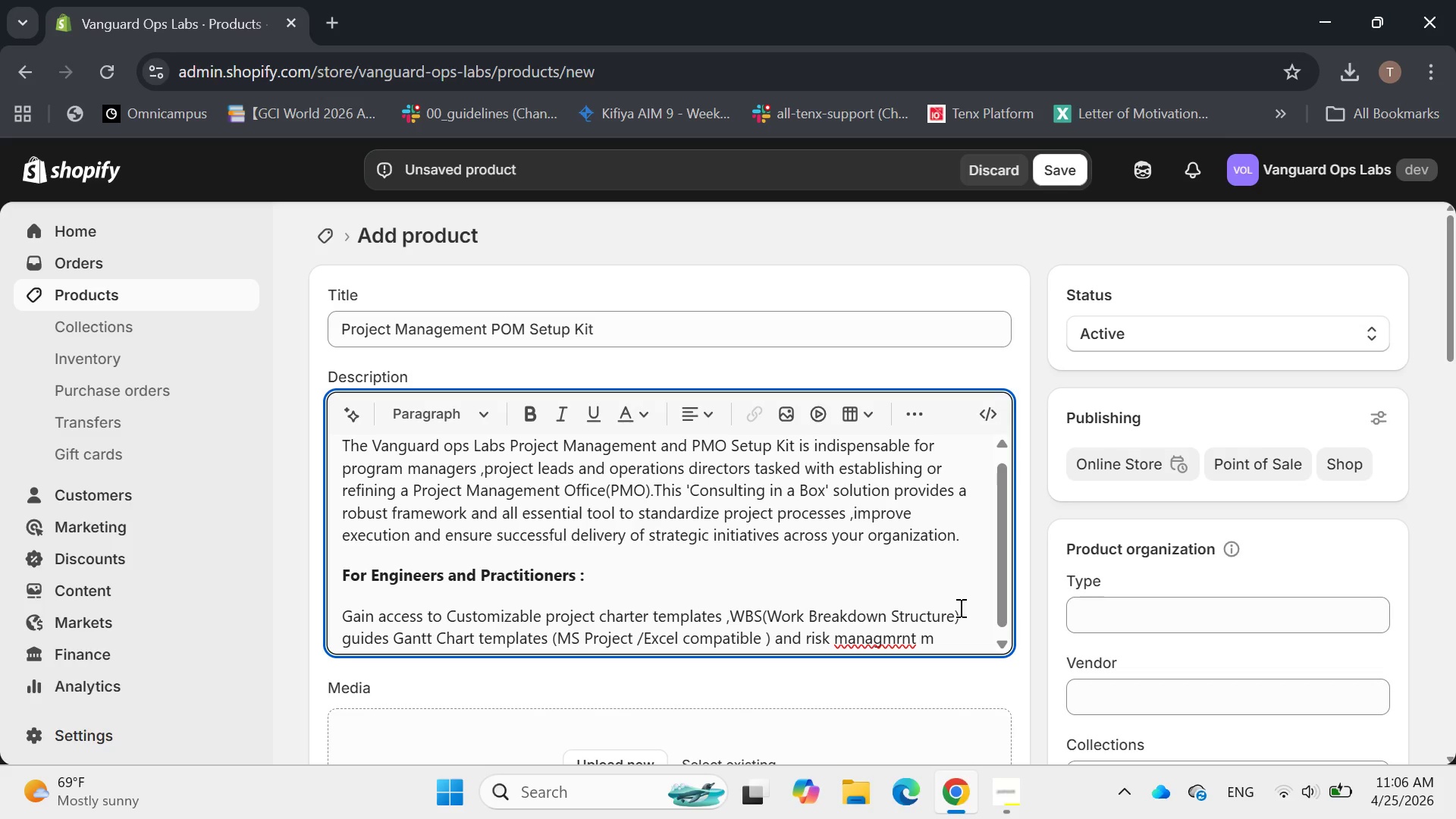 
key(E)
 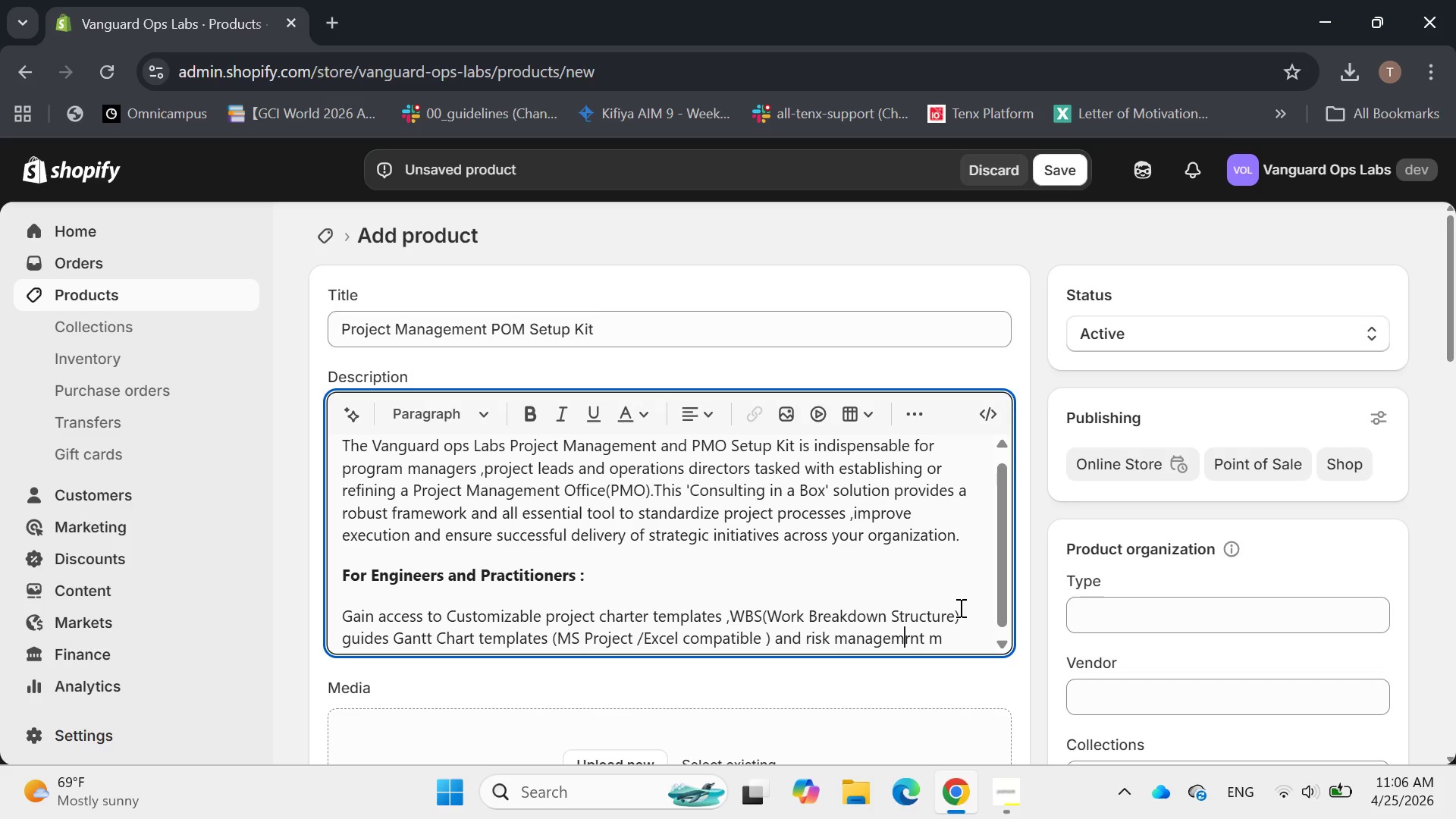 
hold_key(key=ArrowRight, duration=0.55)
 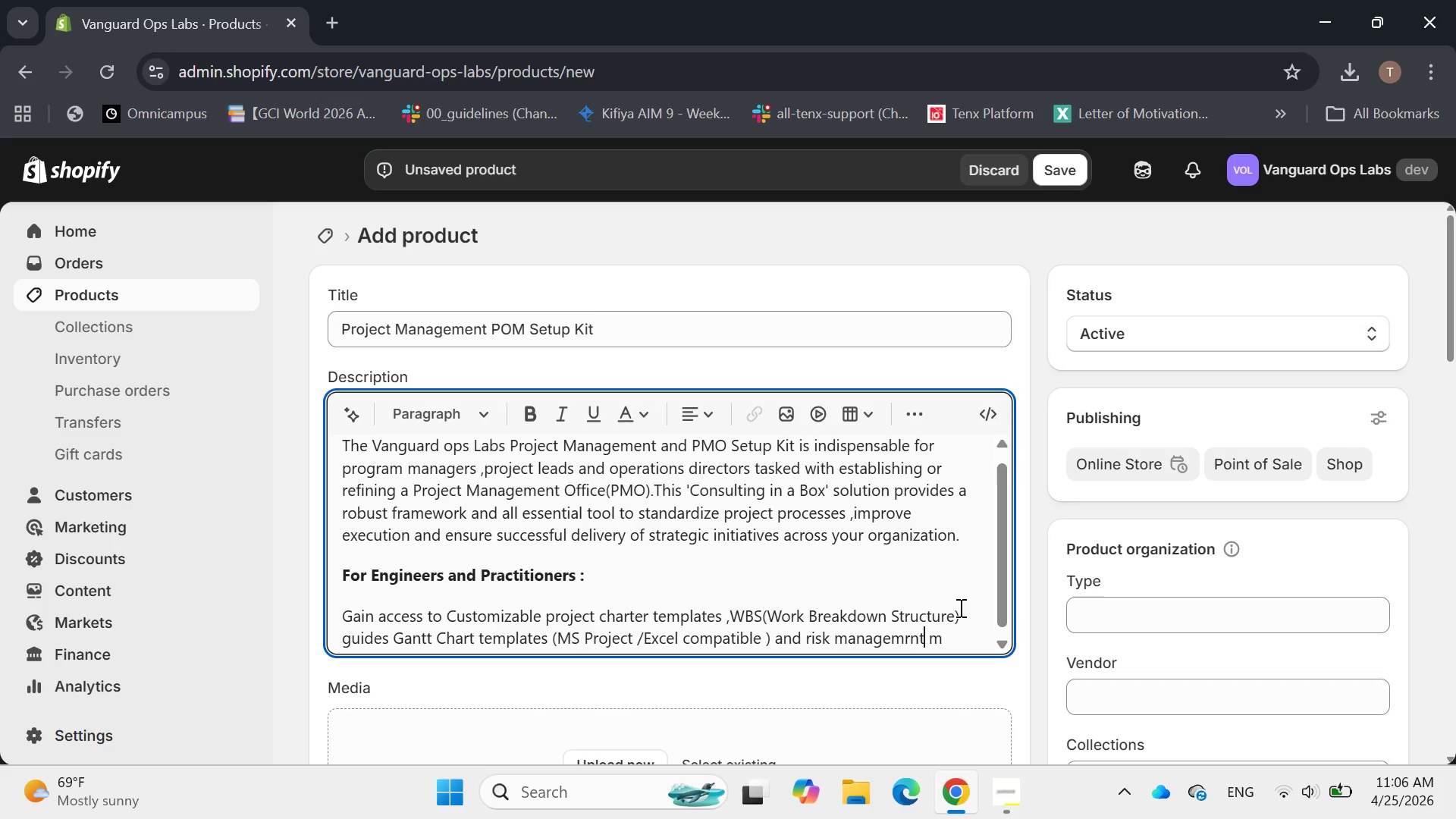 
key(ArrowRight)
 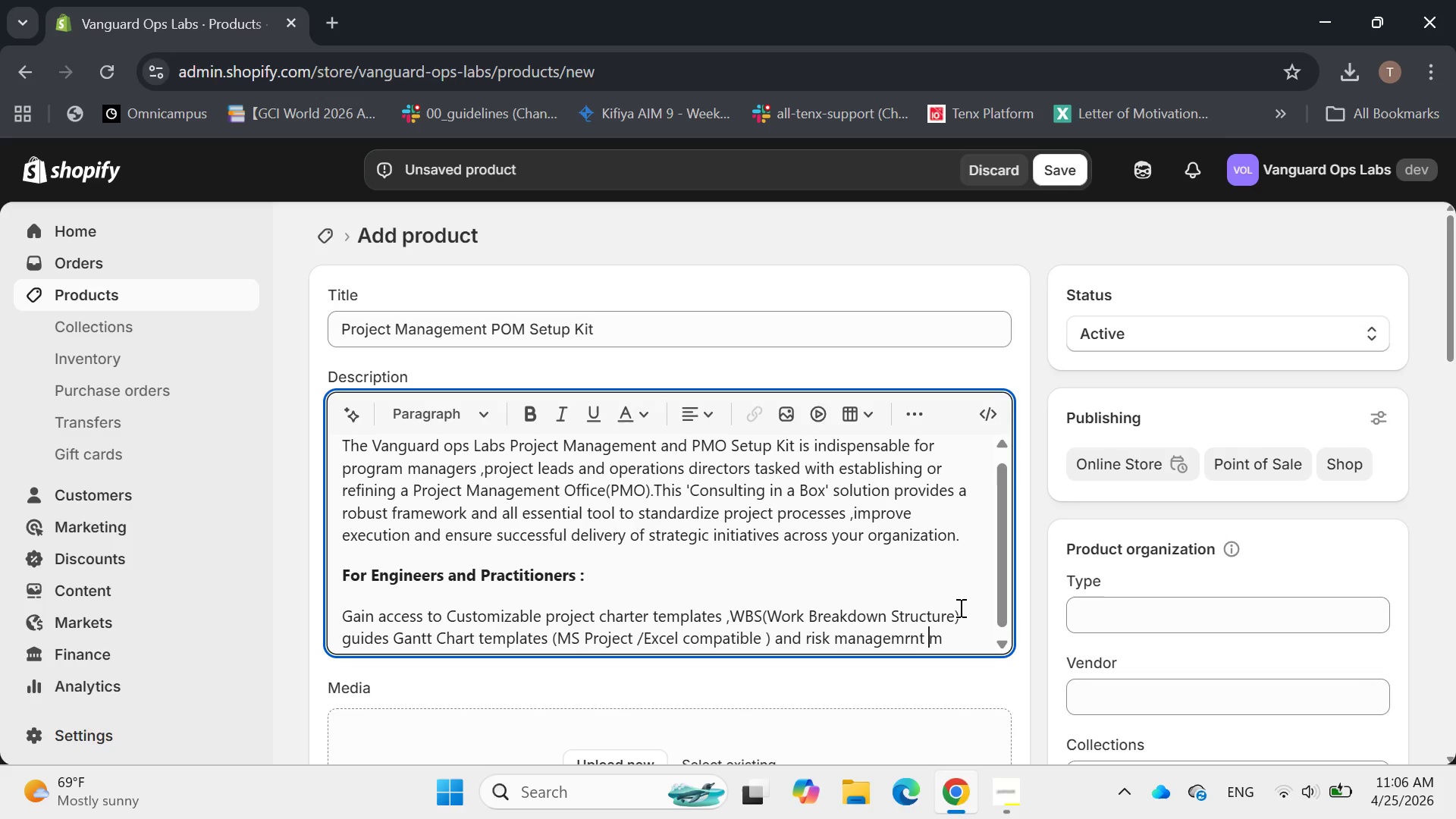 
key(ArrowRight)
 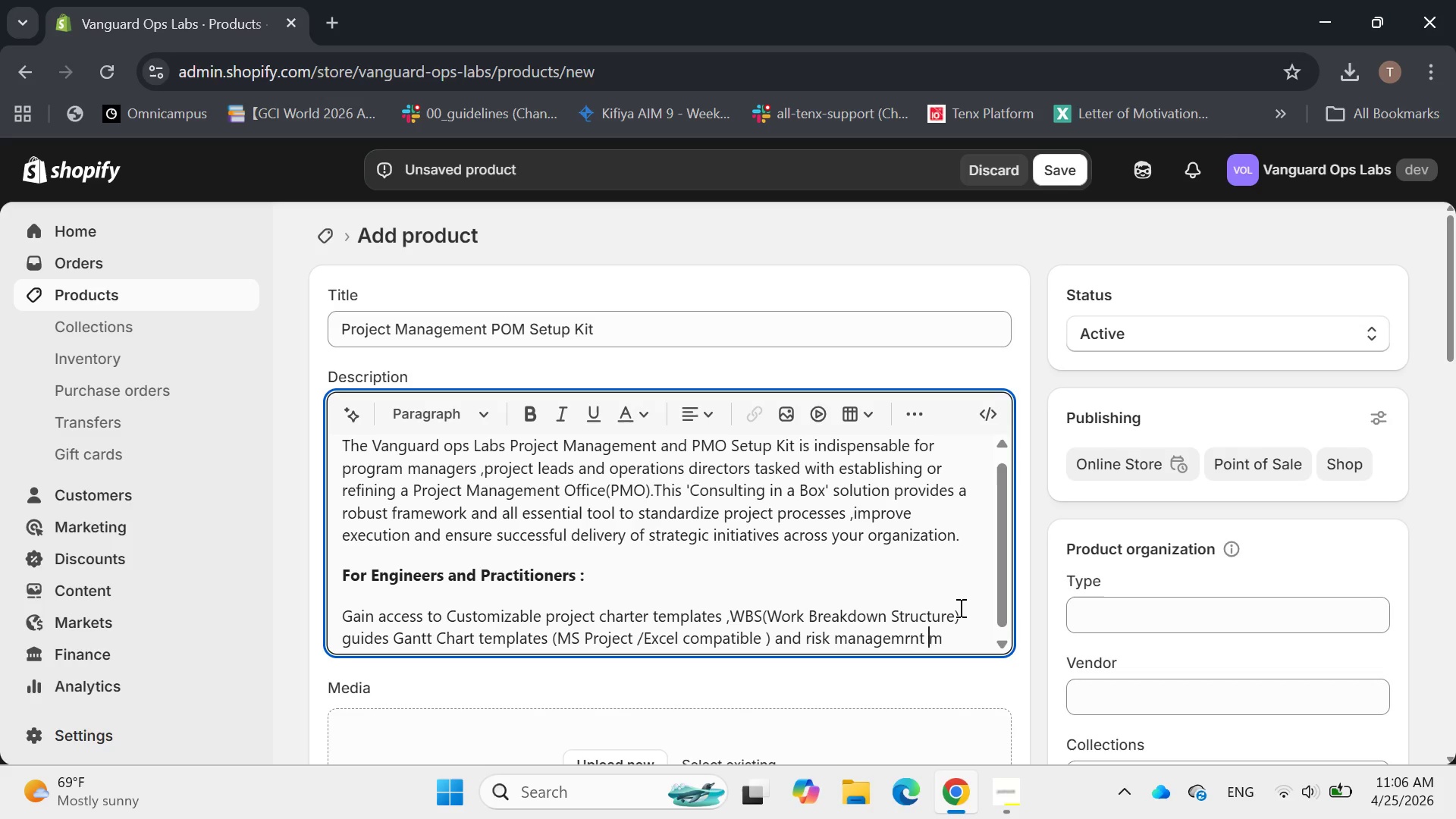 
key(ArrowRight)
 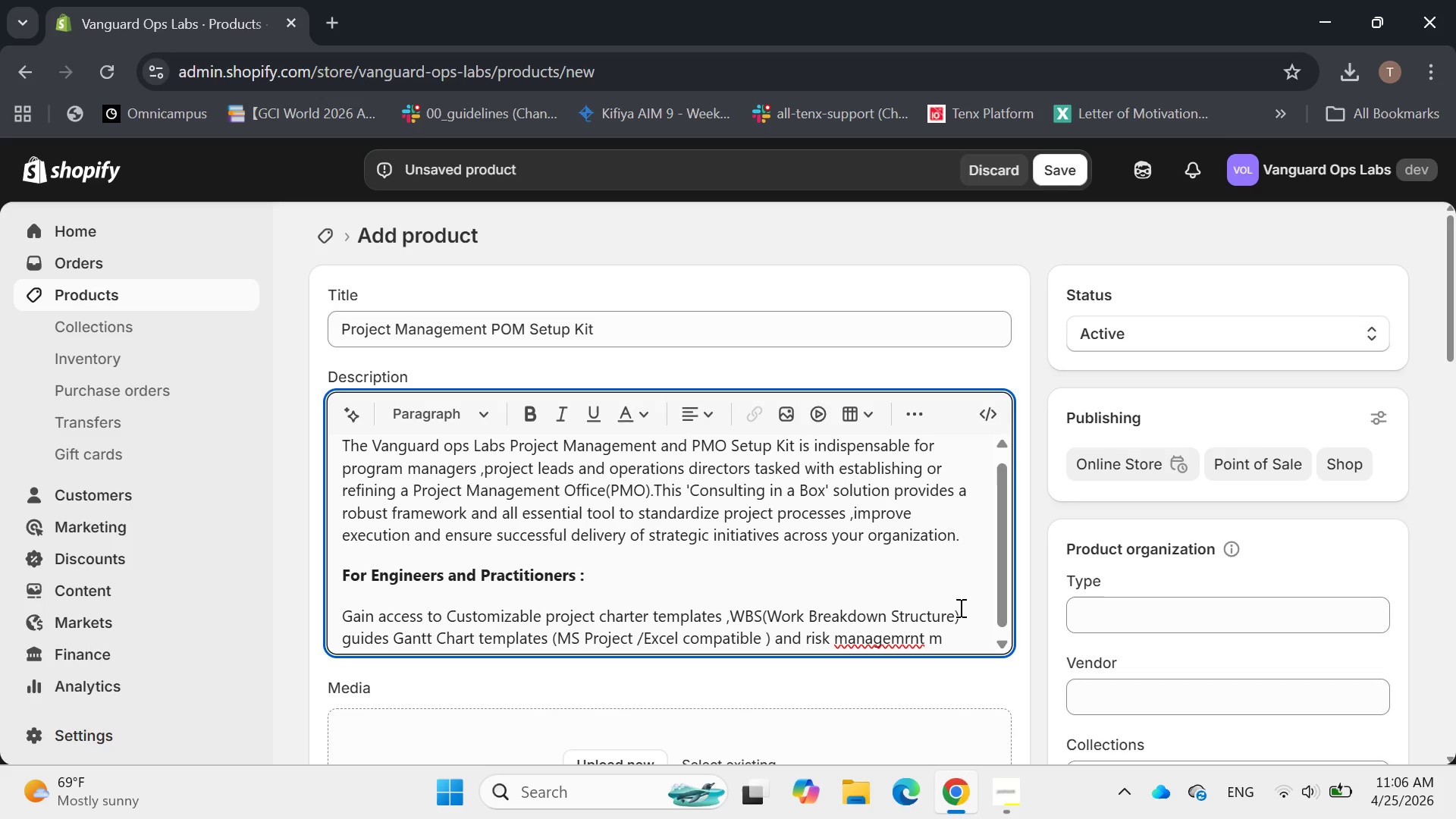 
type(at)
 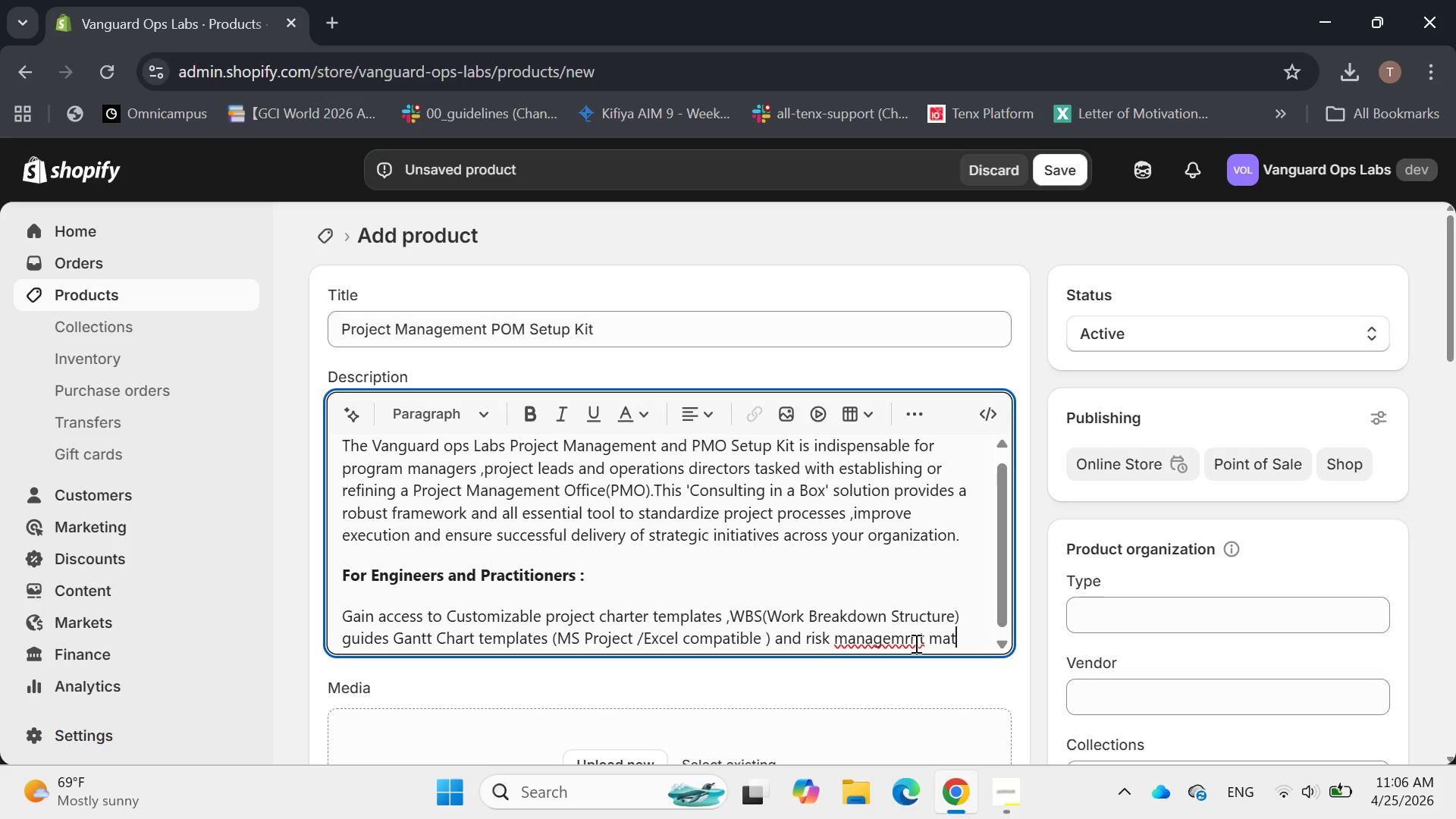 
left_click([911, 639])
 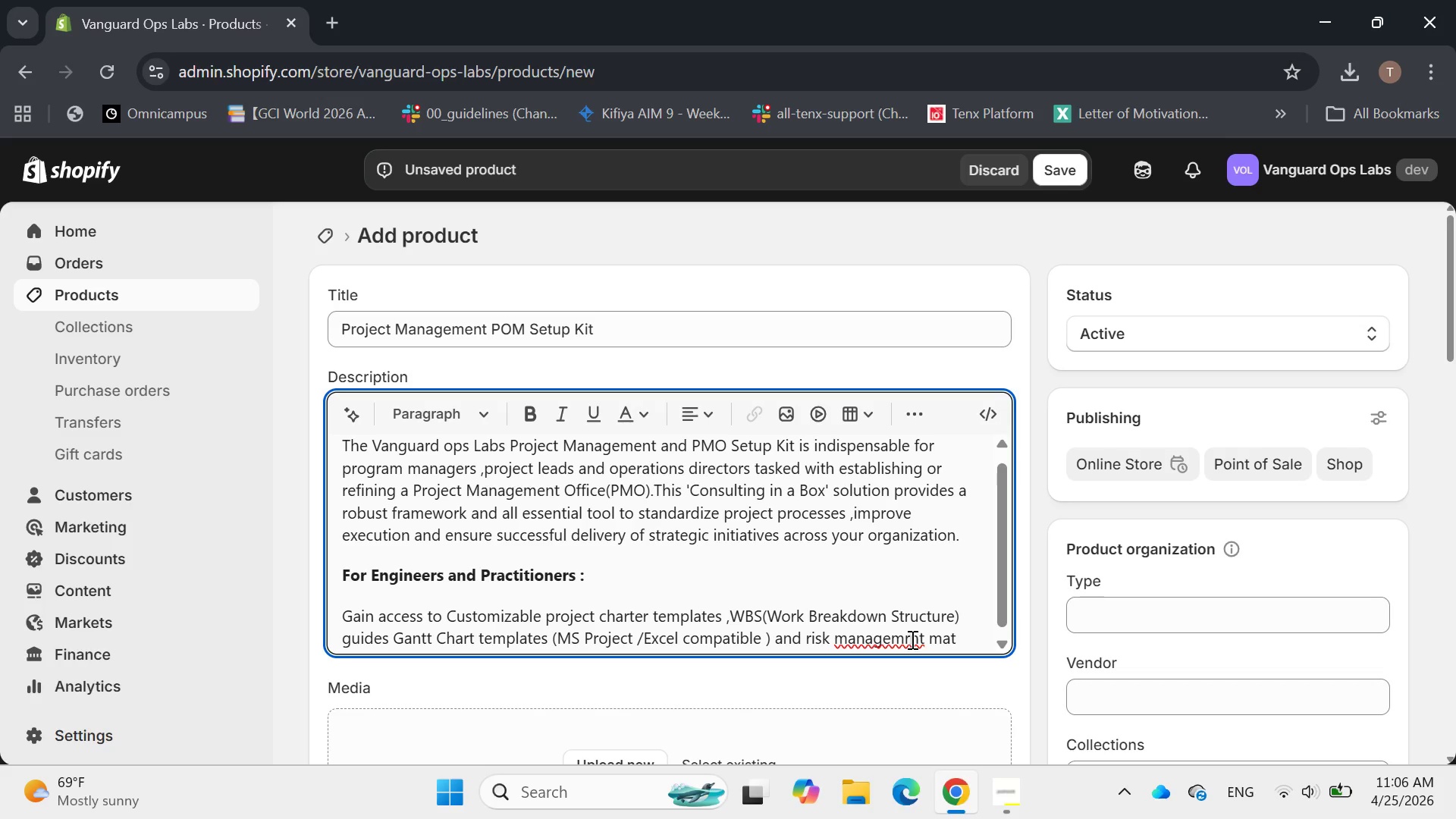 
key(Backspace)
 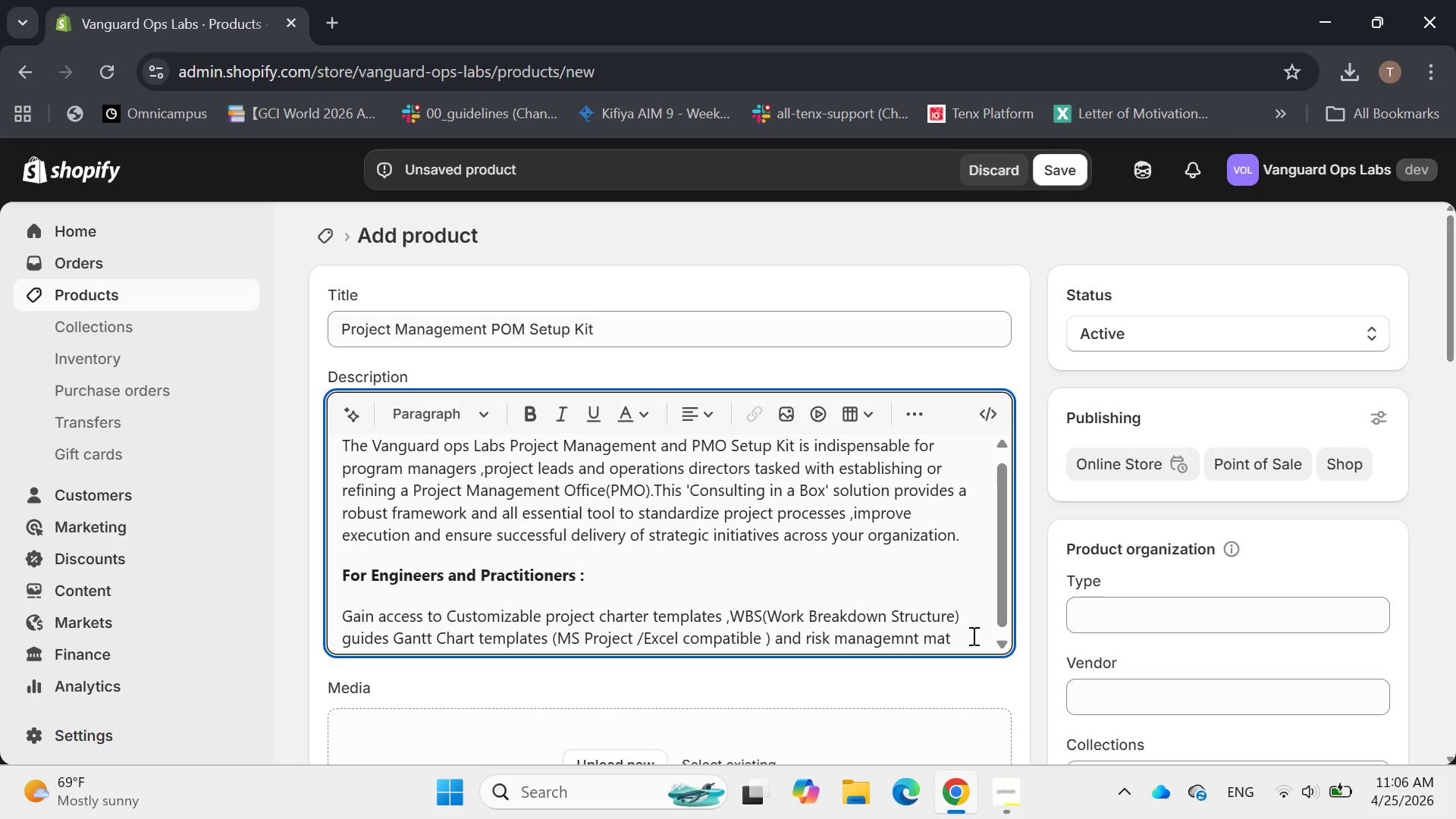 
left_click([972, 635])
 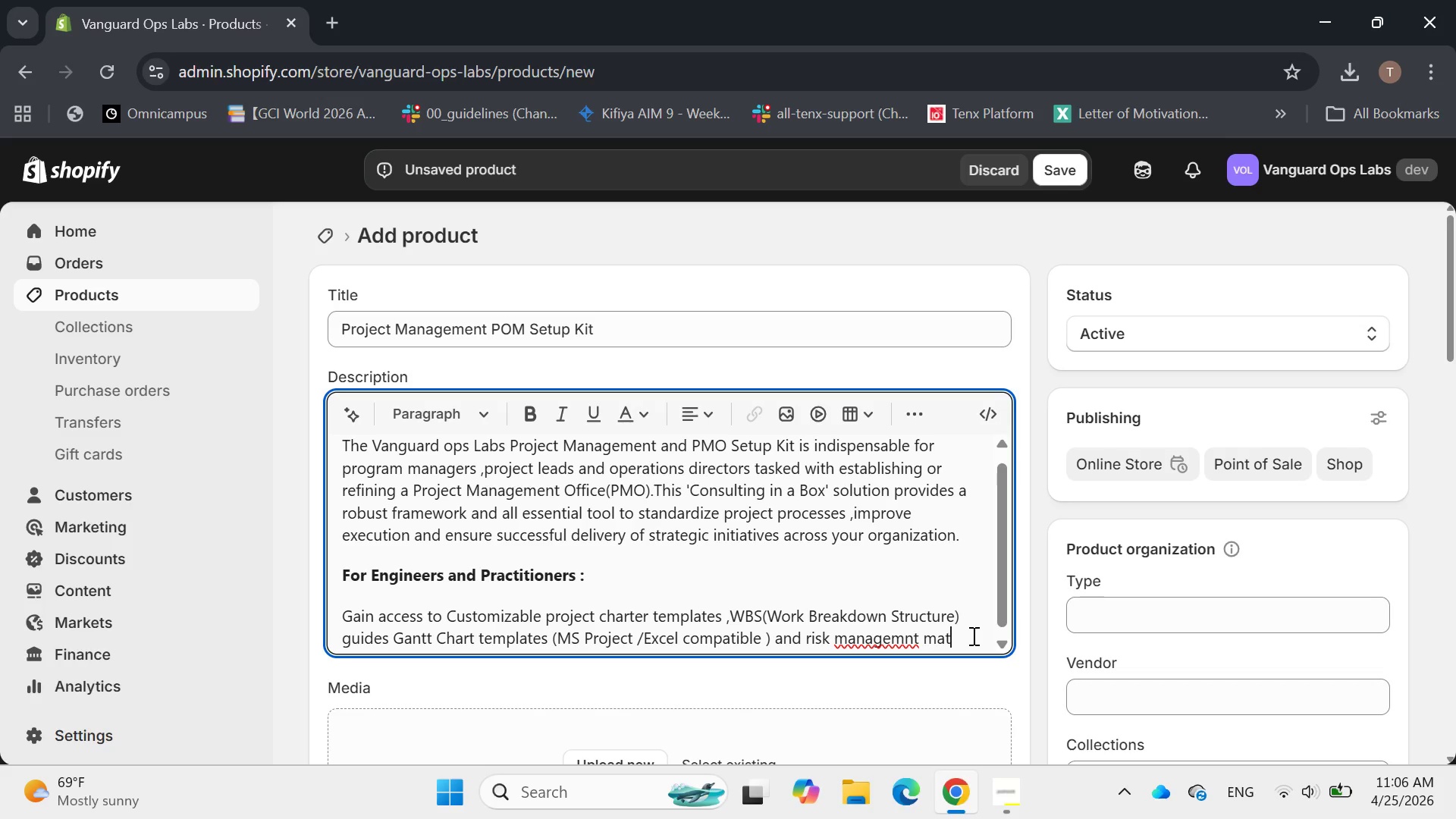 
key(R)
 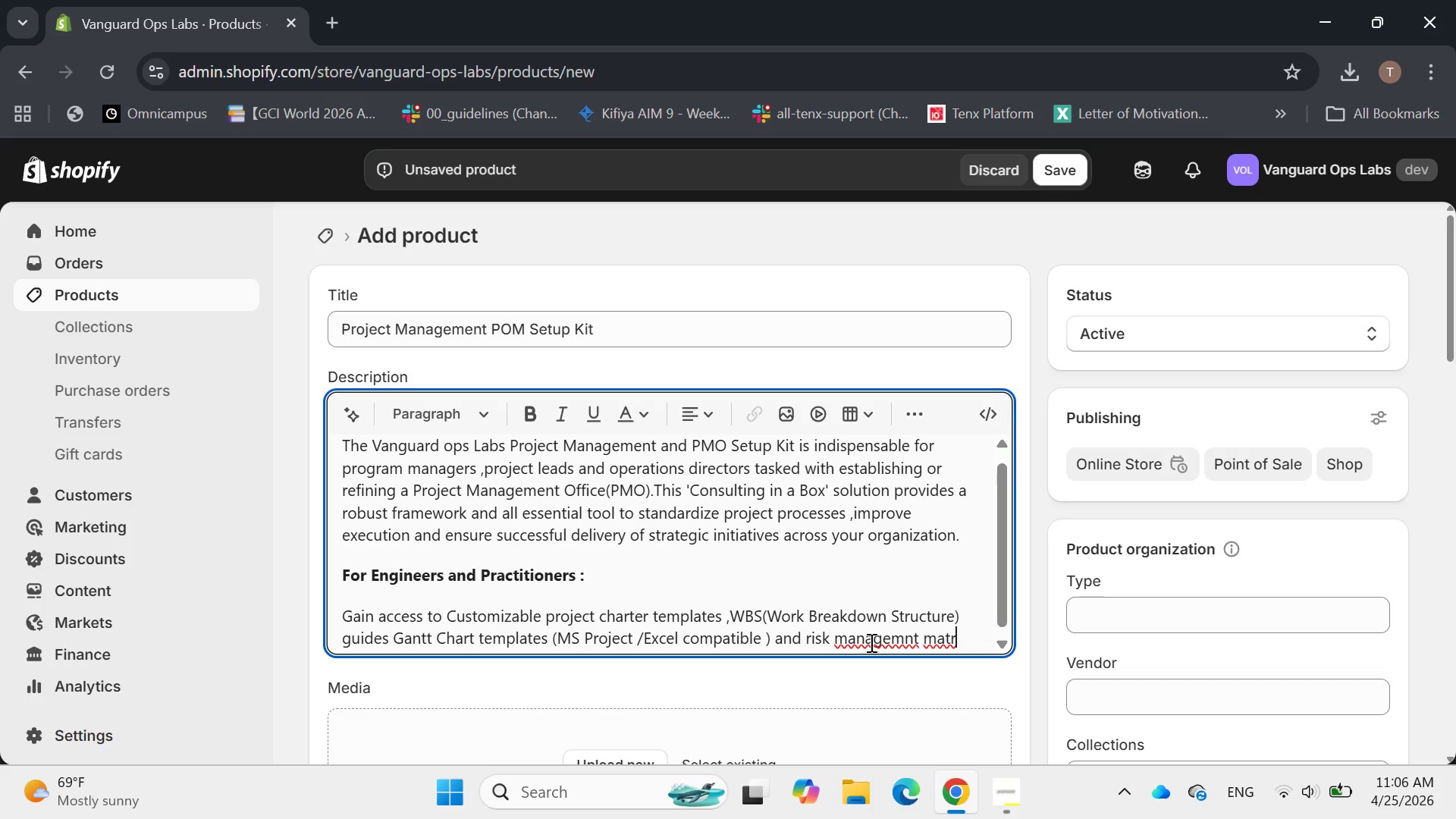 
wait(8.45)
 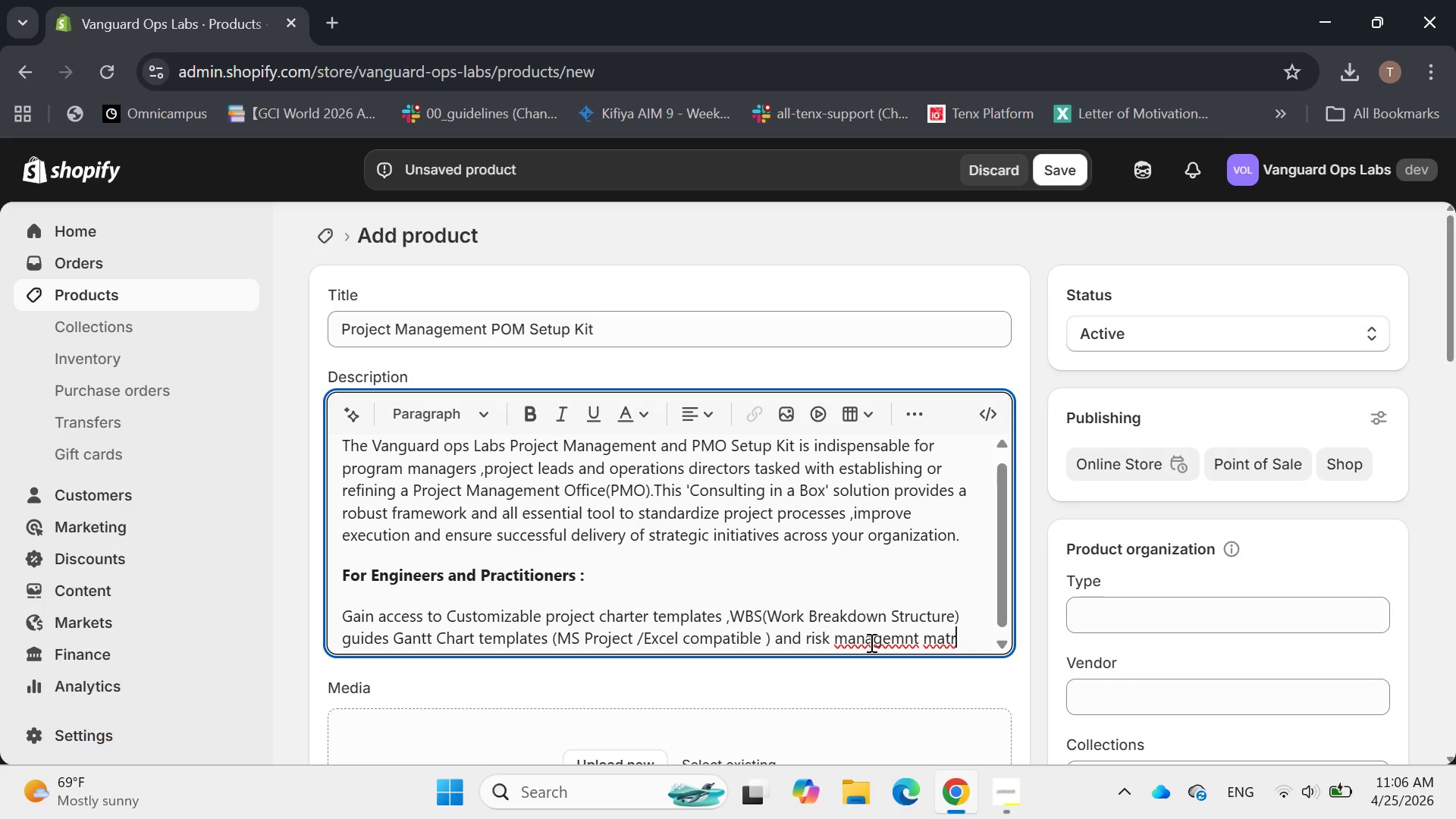 
left_click([901, 642])
 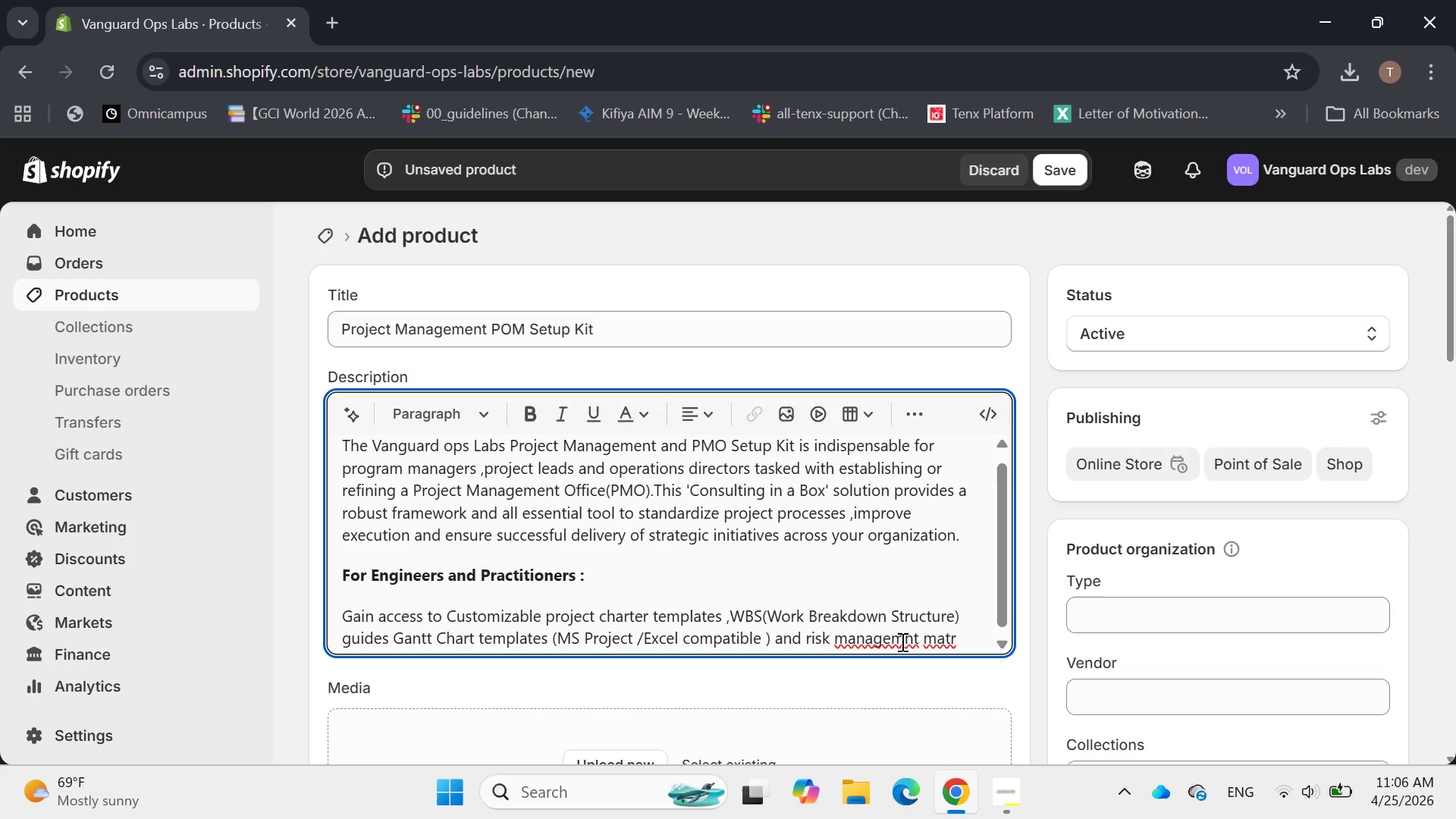 
key(E)
 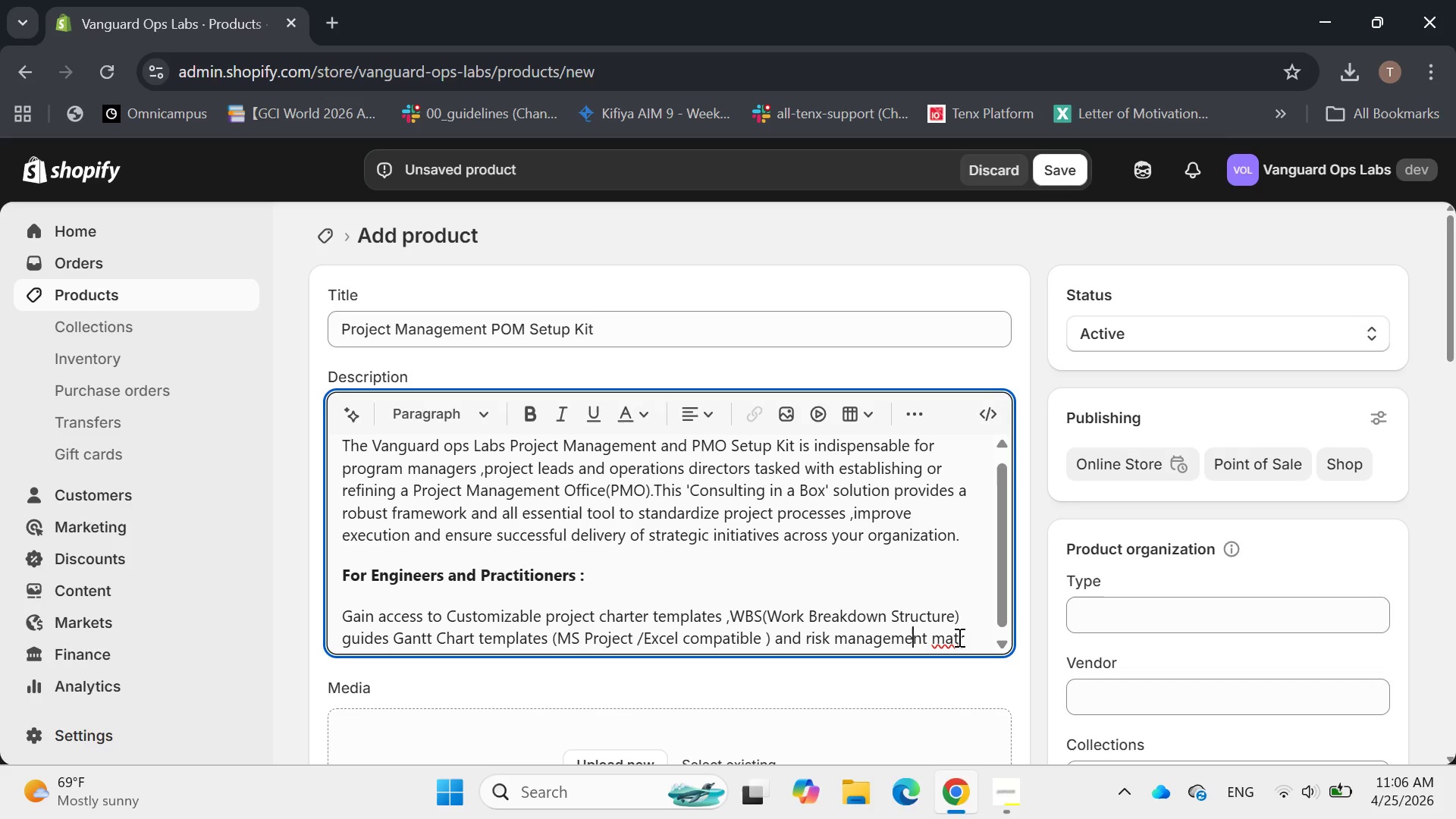 
left_click([967, 637])
 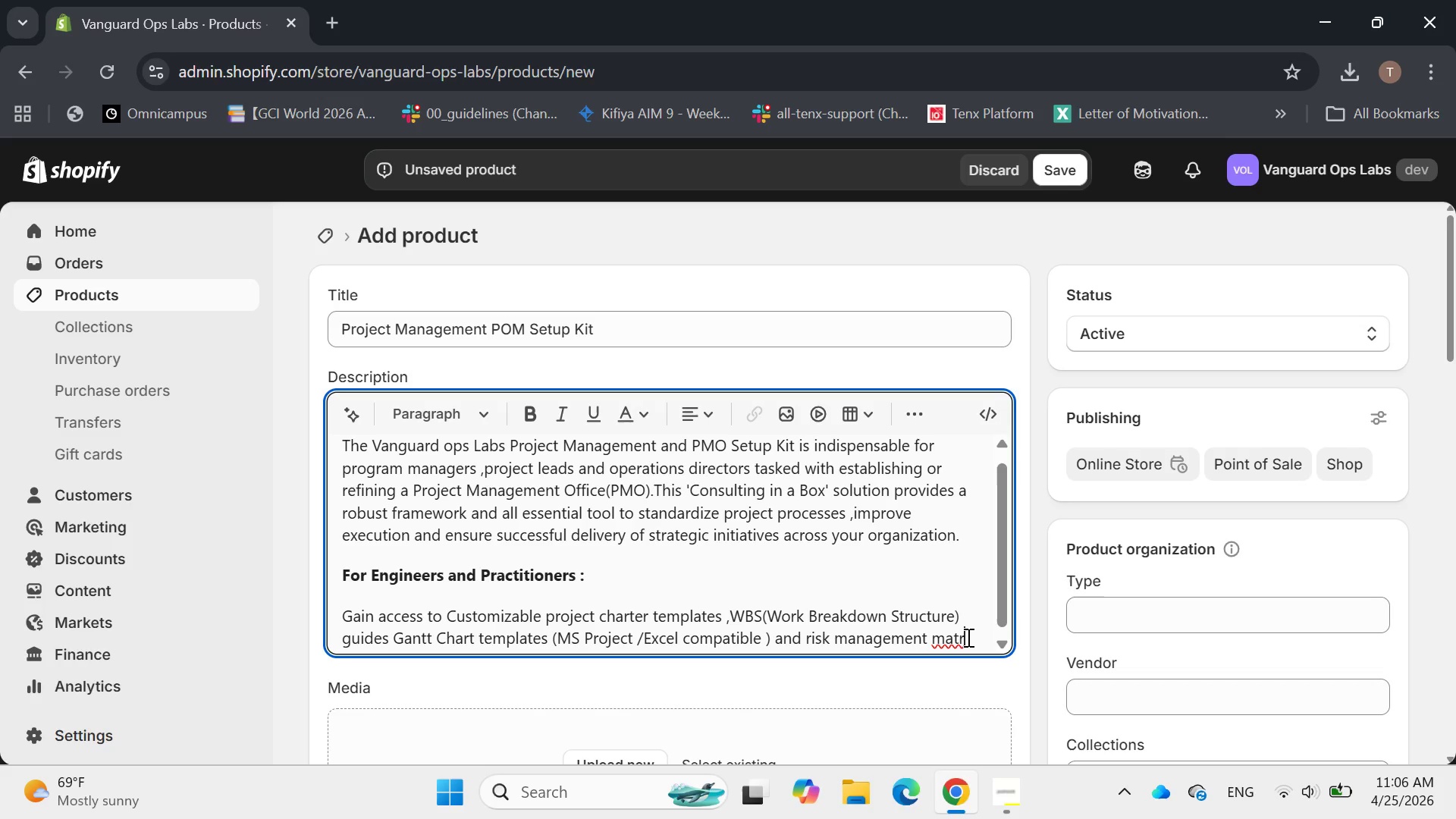 
wait(10.12)
 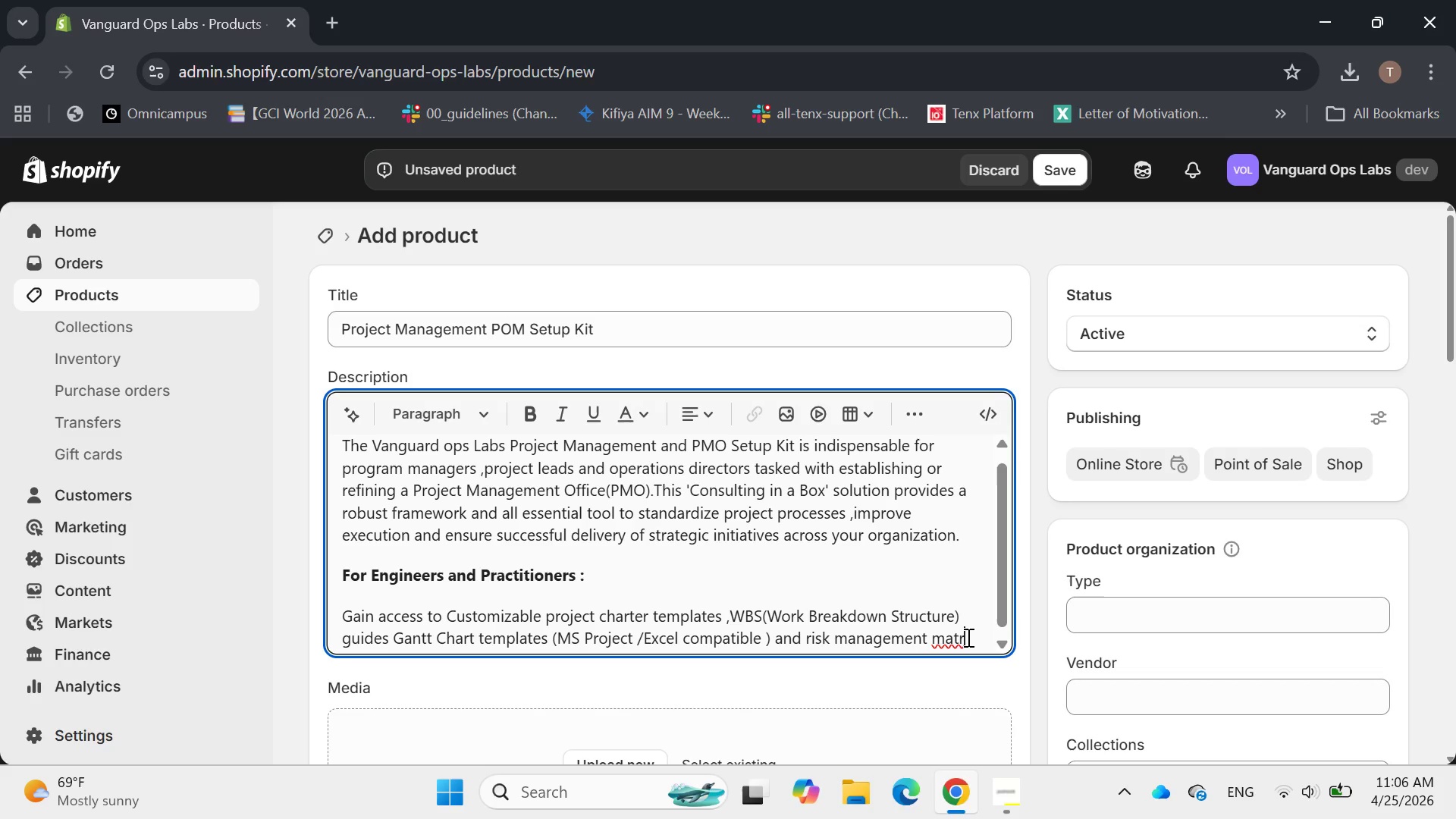 
type(ices )
 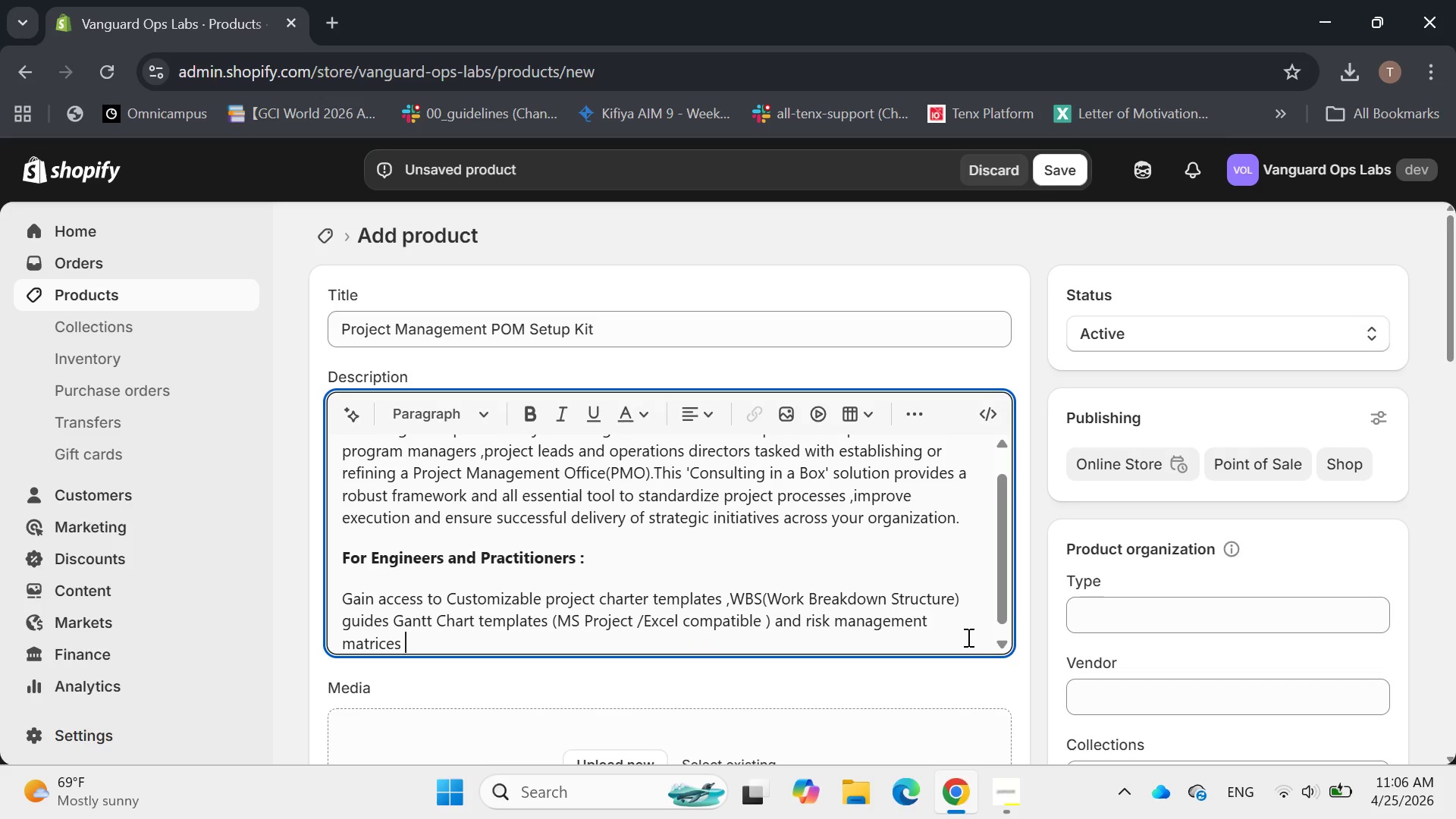 
key(Backspace)
type(. Implement robust cha)
 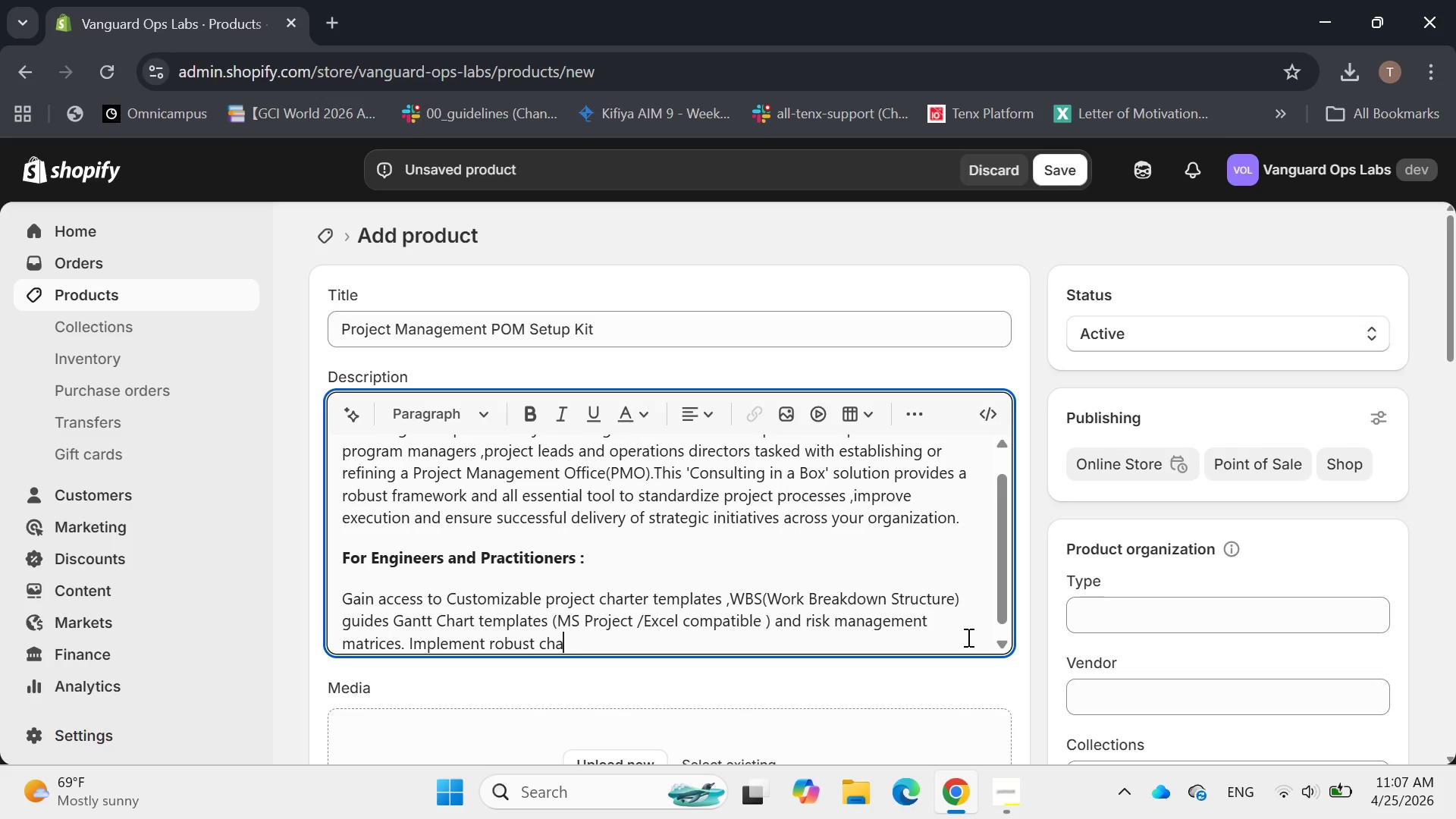 
type(nge control proce)
 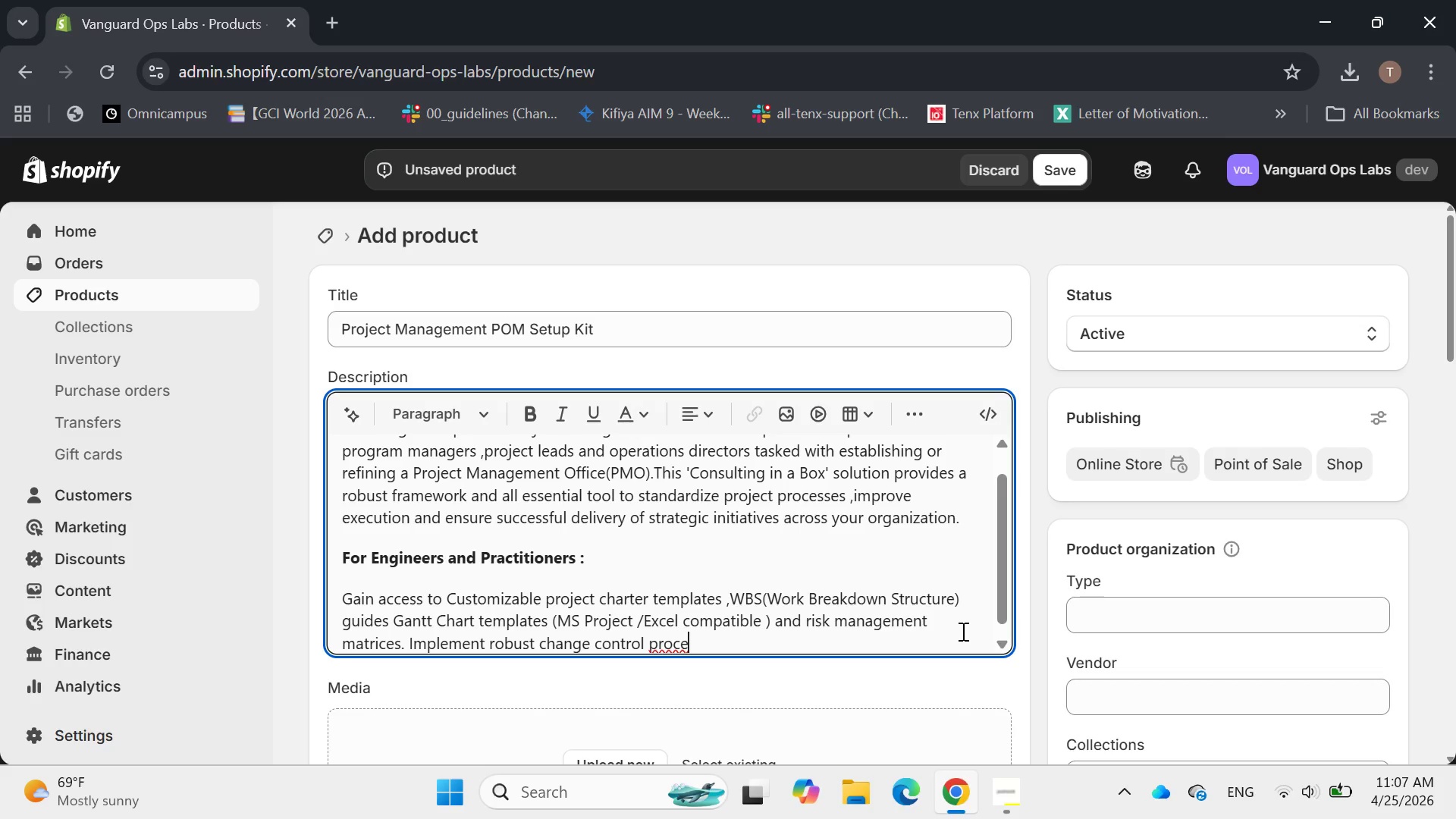 
wait(19.0)
 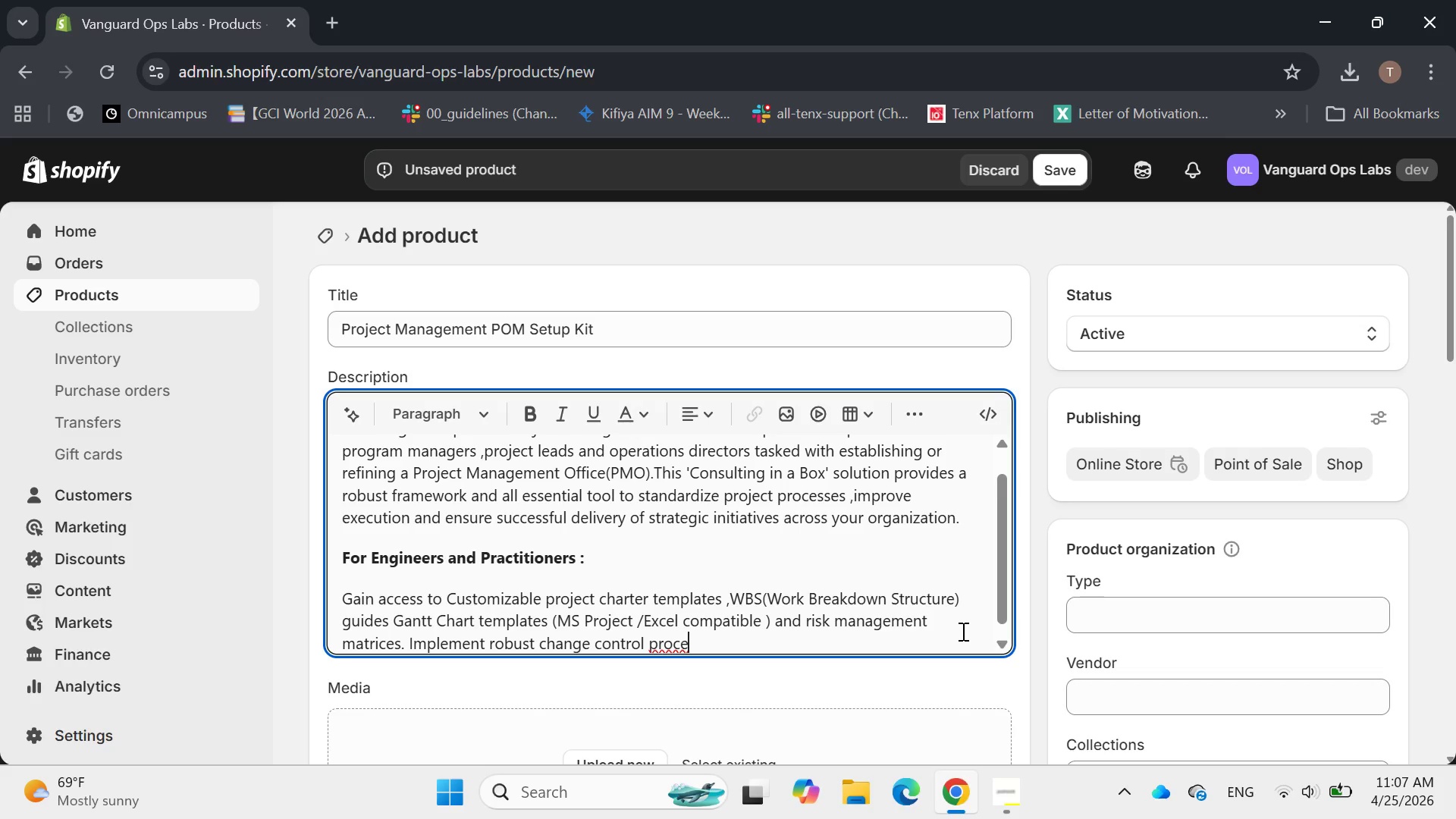 
type(dures )
 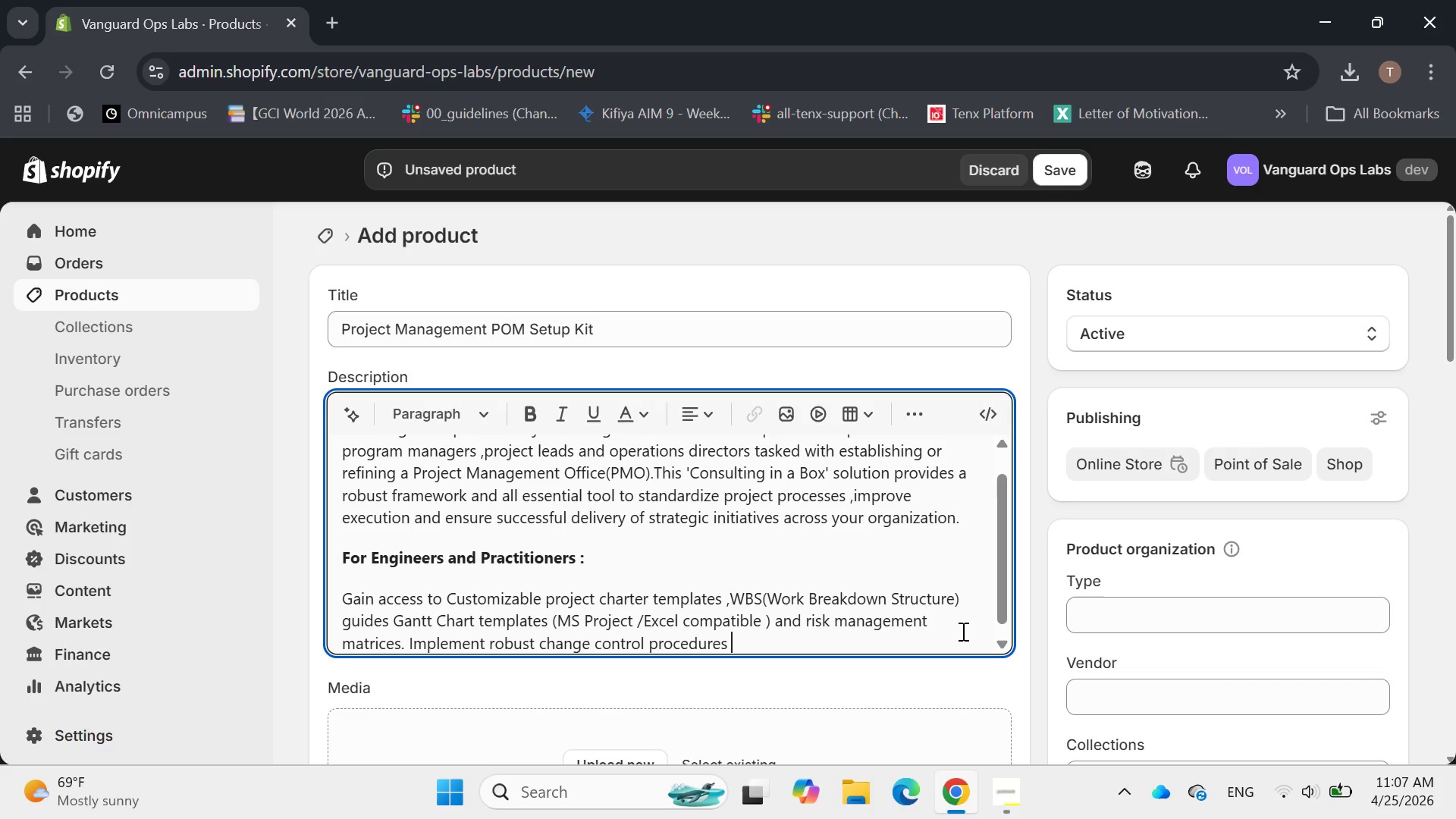 
wait(9.48)
 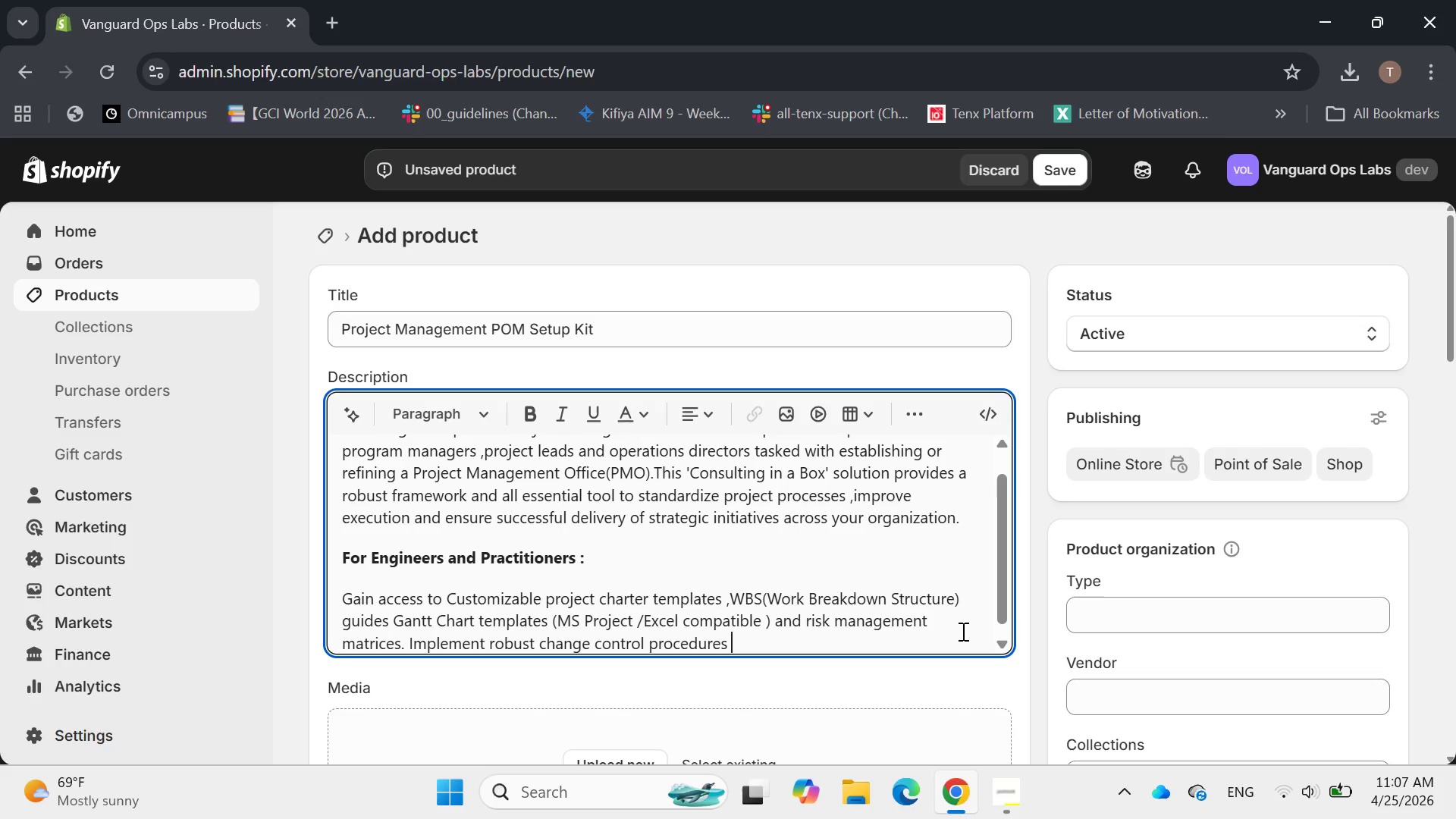 
type(,stakeholder communication plans and earned )
 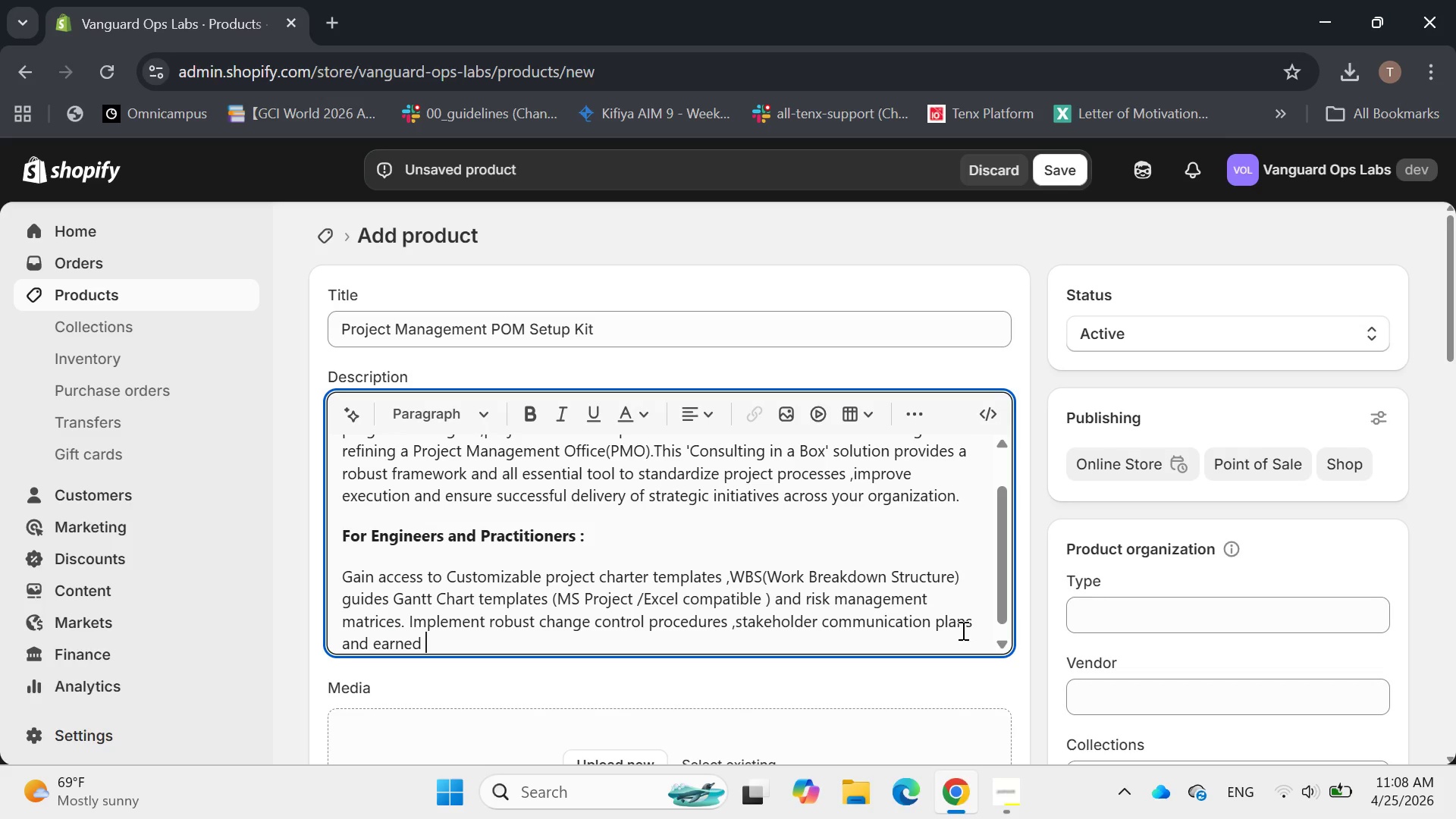 
scroll: coordinate [962, 630], scroll_direction: down, amount: 1.0
 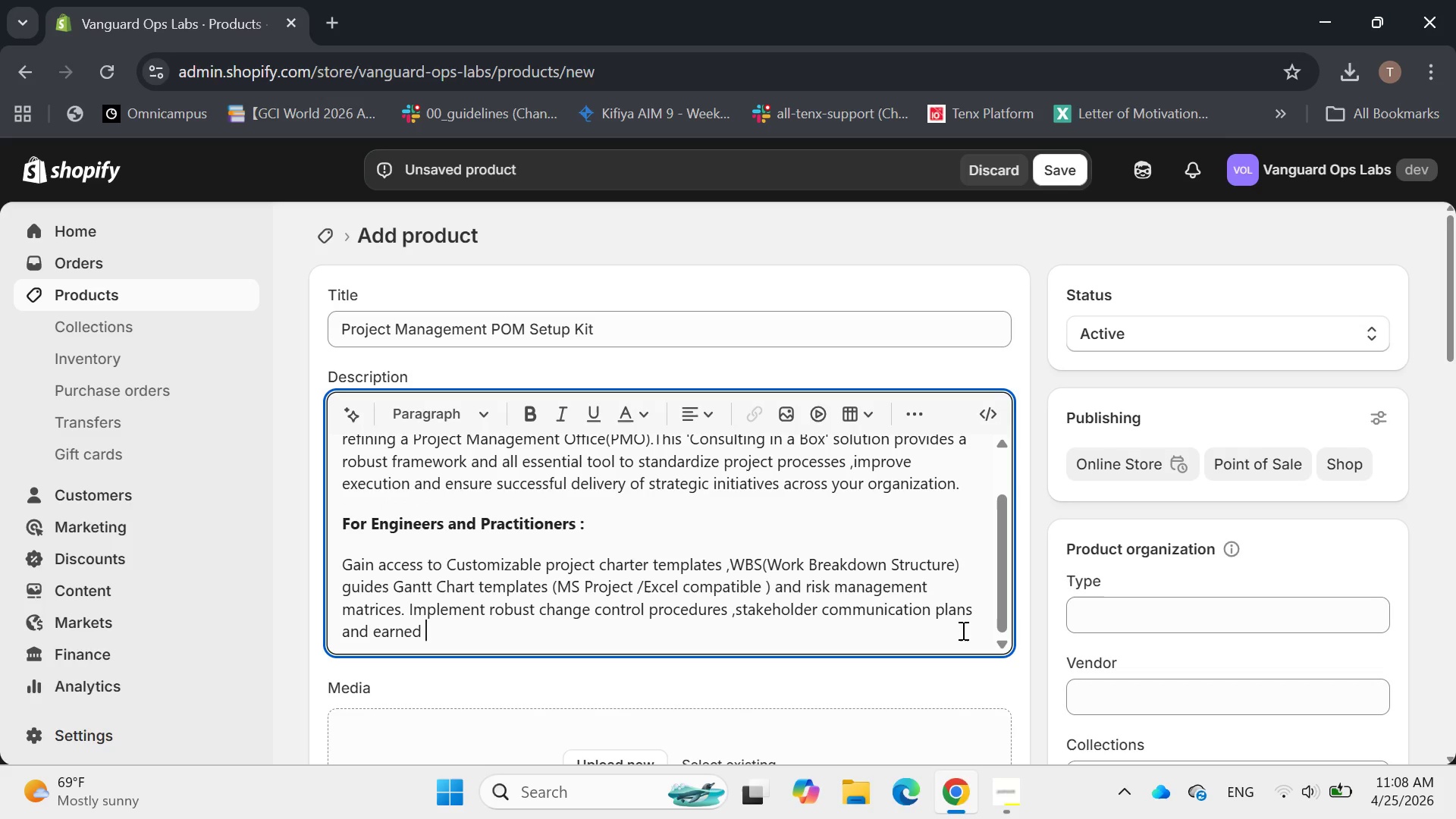 
type(valu)
 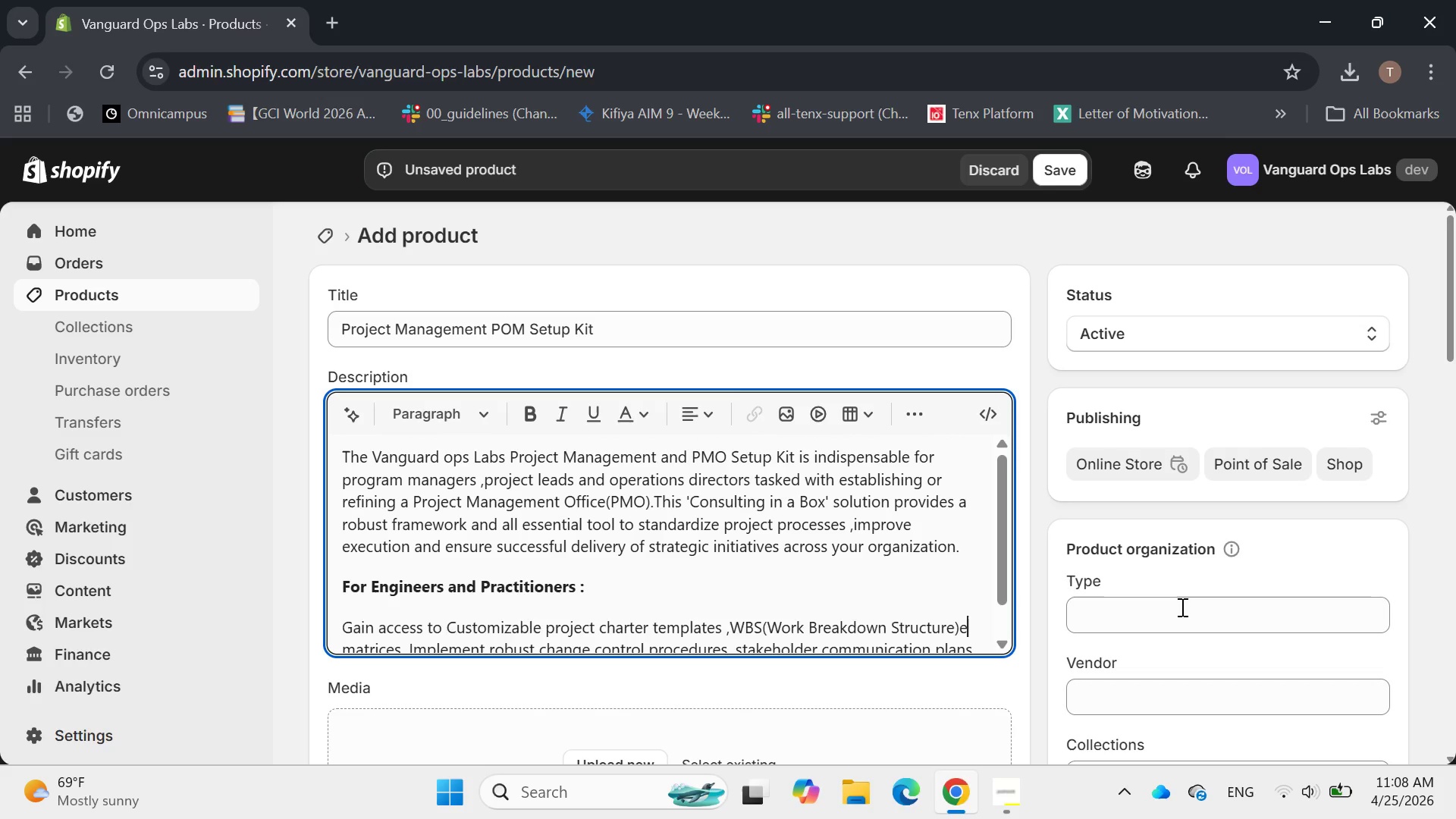 
scroll: coordinate [962, 630], scroll_direction: up, amount: 2.0
 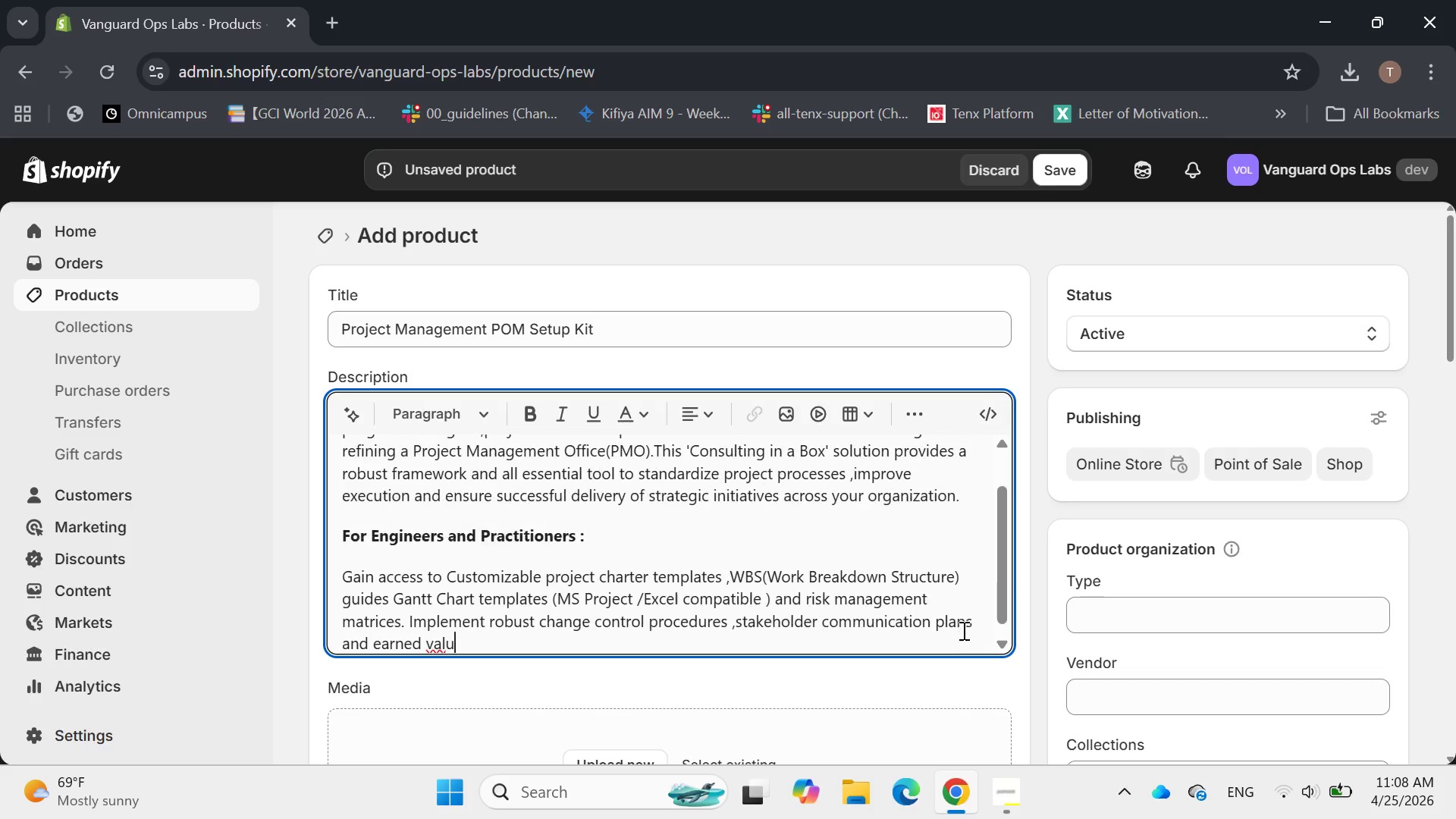 
left_click_drag(start_coordinate=[979, 631], to_coordinate=[1311, 582])
 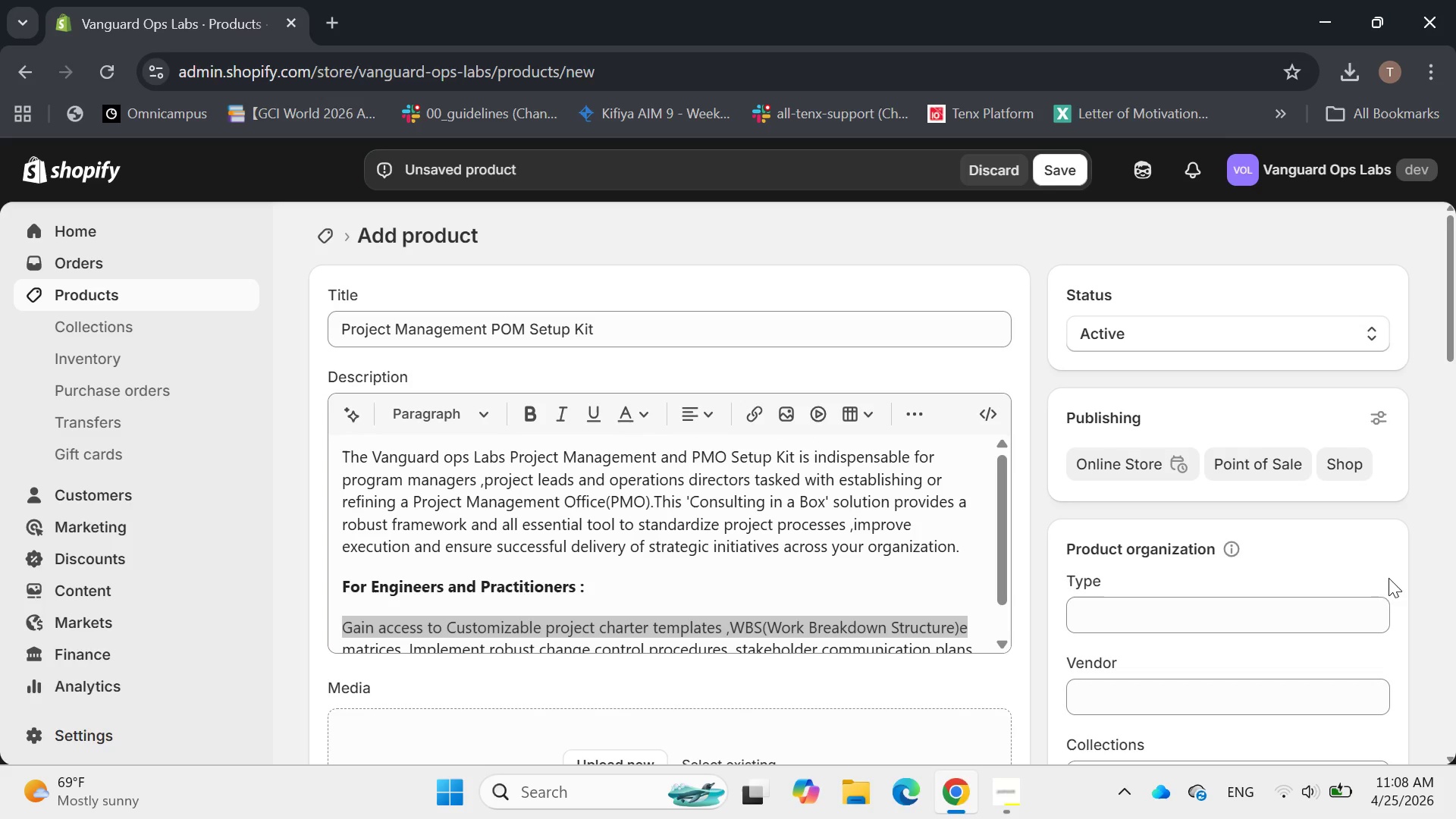 
key(E)
 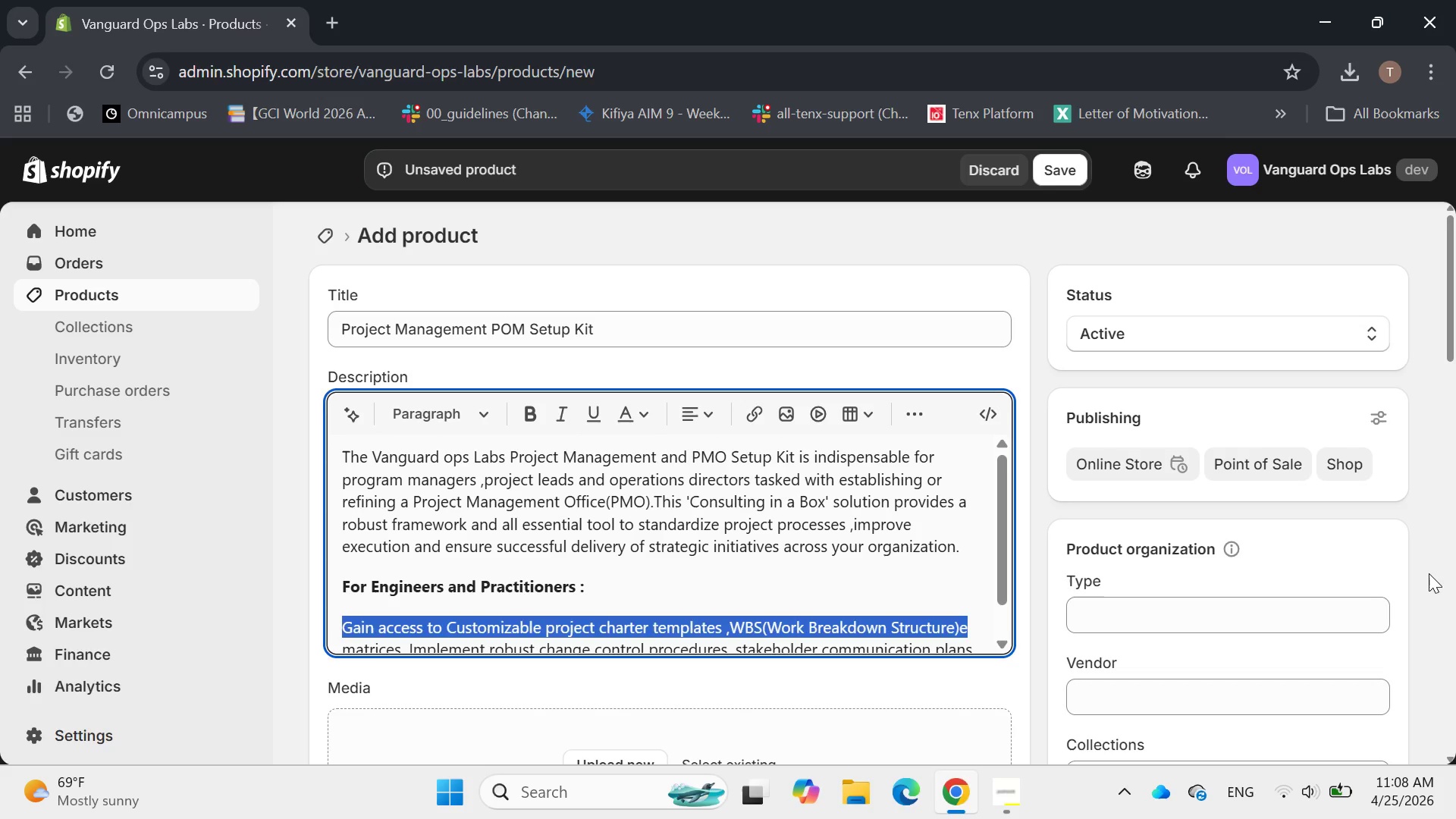 
scroll: coordinate [1006, 632], scroll_direction: up, amount: 4.0
 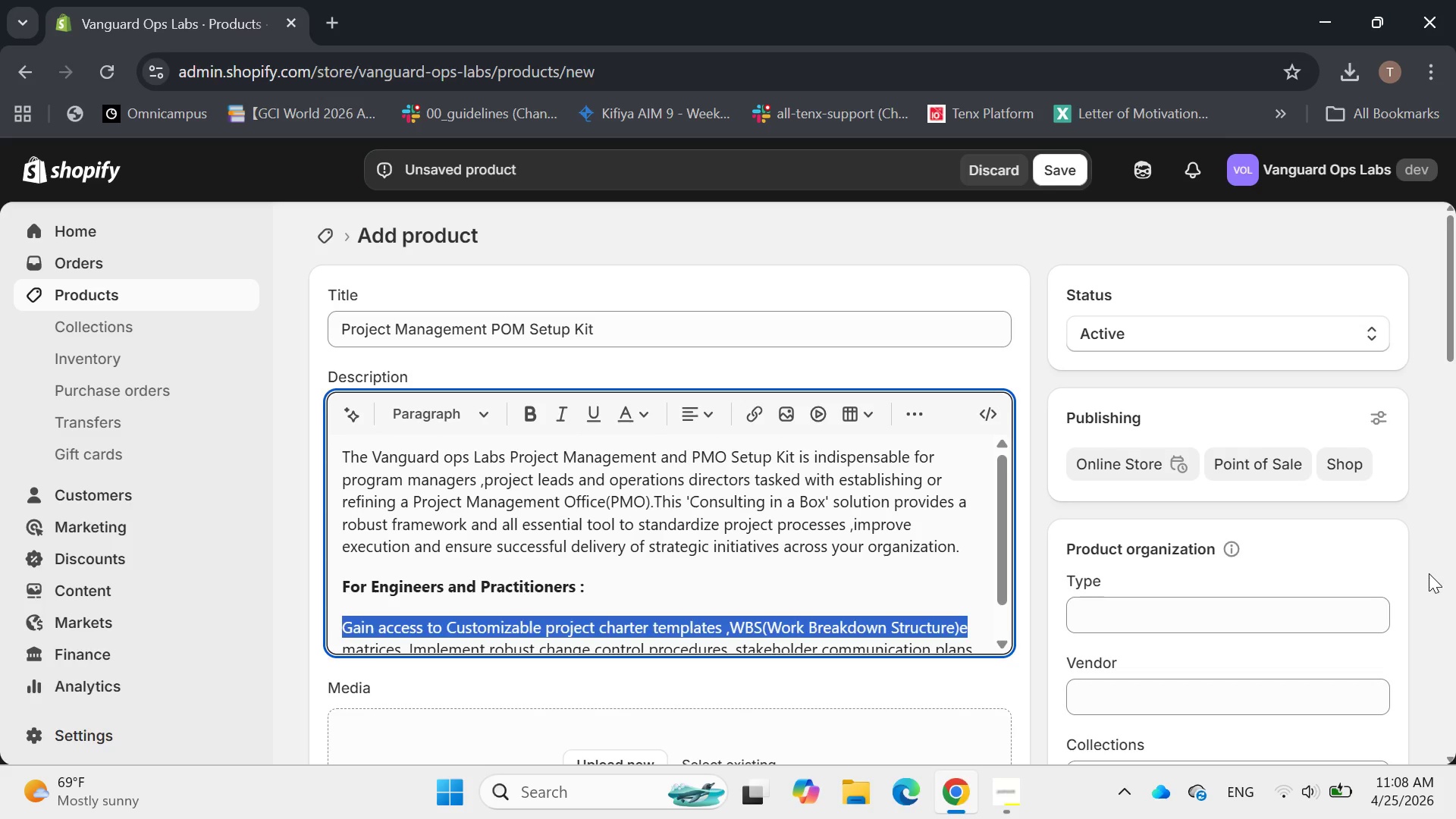 
left_click_drag(start_coordinate=[1429, 573], to_coordinate=[928, 532])
 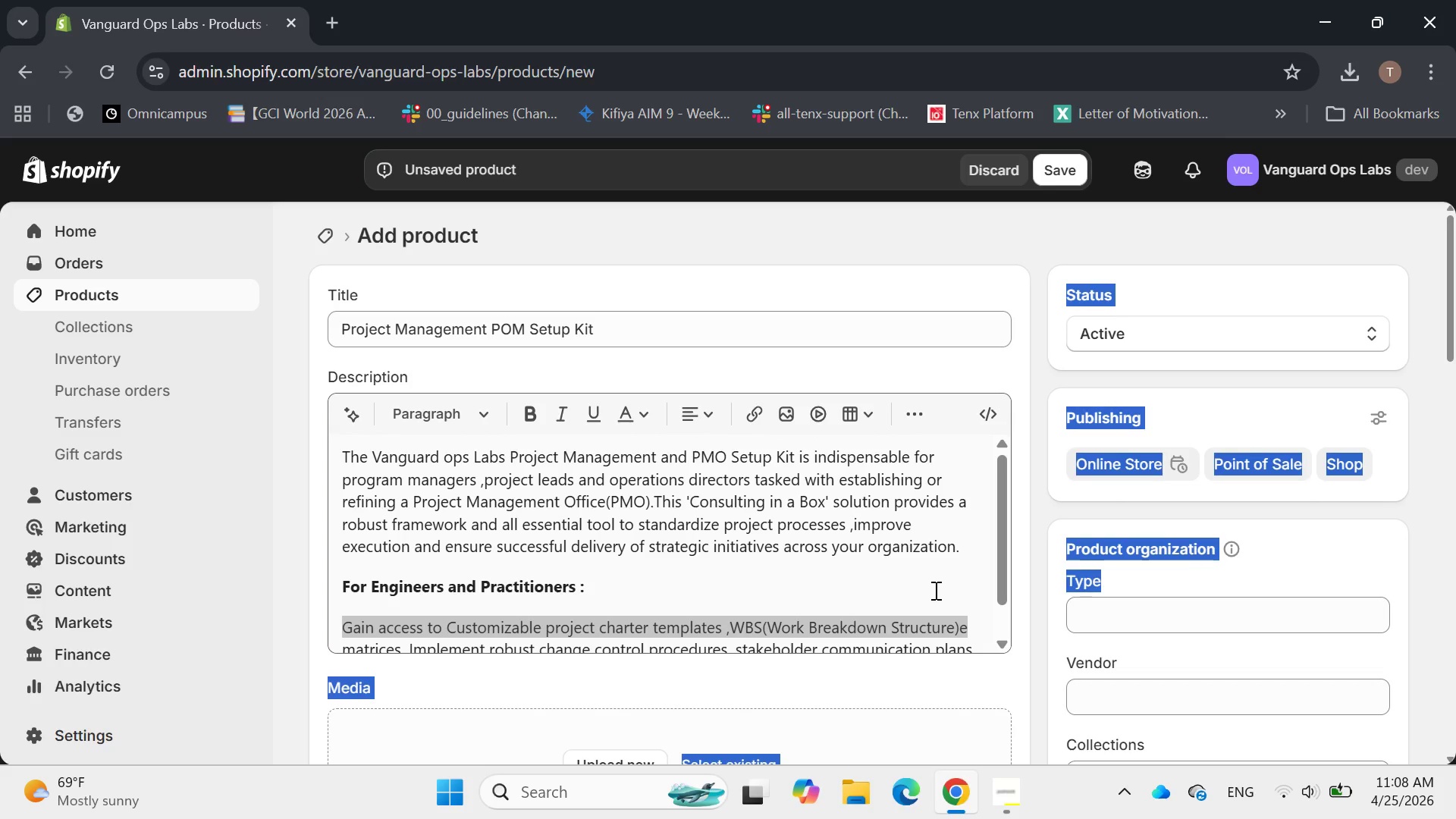 
left_click([935, 591])
 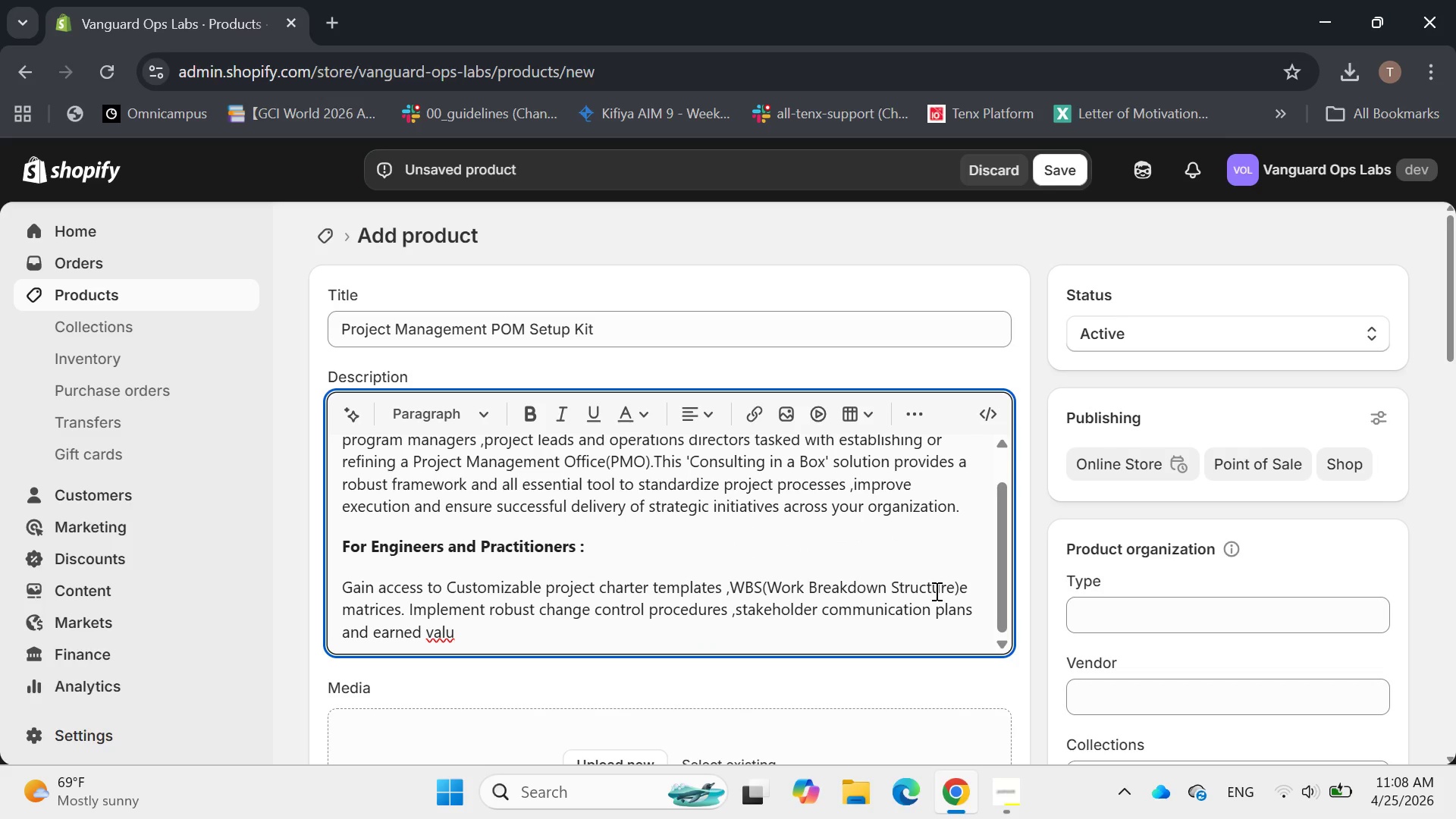 
key(Control+Z)
 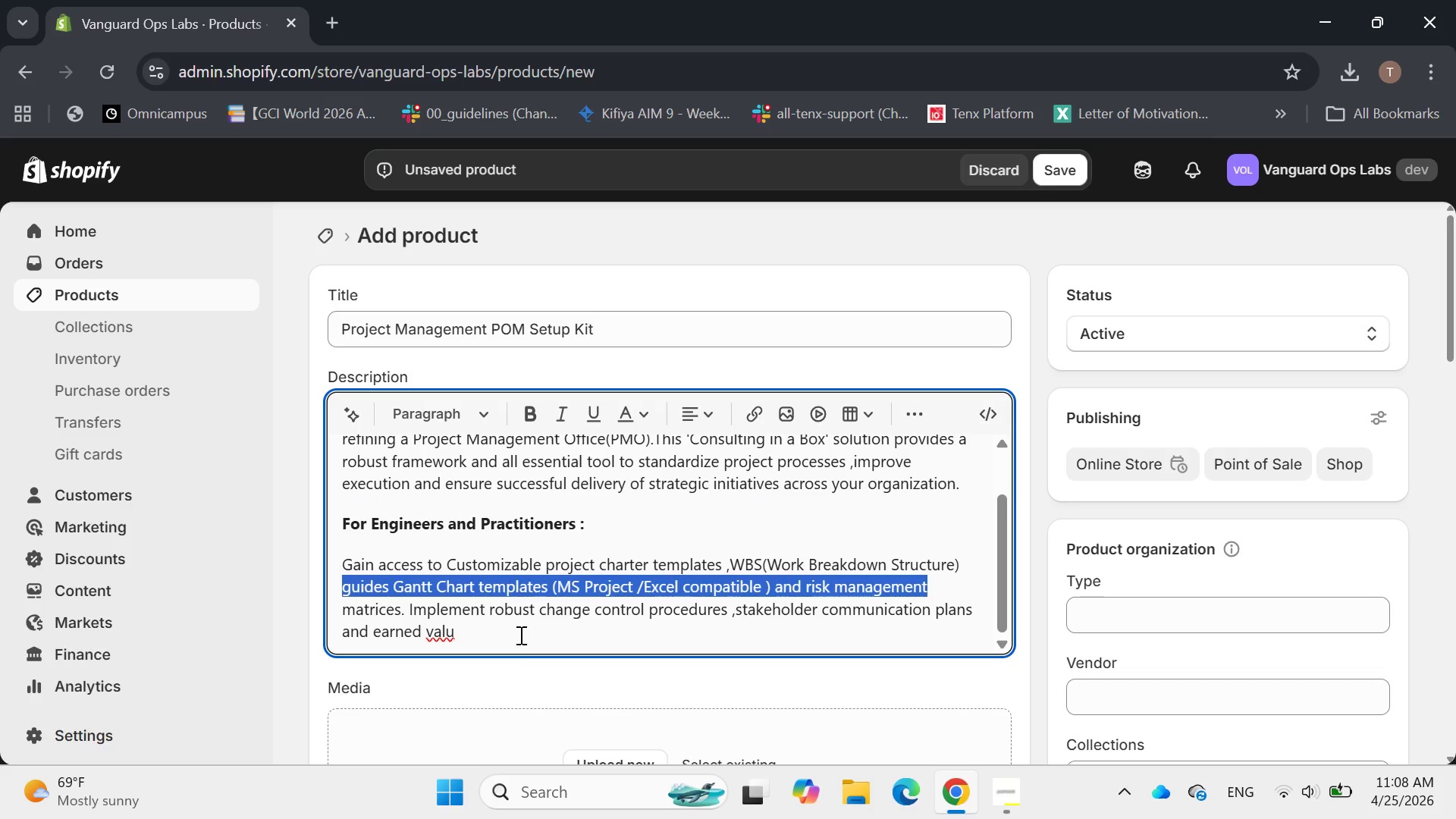 
left_click([477, 635])
 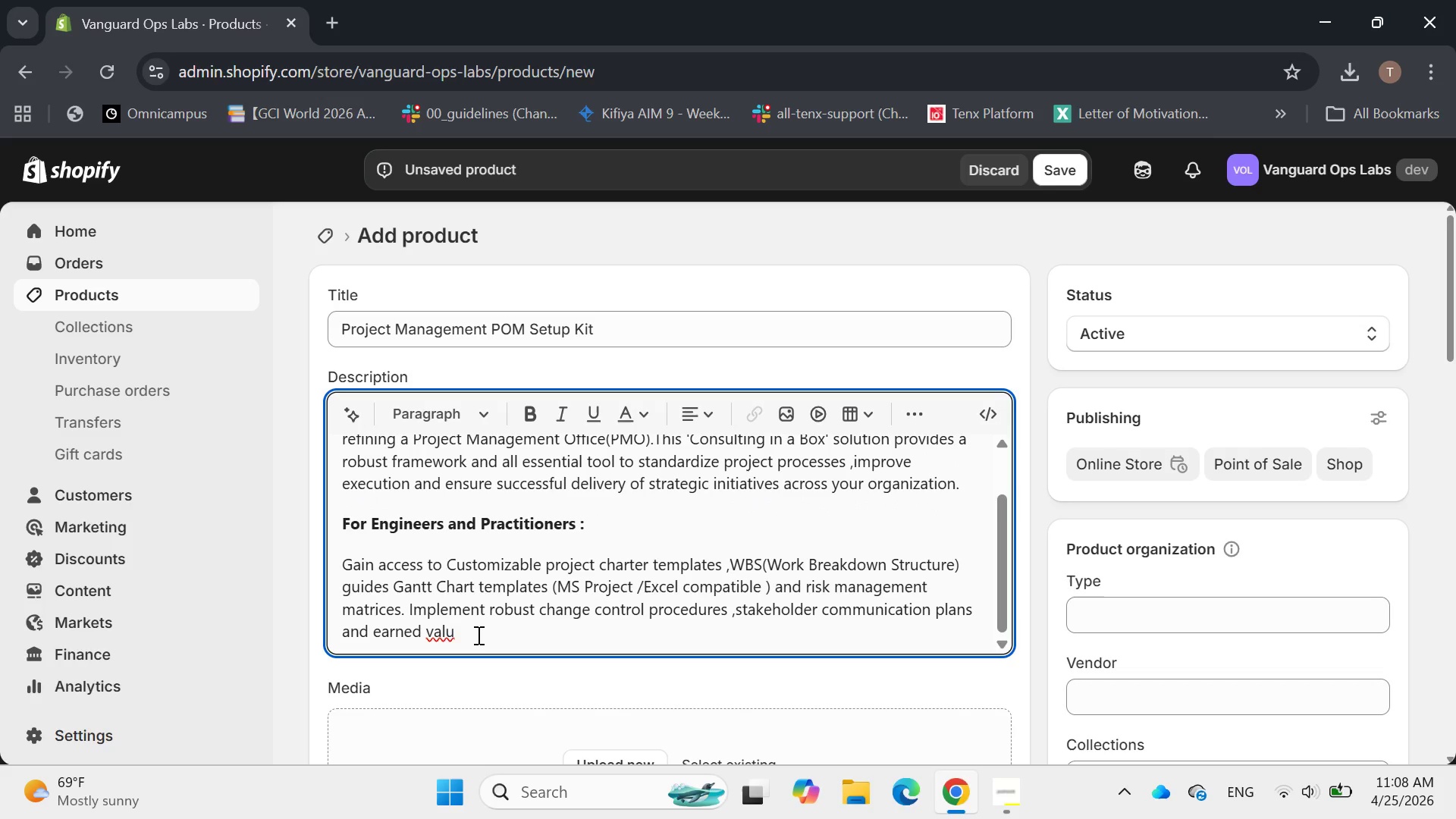 
key(E)
 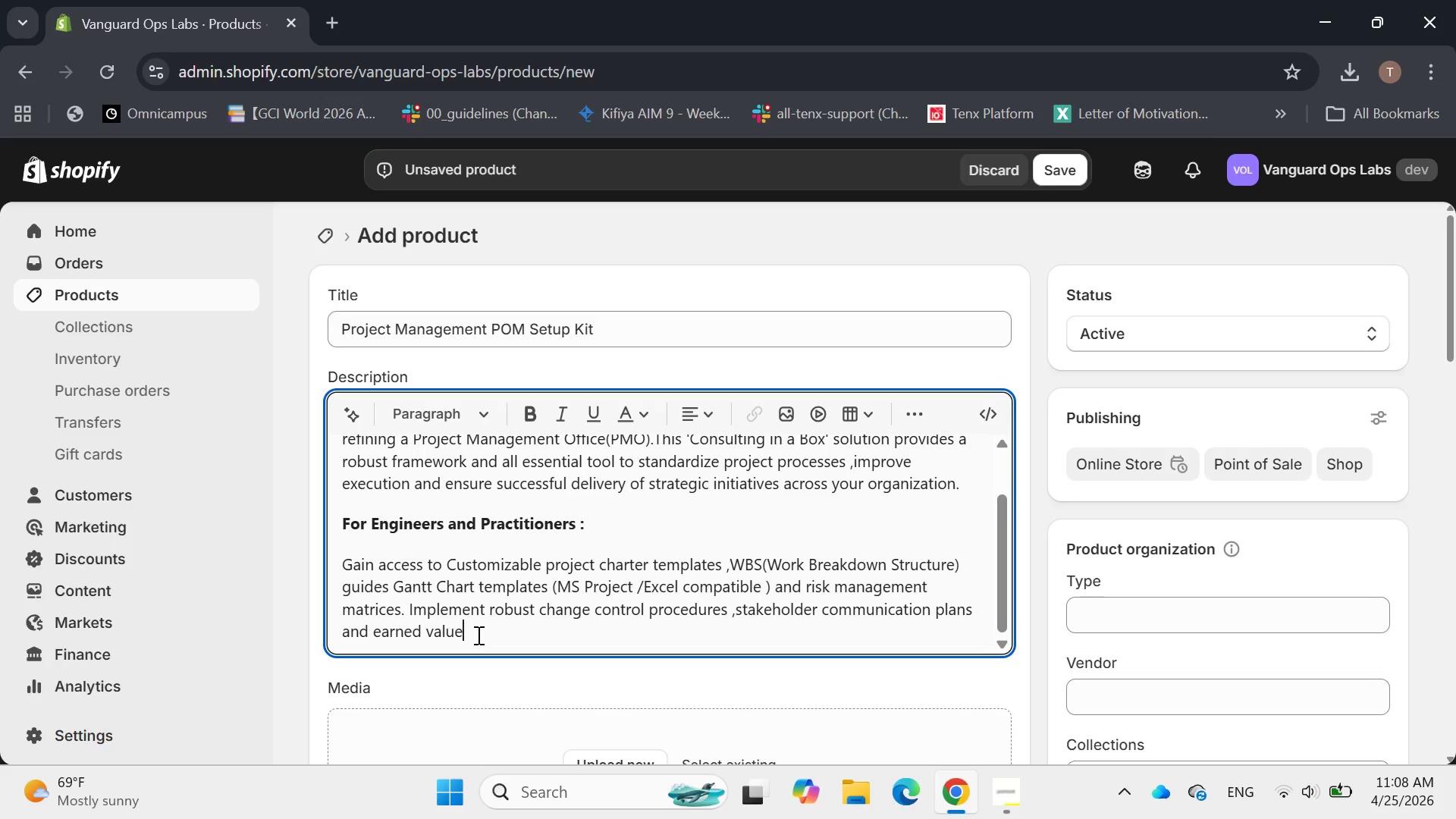 
key(Space)
 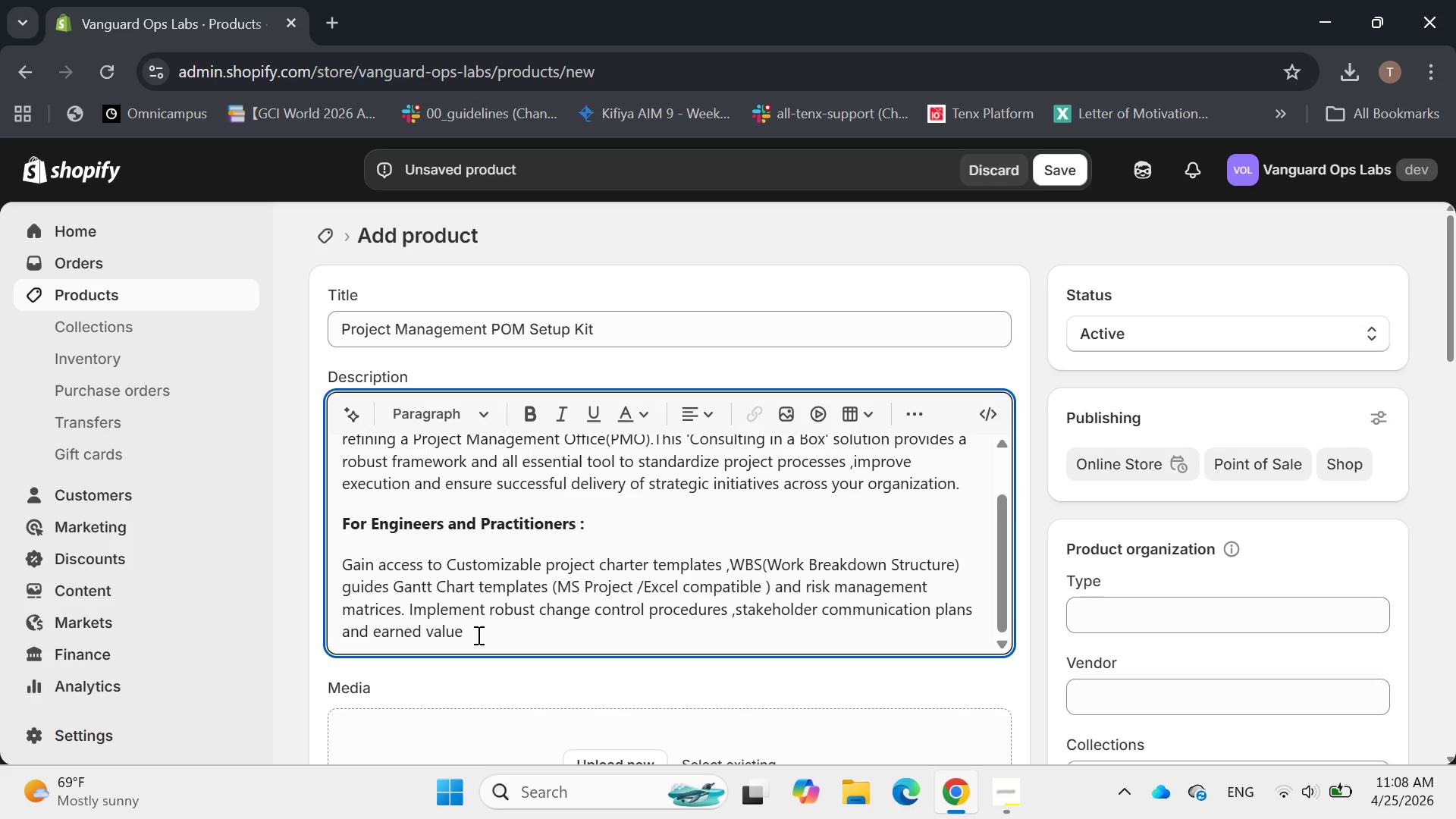 
wait(6.69)
 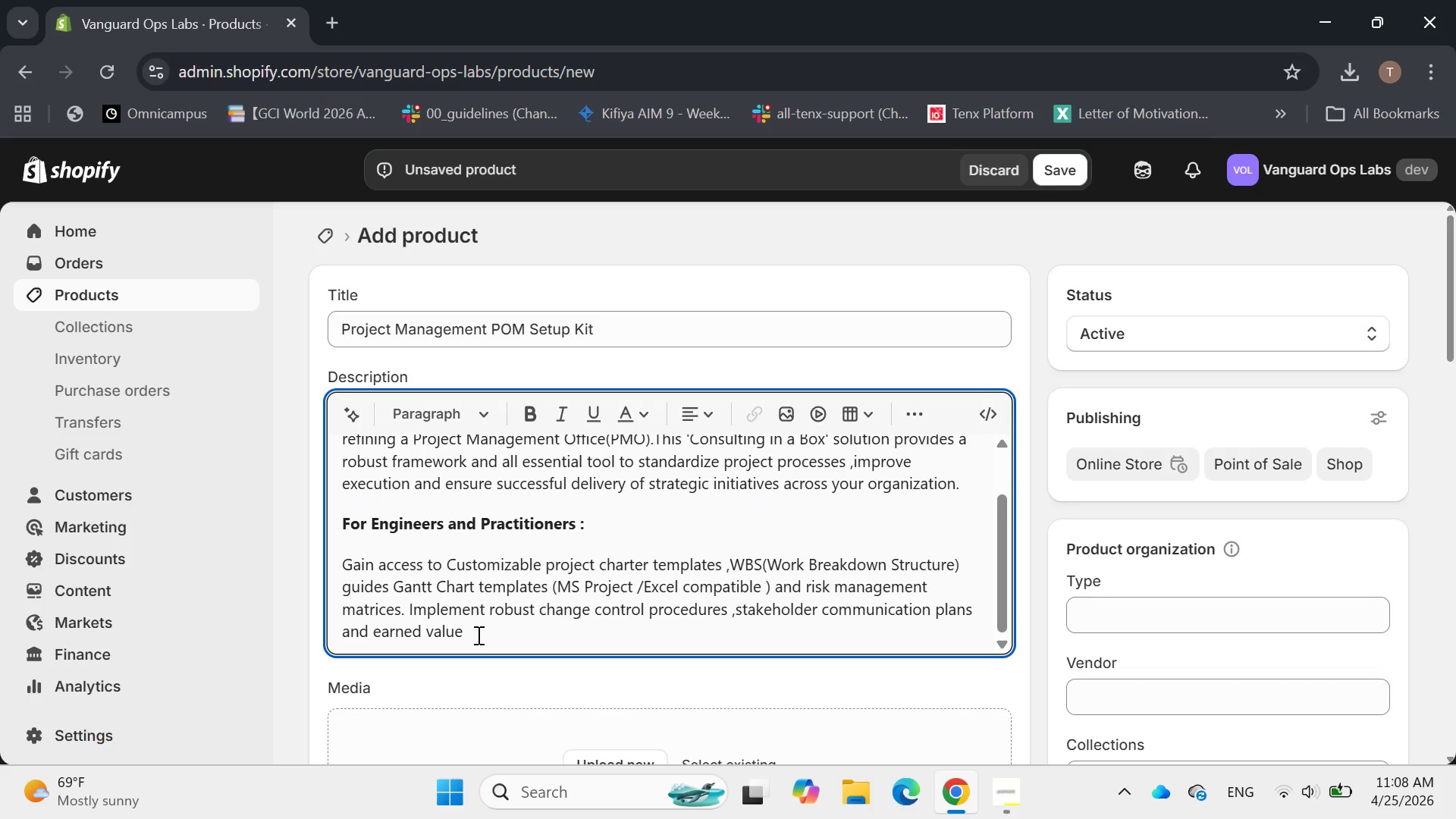 
type( management )
 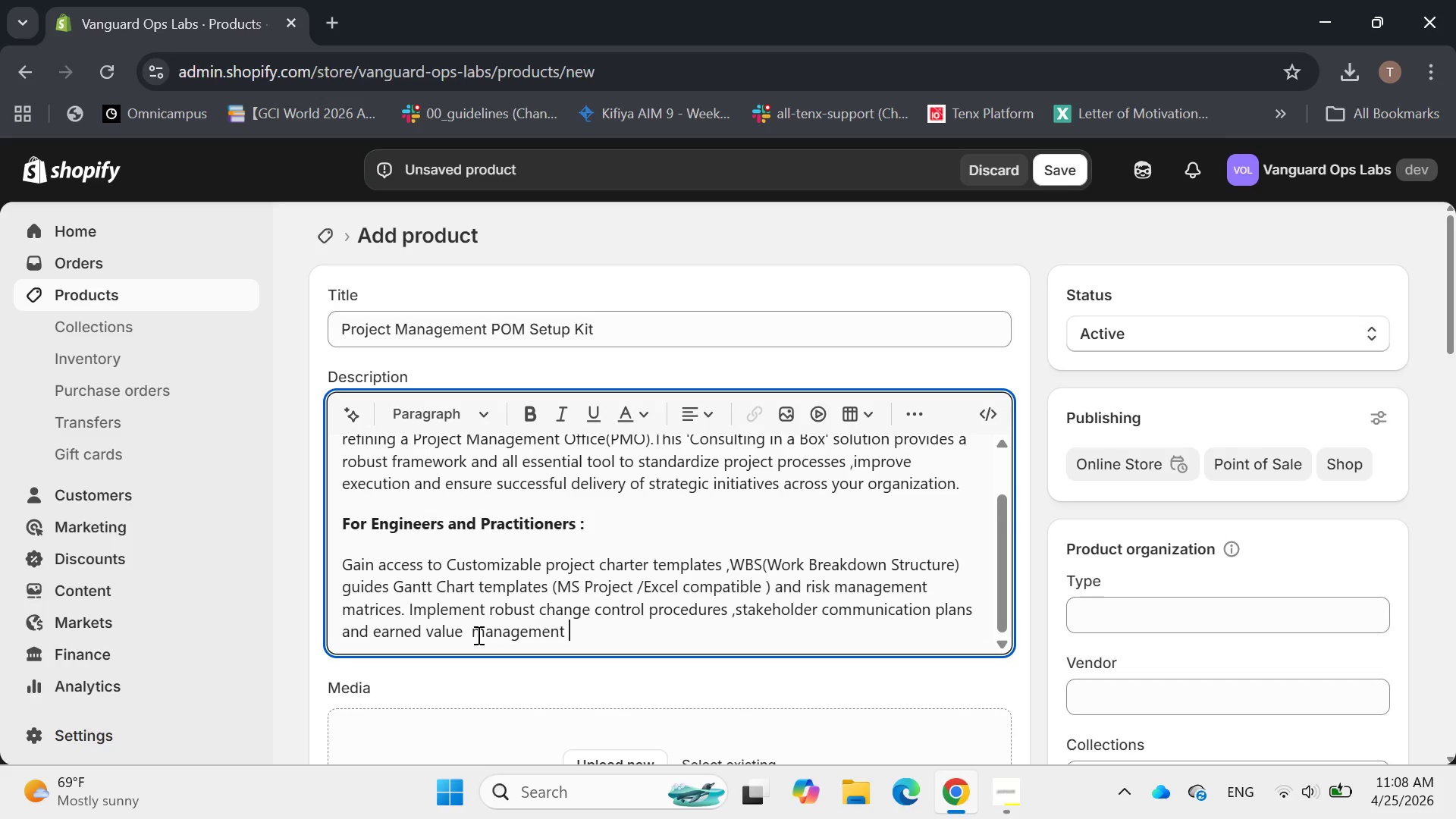 
wait(8.7)
 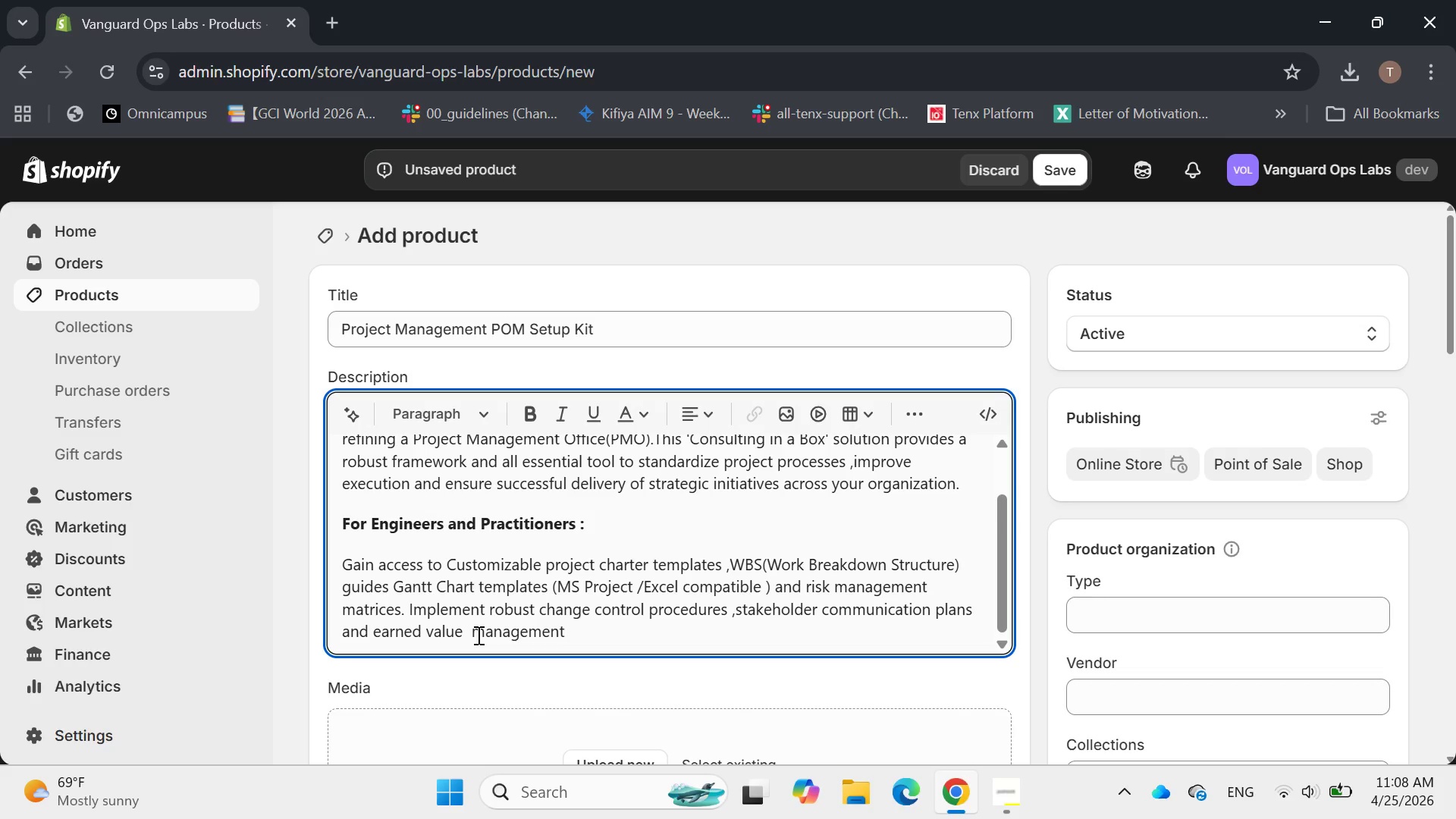 
type((EVM) techiques )
 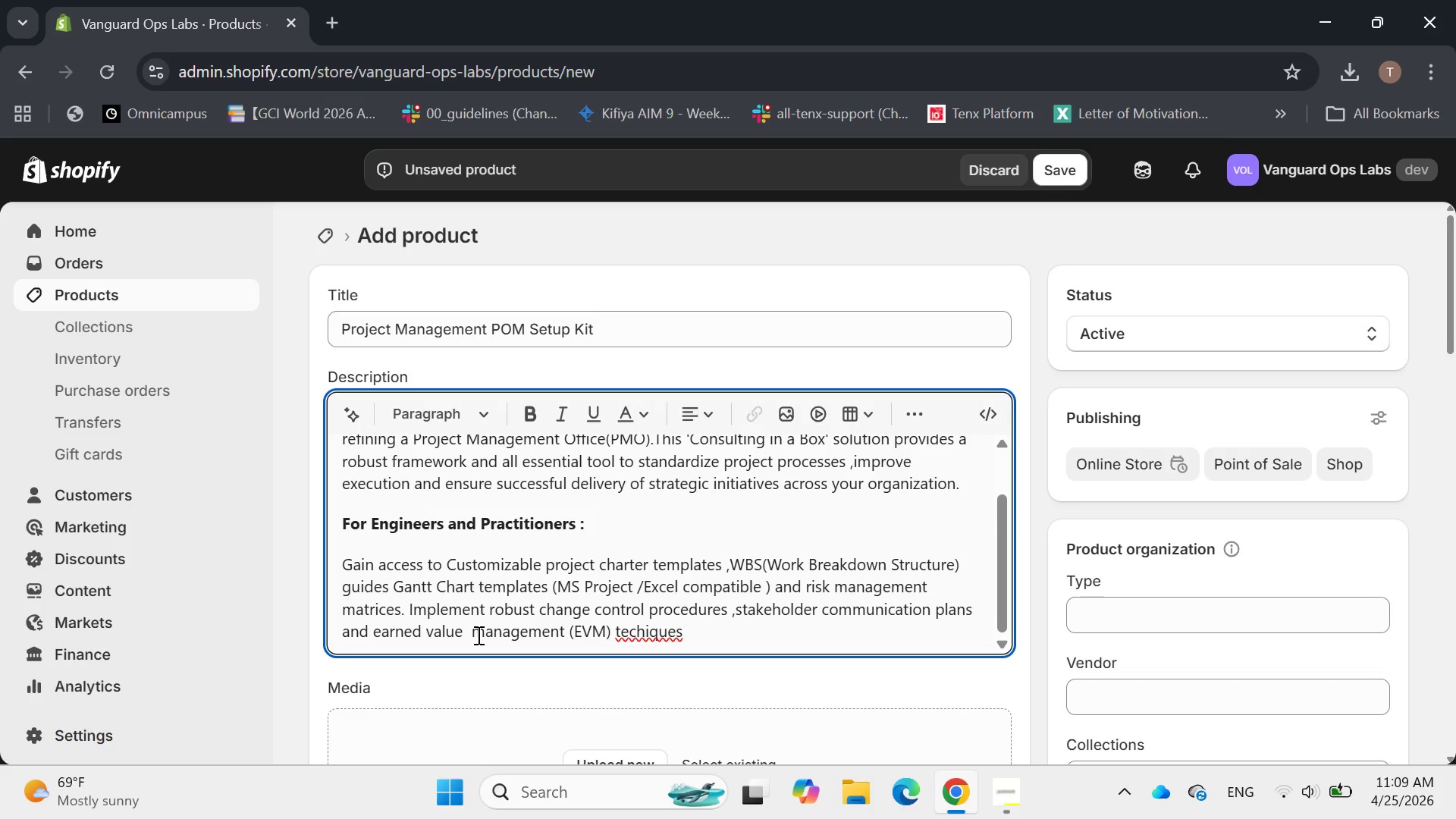 
key(Period)
 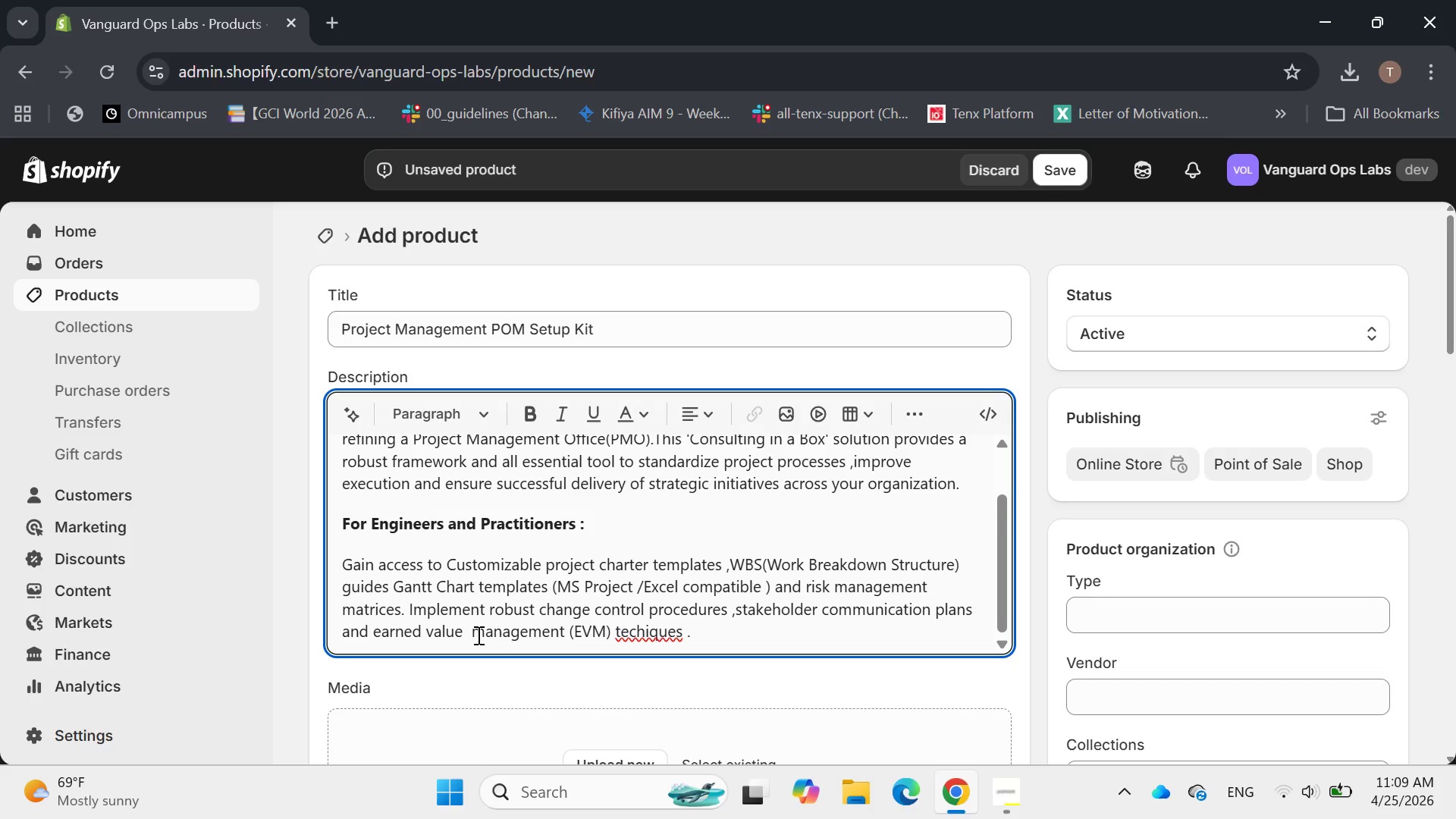 
key(Backspace)
 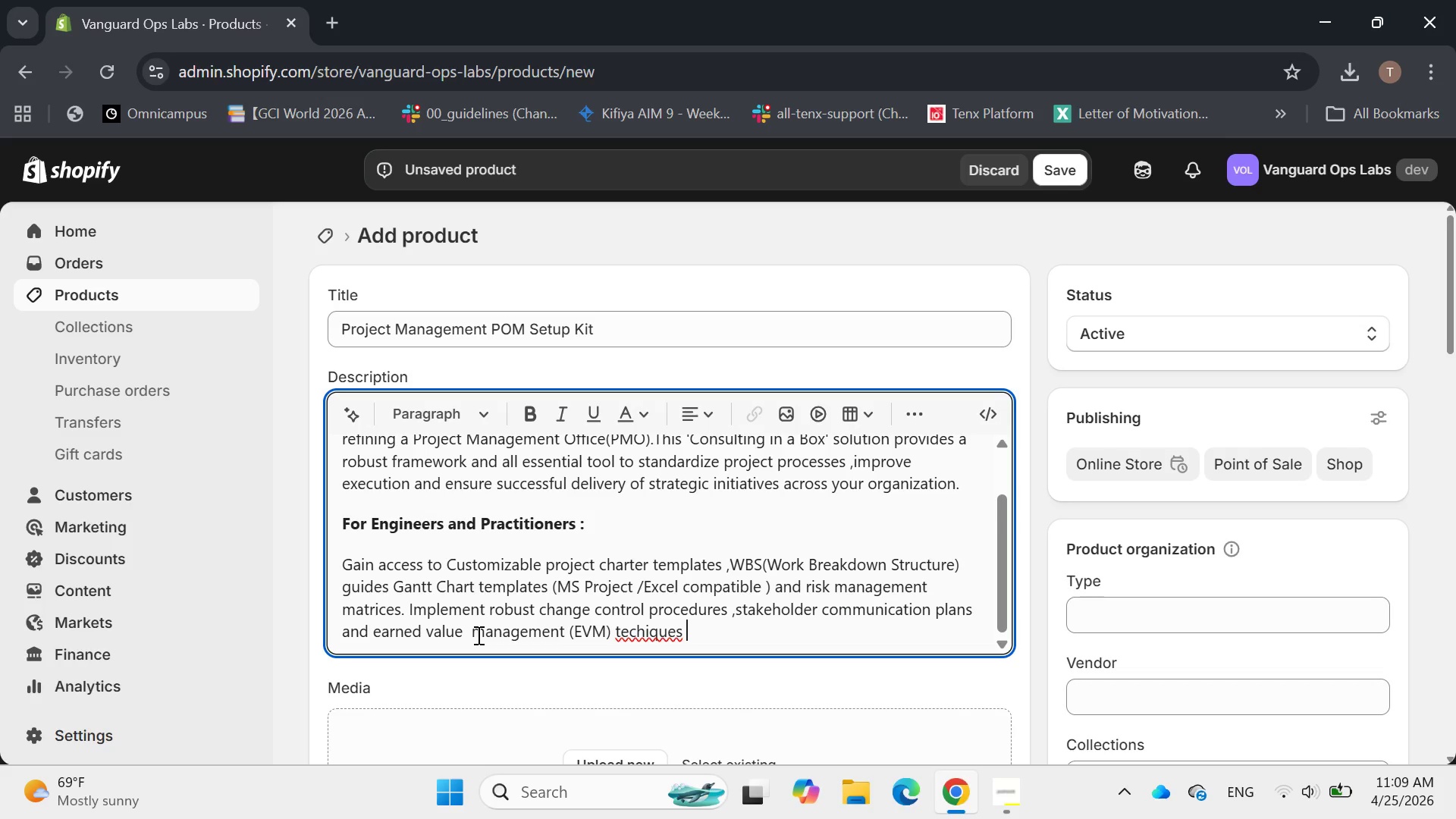 
key(Backspace)
 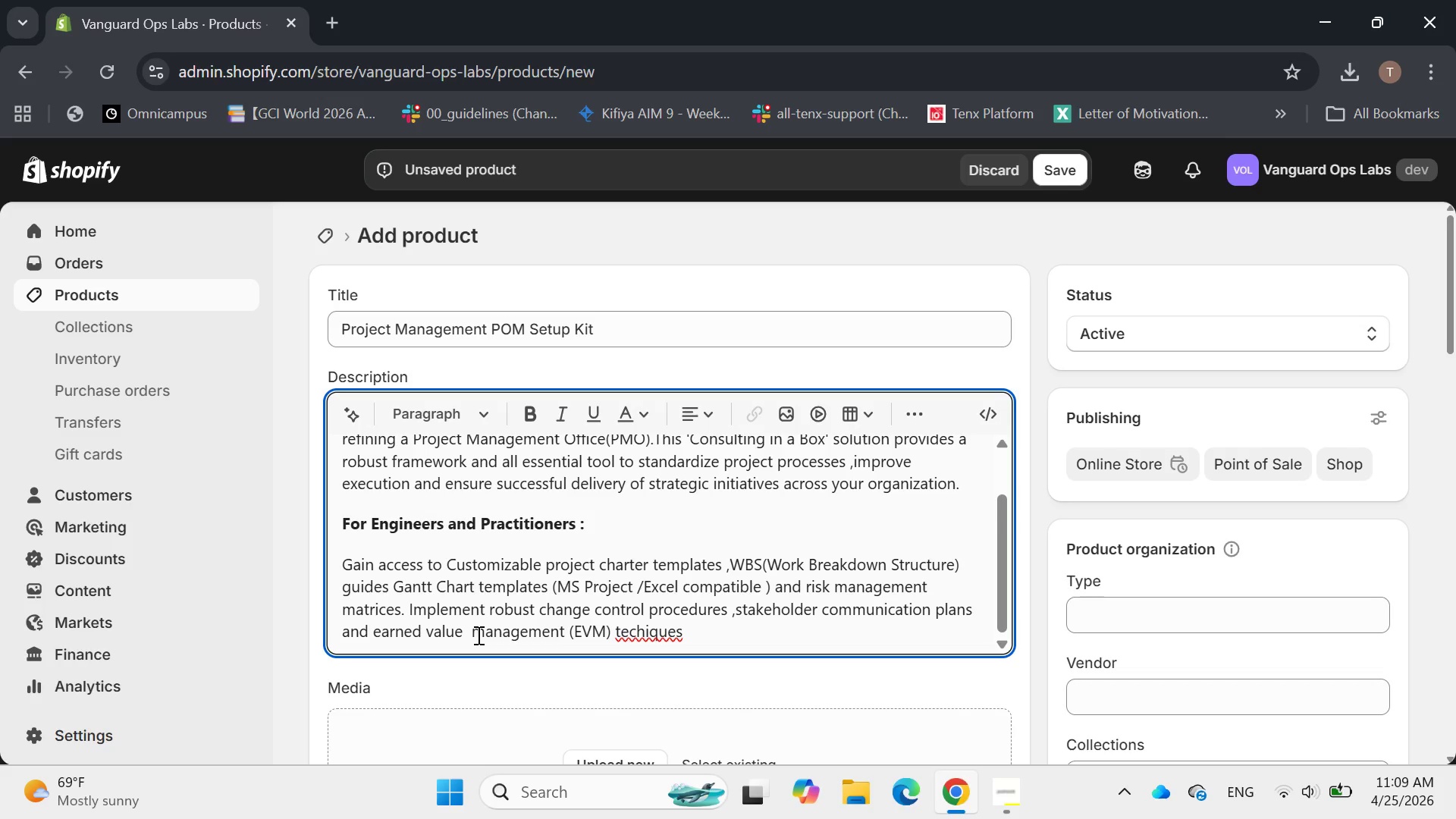 
hold_key(key=ArrowLeft, duration=0.42)
 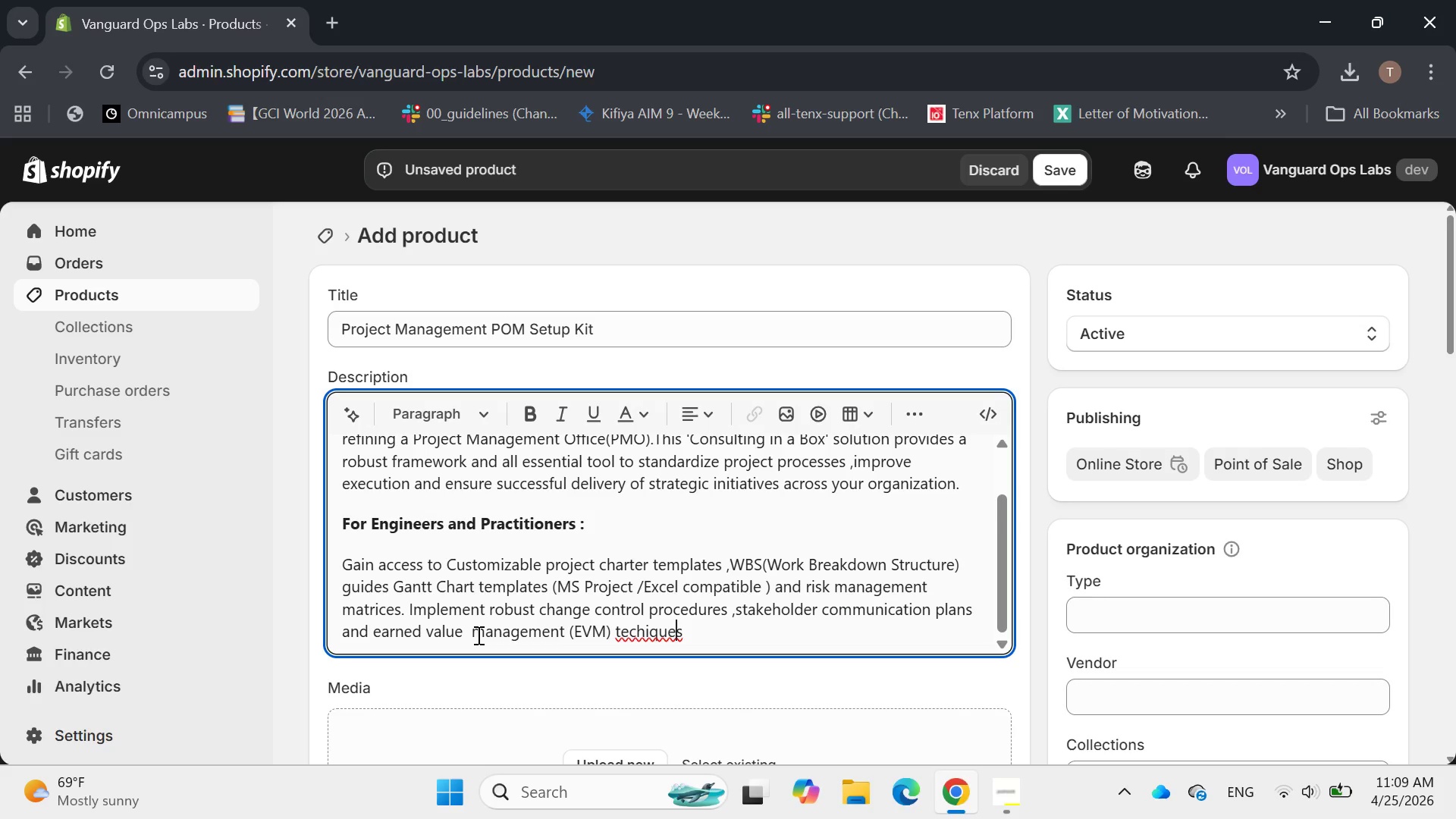 
key(ArrowLeft)
 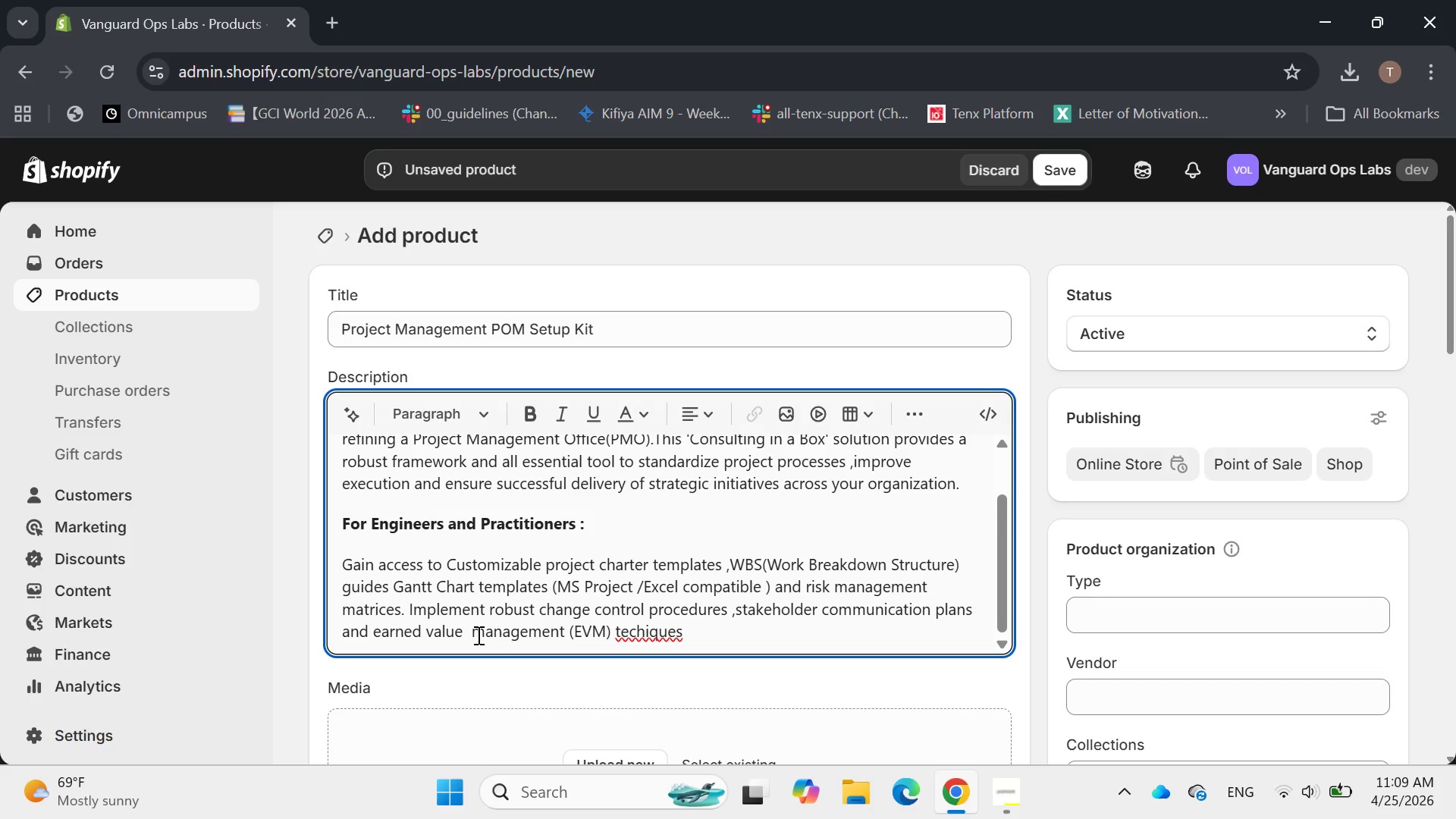 
hold_key(key=ArrowLeft, duration=0.36)
 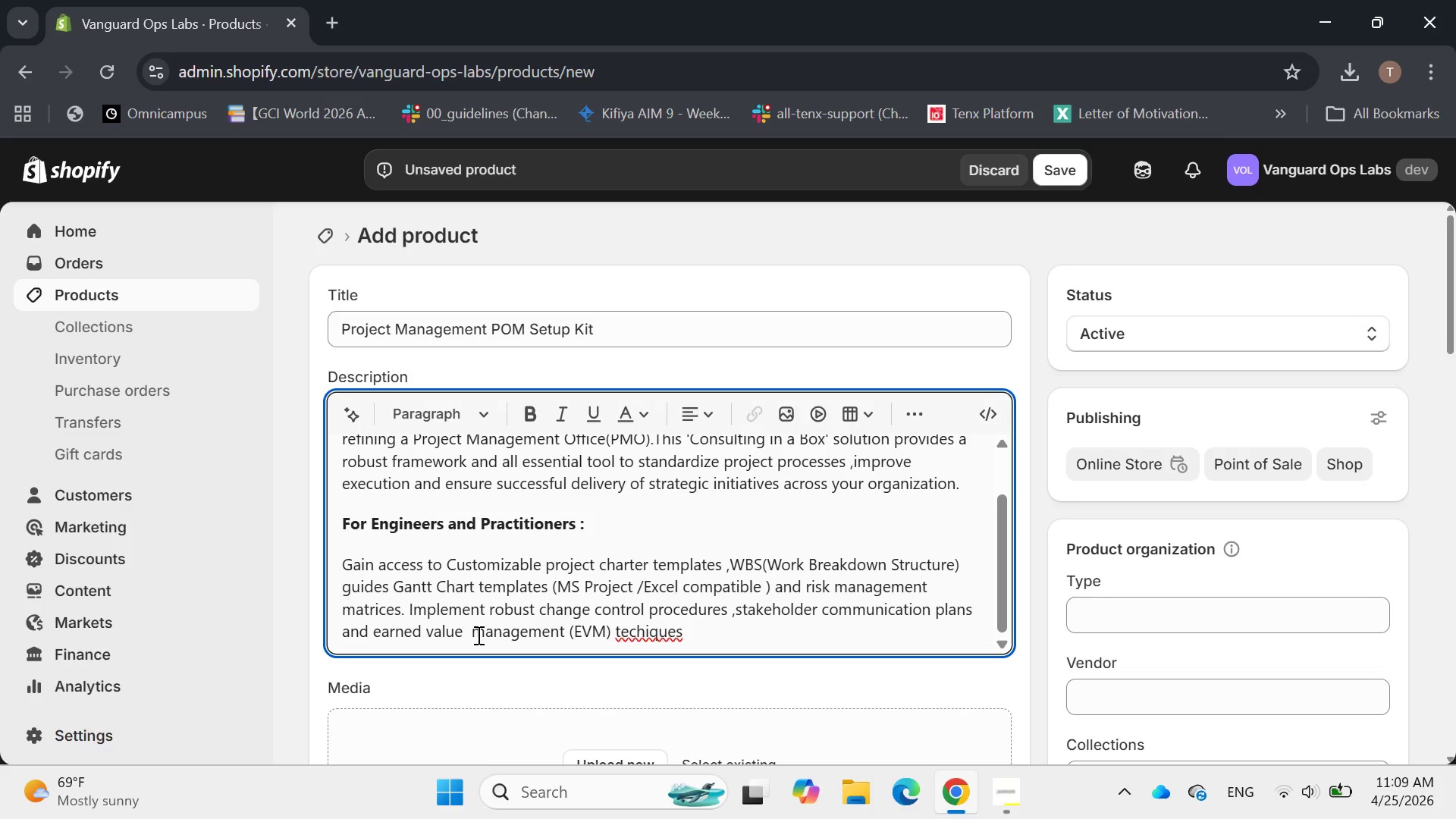 
key(ArrowLeft)
 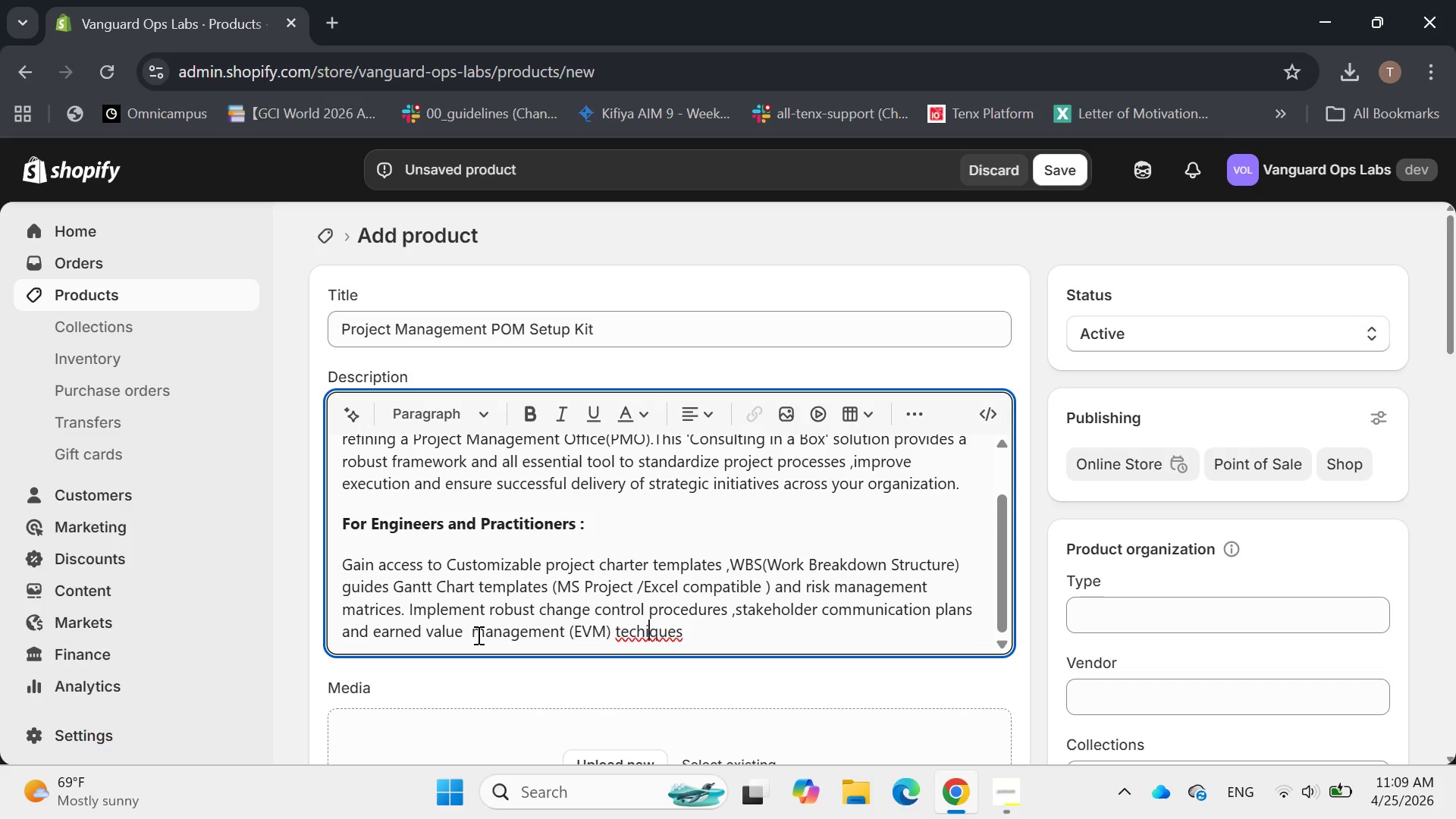 
key(ArrowLeft)
 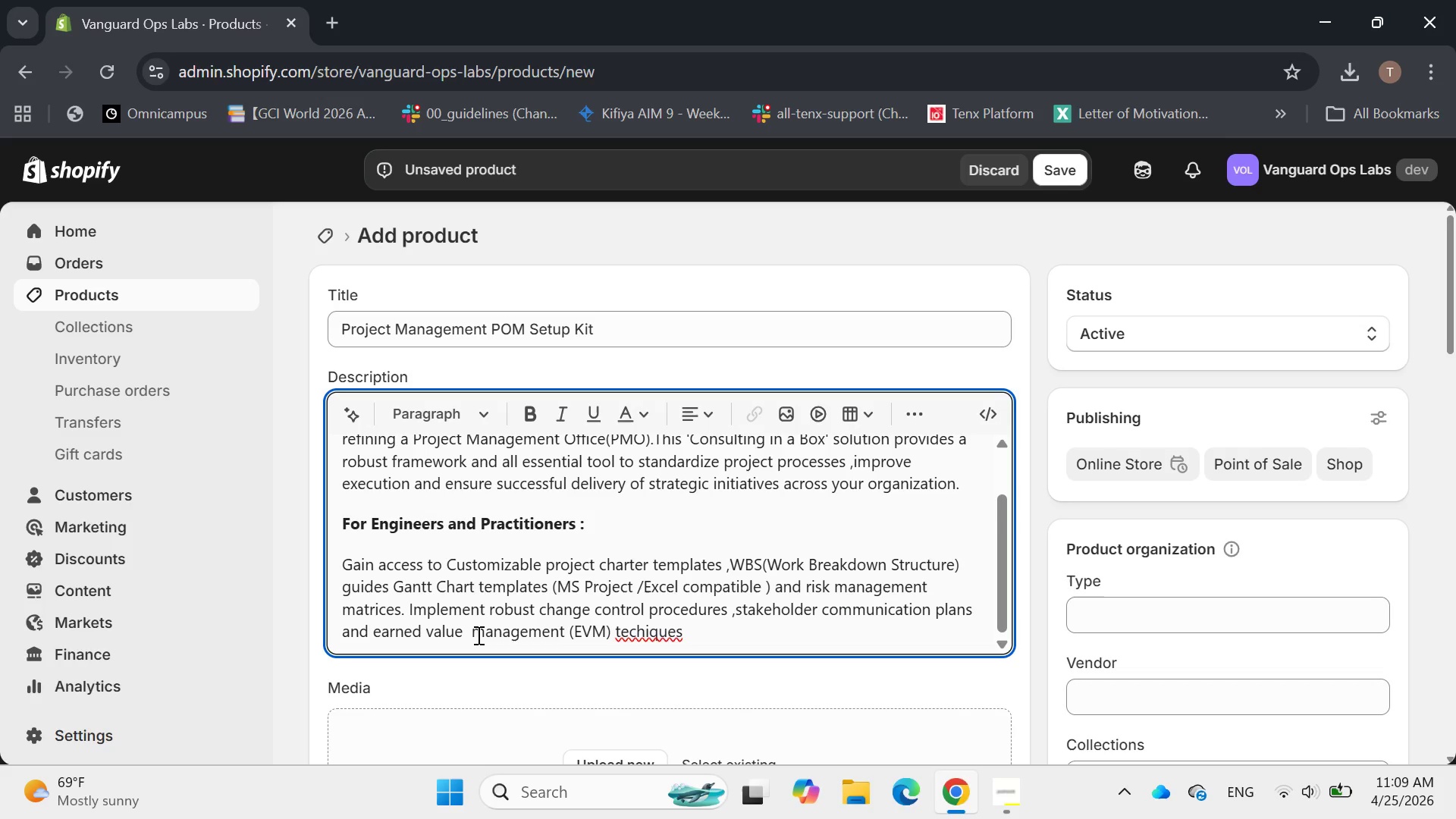 
key(N)
 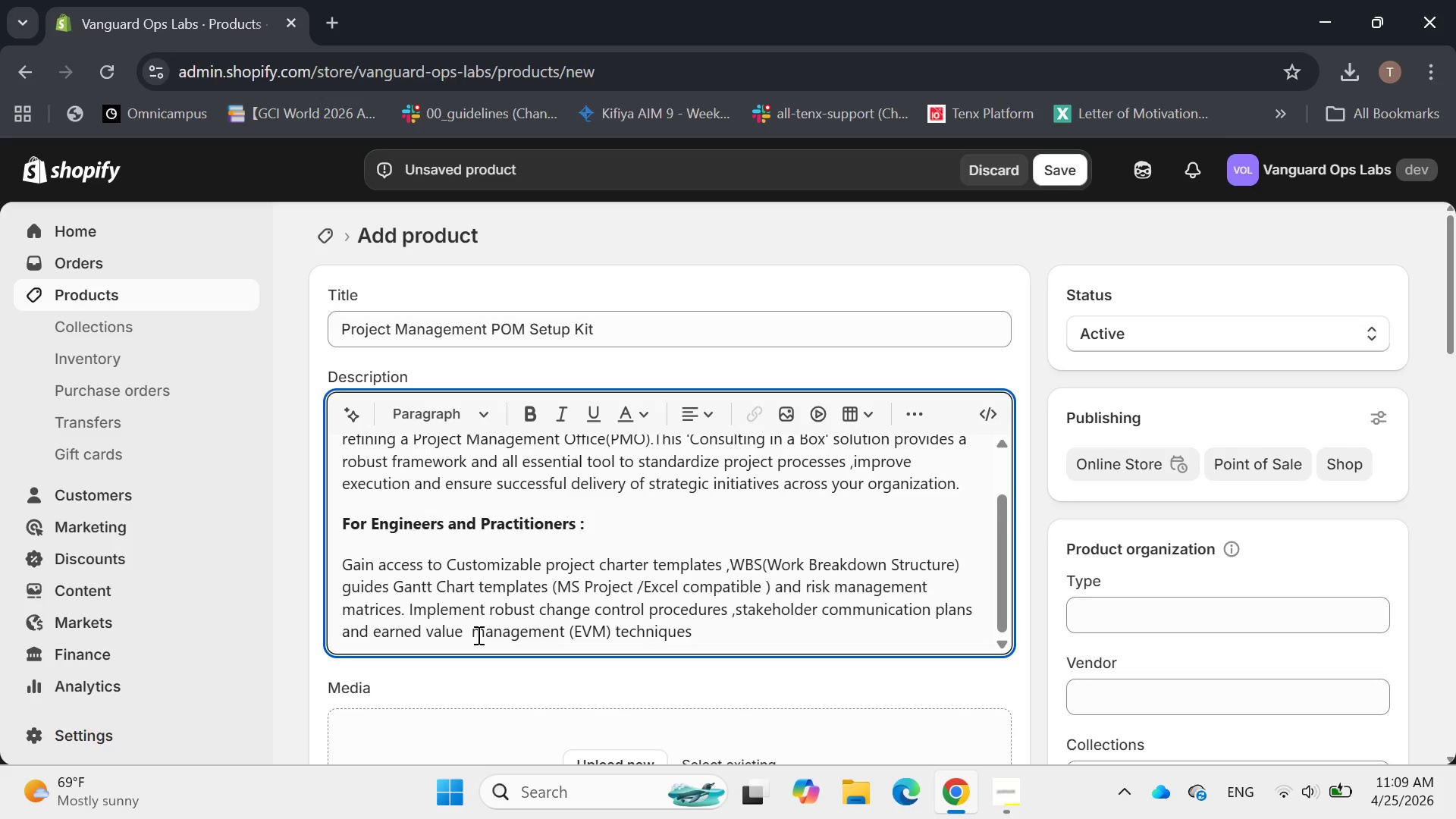 
hold_key(key=ArrowRight, duration=0.44)
 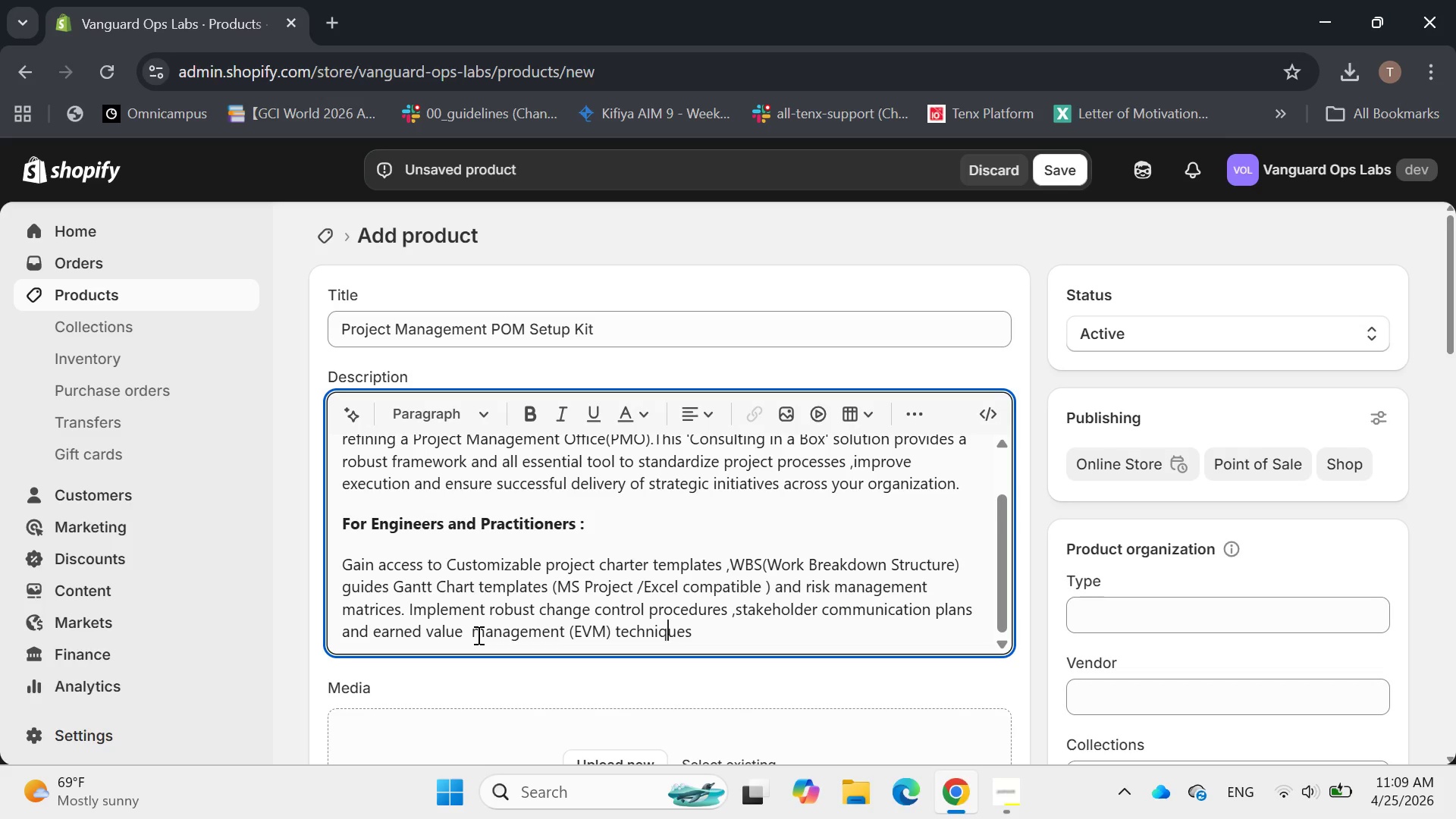 
key(ArrowRight)
 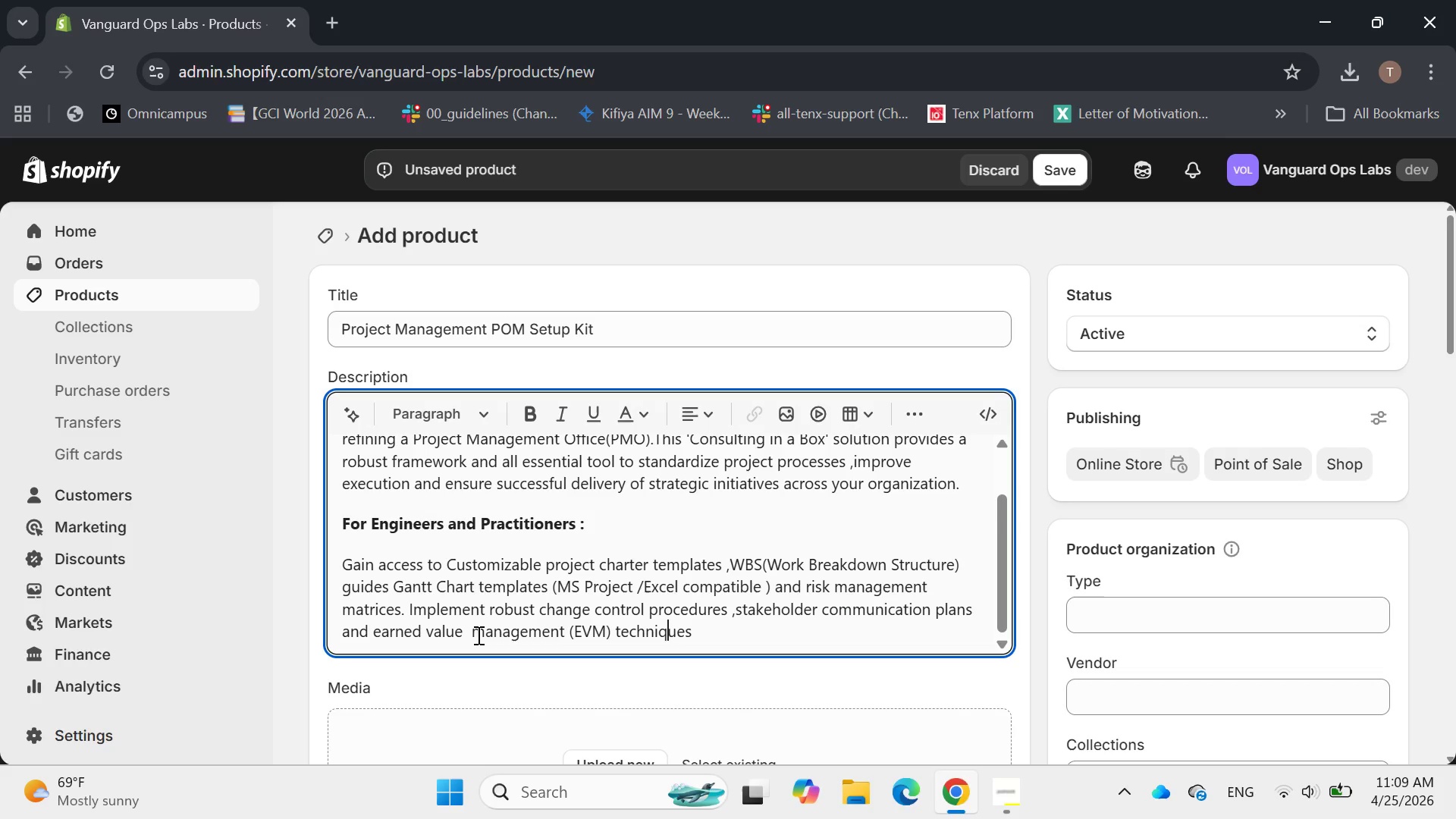 
key(ArrowRight)
 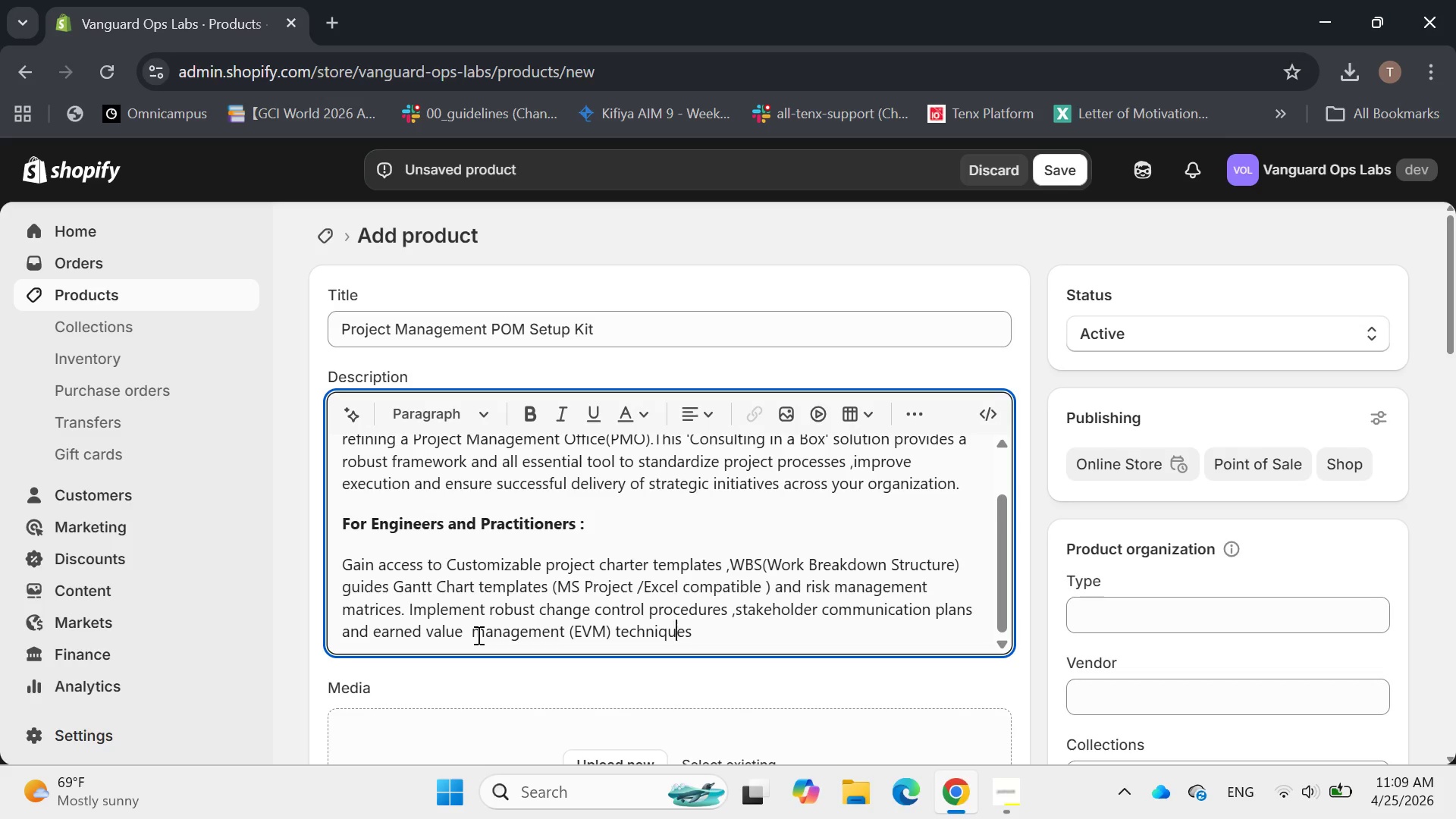 
key(ArrowRight)
 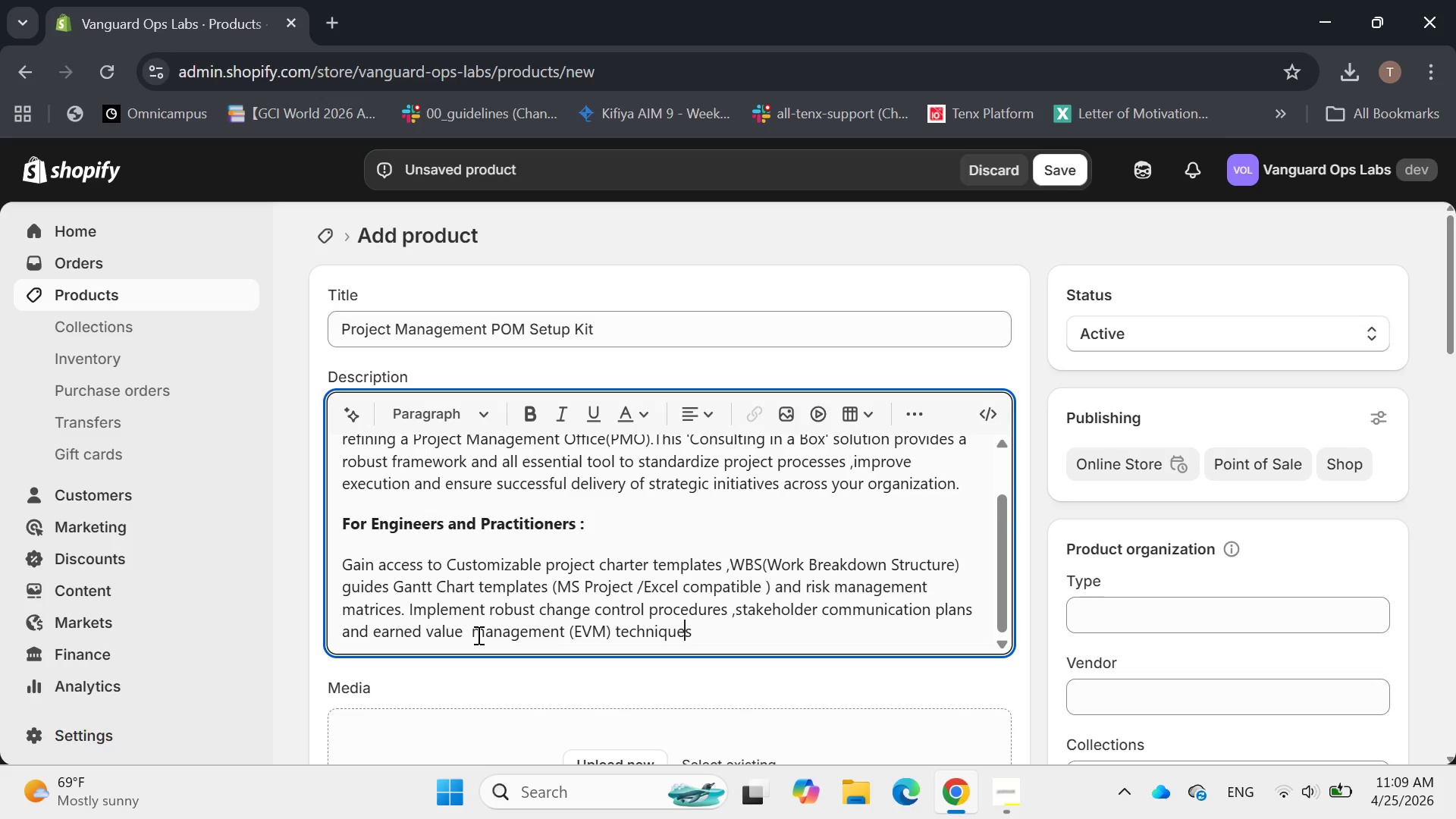 
key(ArrowRight)
 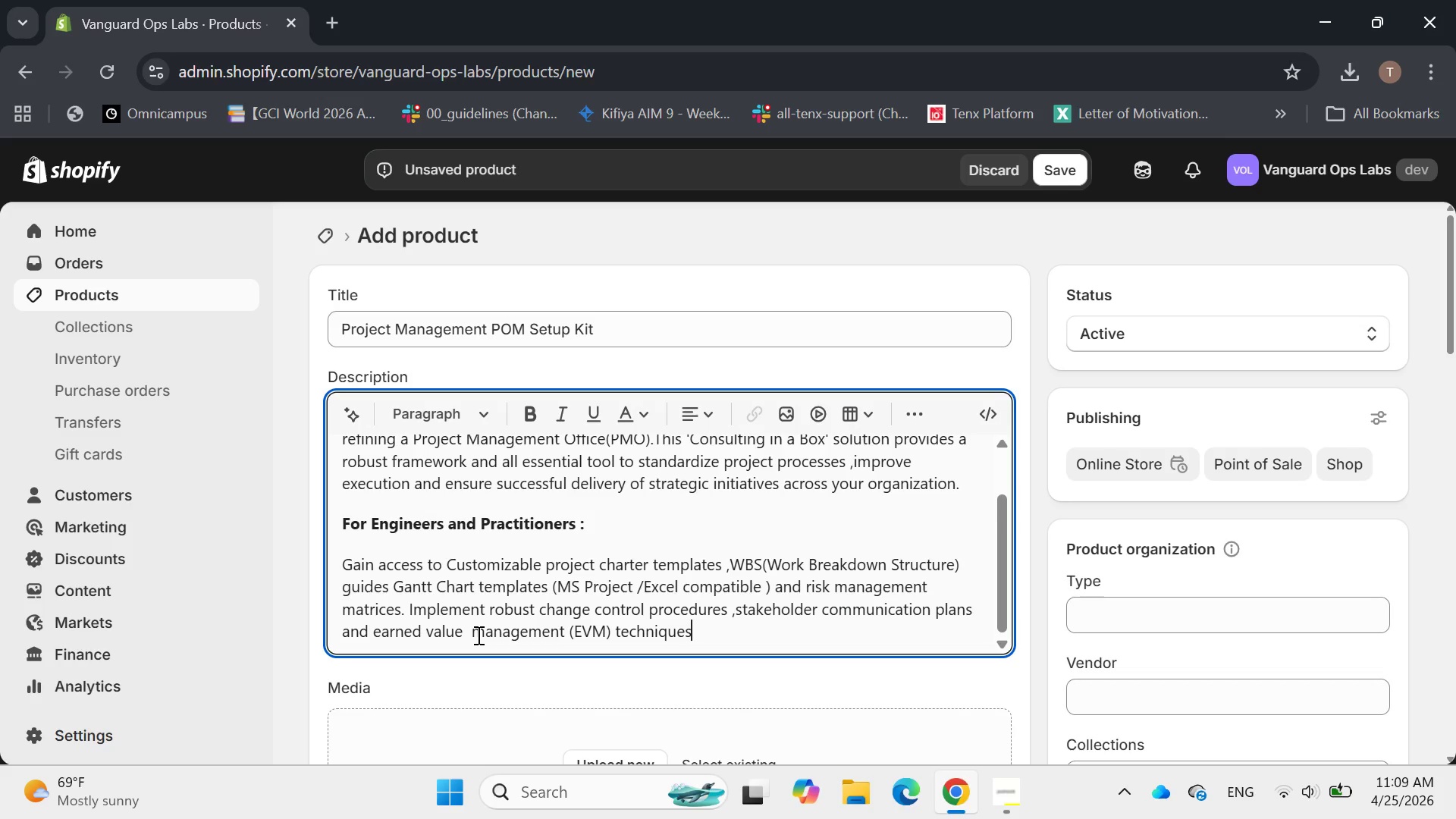 
key(ArrowRight)
 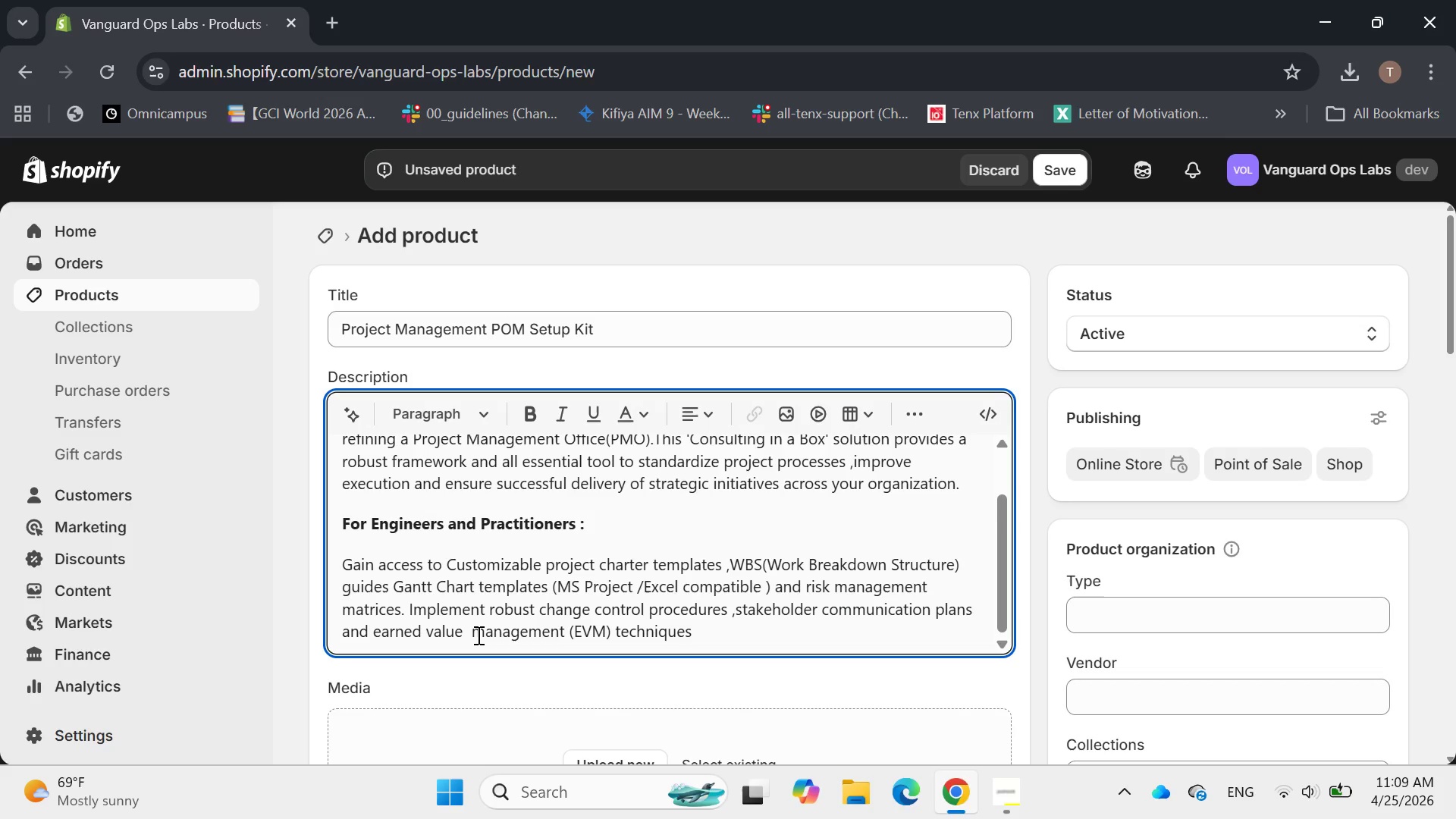 
key(Period)
 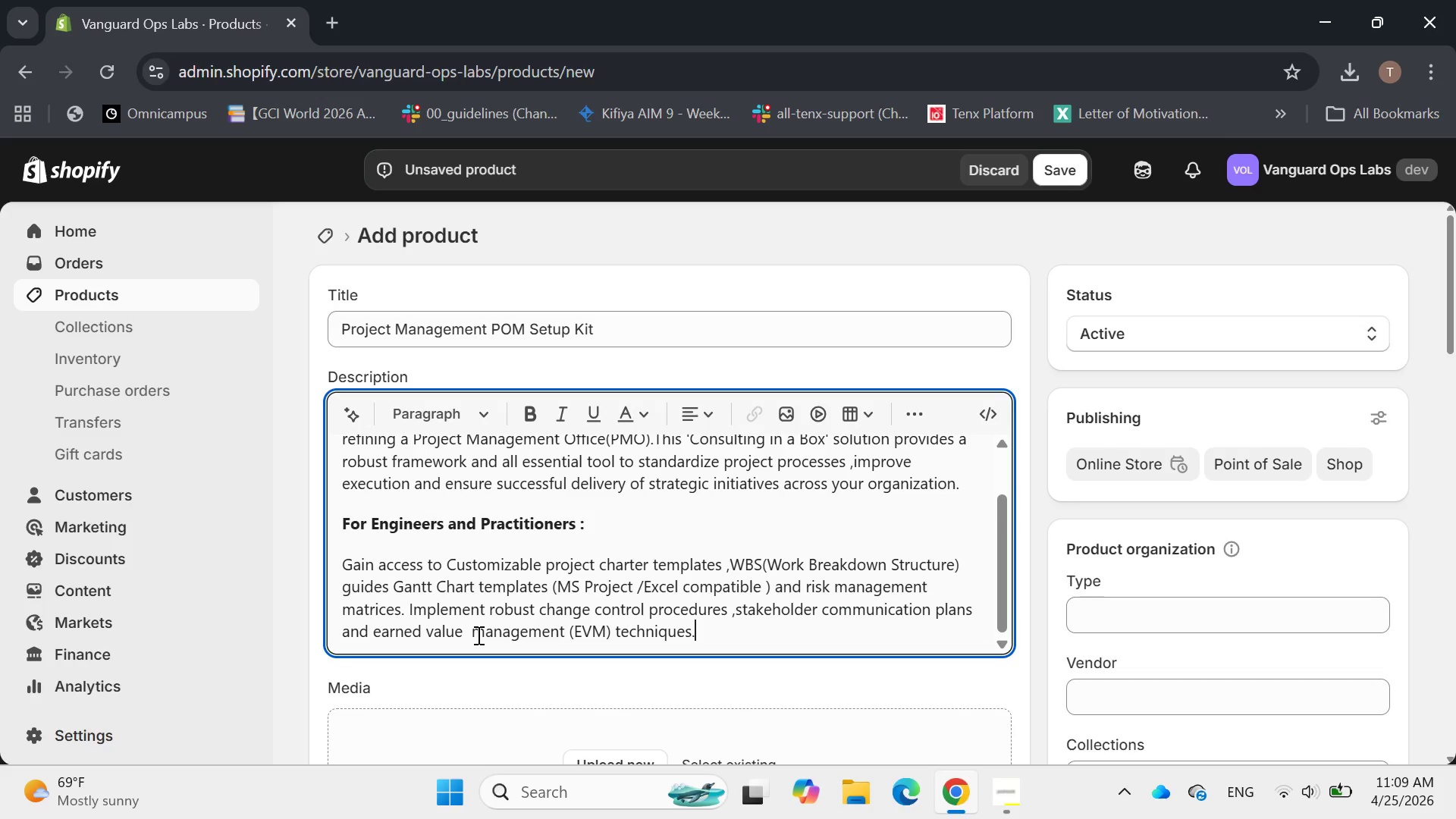 
wait(6.89)
 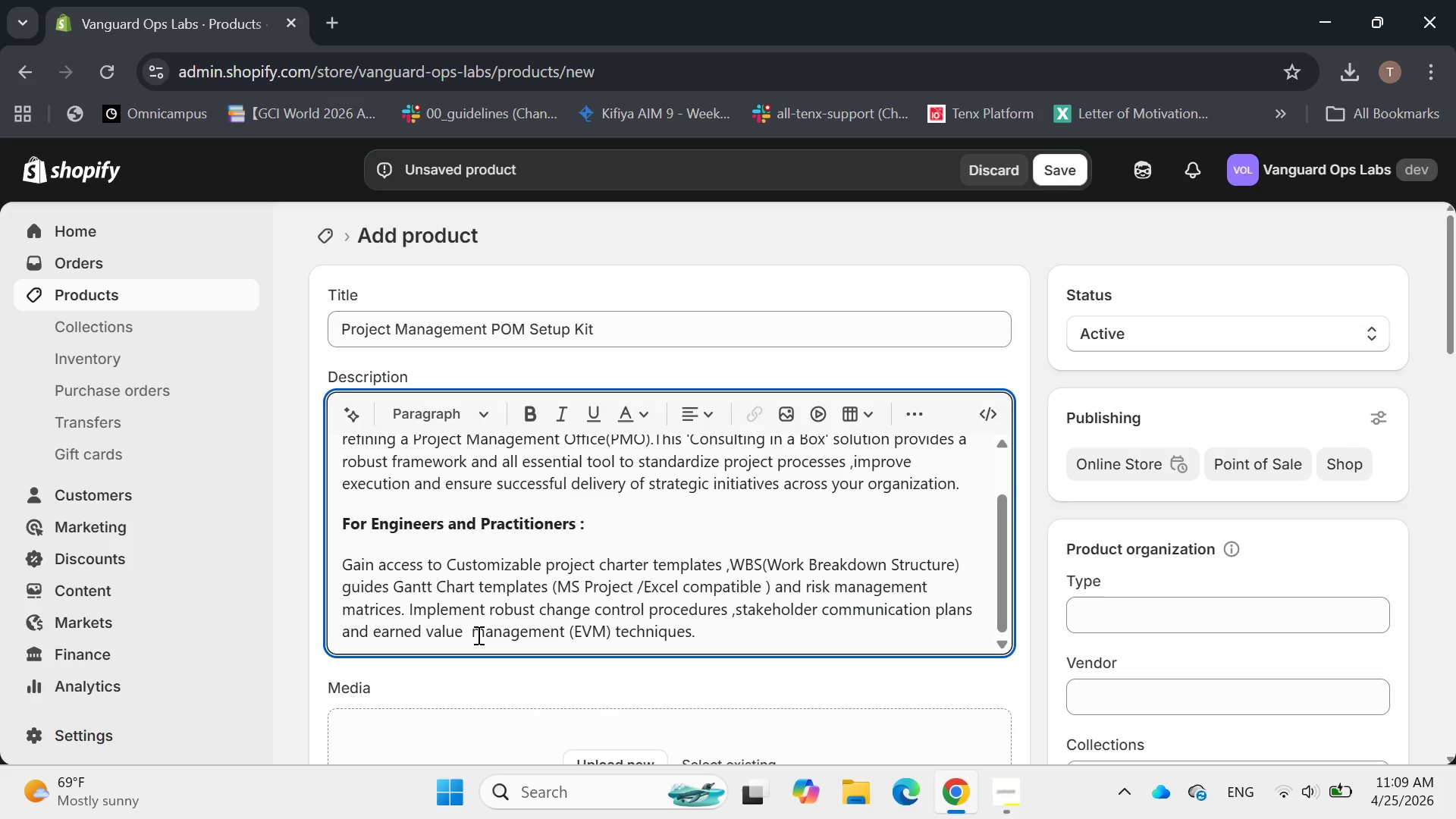 
type(This kit )
 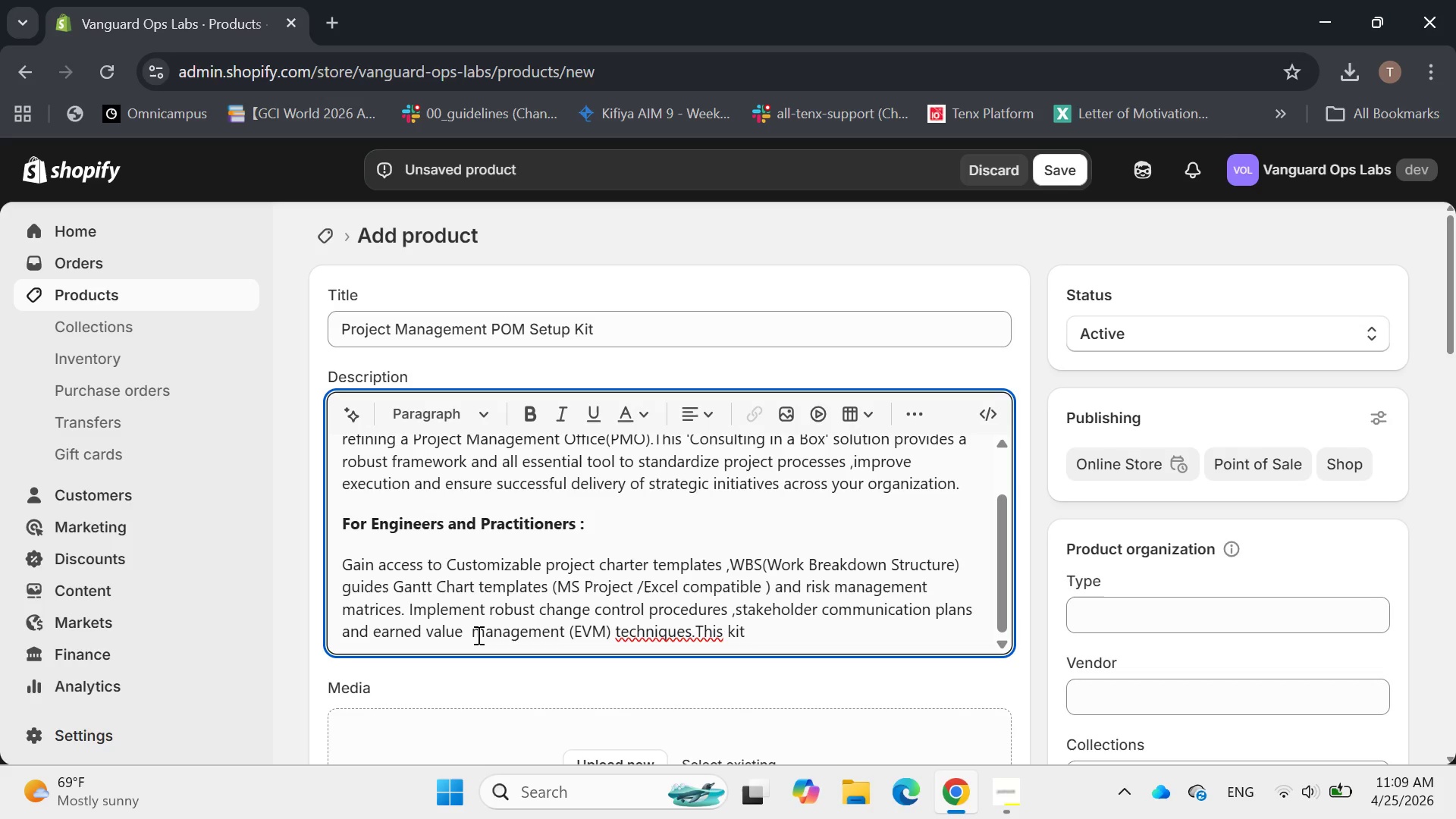 
hold_key(key=ArrowLeft, duration=0.62)
 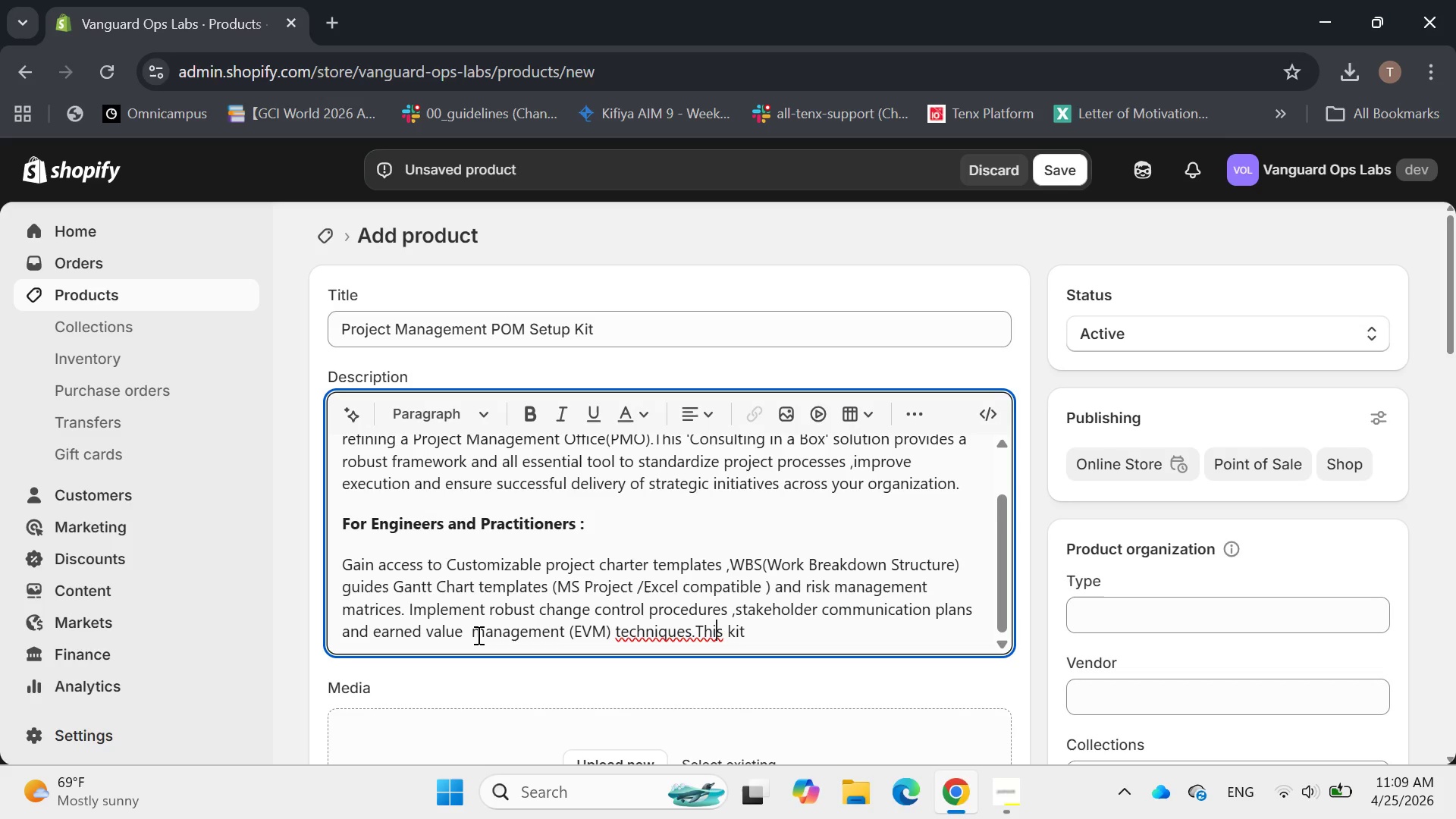 
key(ArrowLeft)
 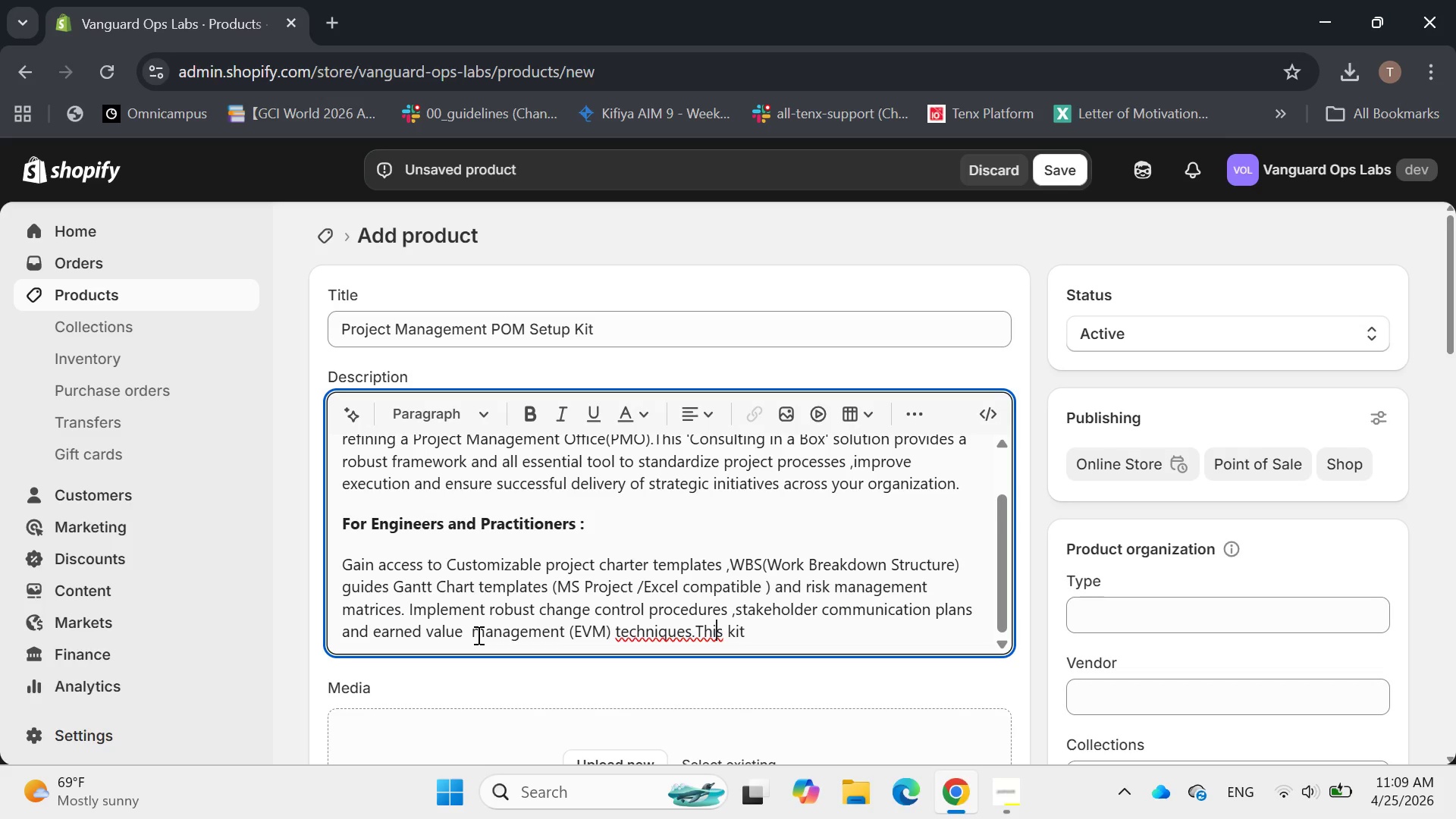 
key(ArrowLeft)
 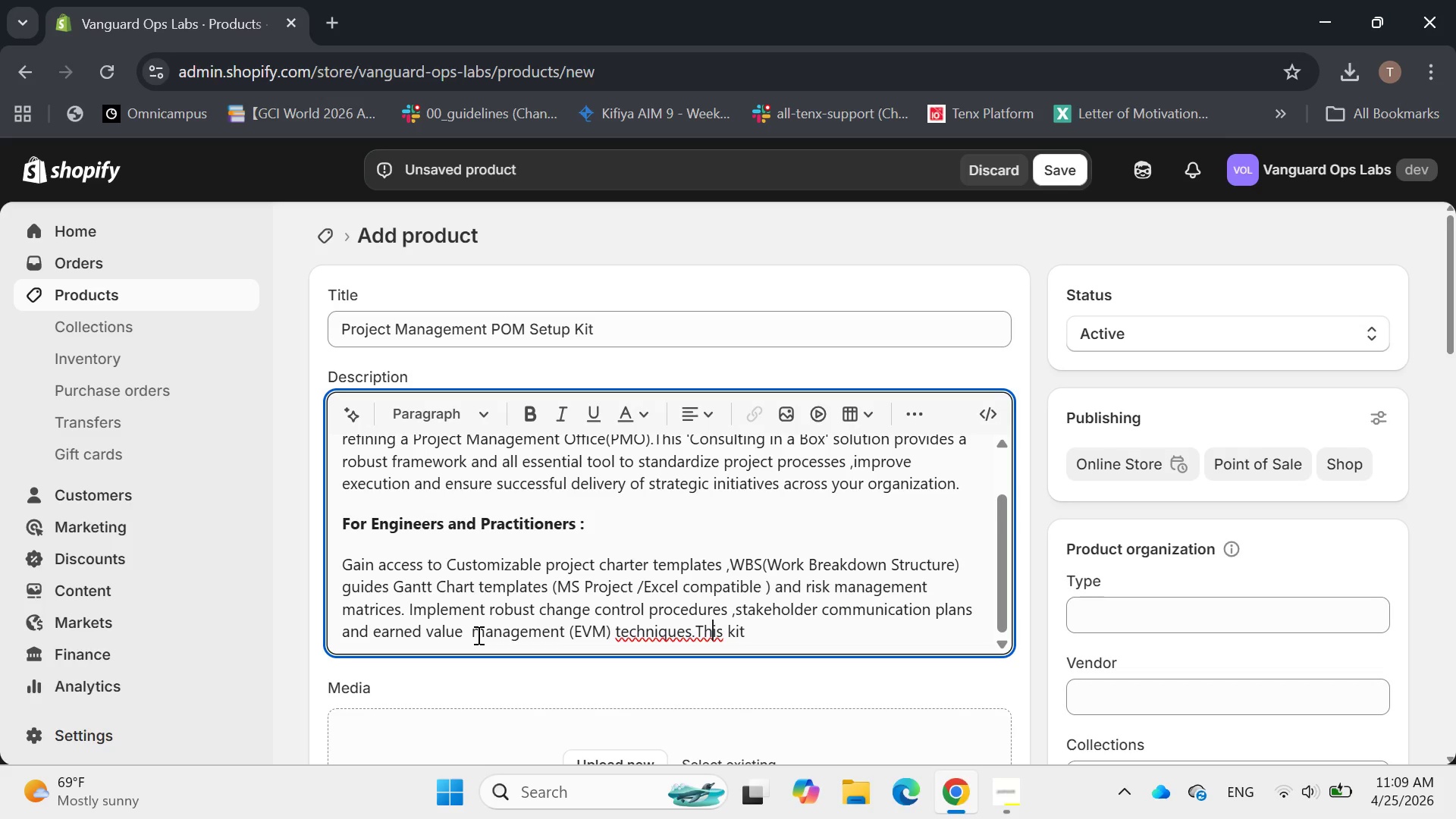 
key(ArrowLeft)
 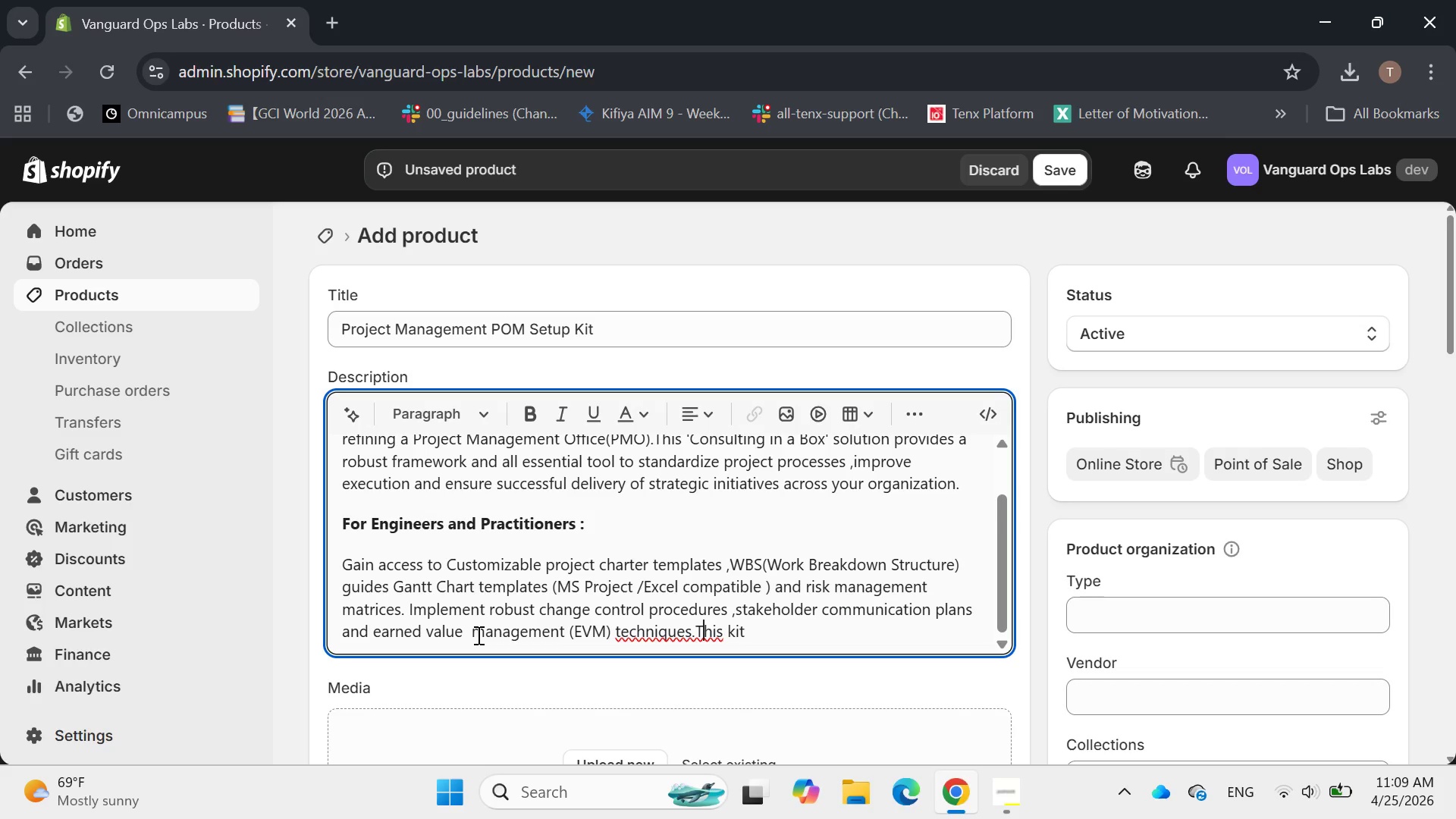 
key(ArrowLeft)
 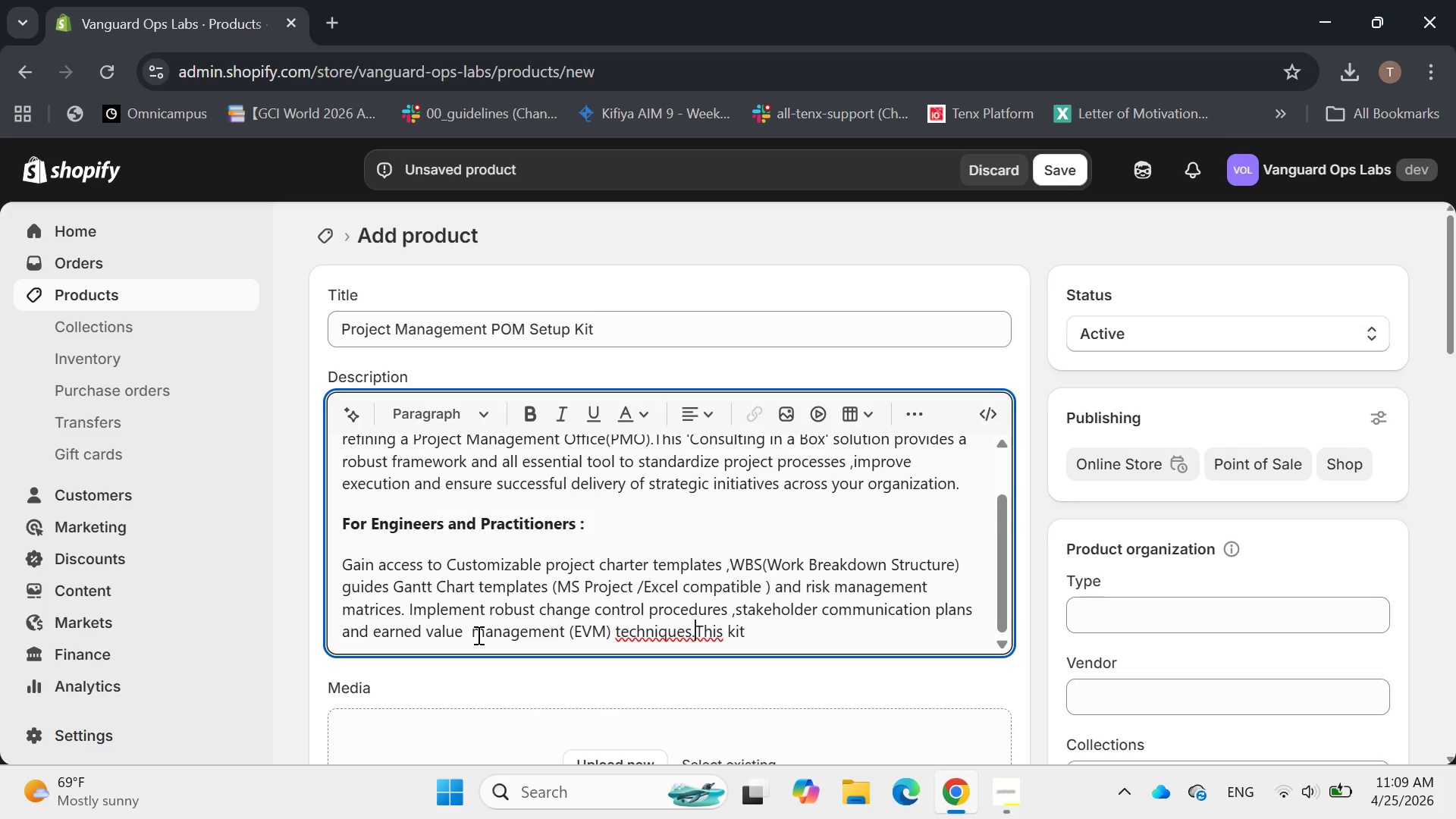 
key(Space)
 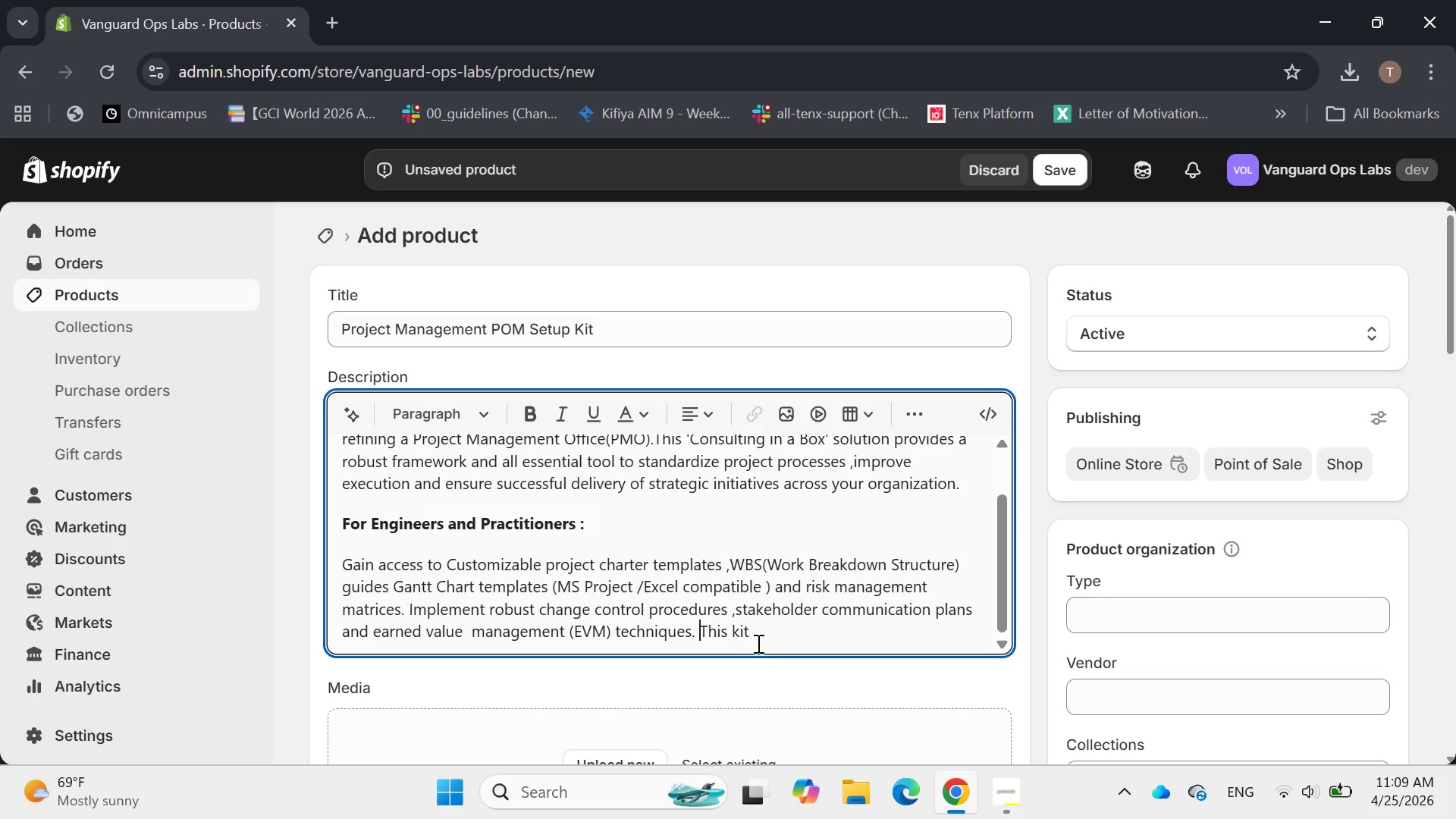 
left_click([758, 635])
 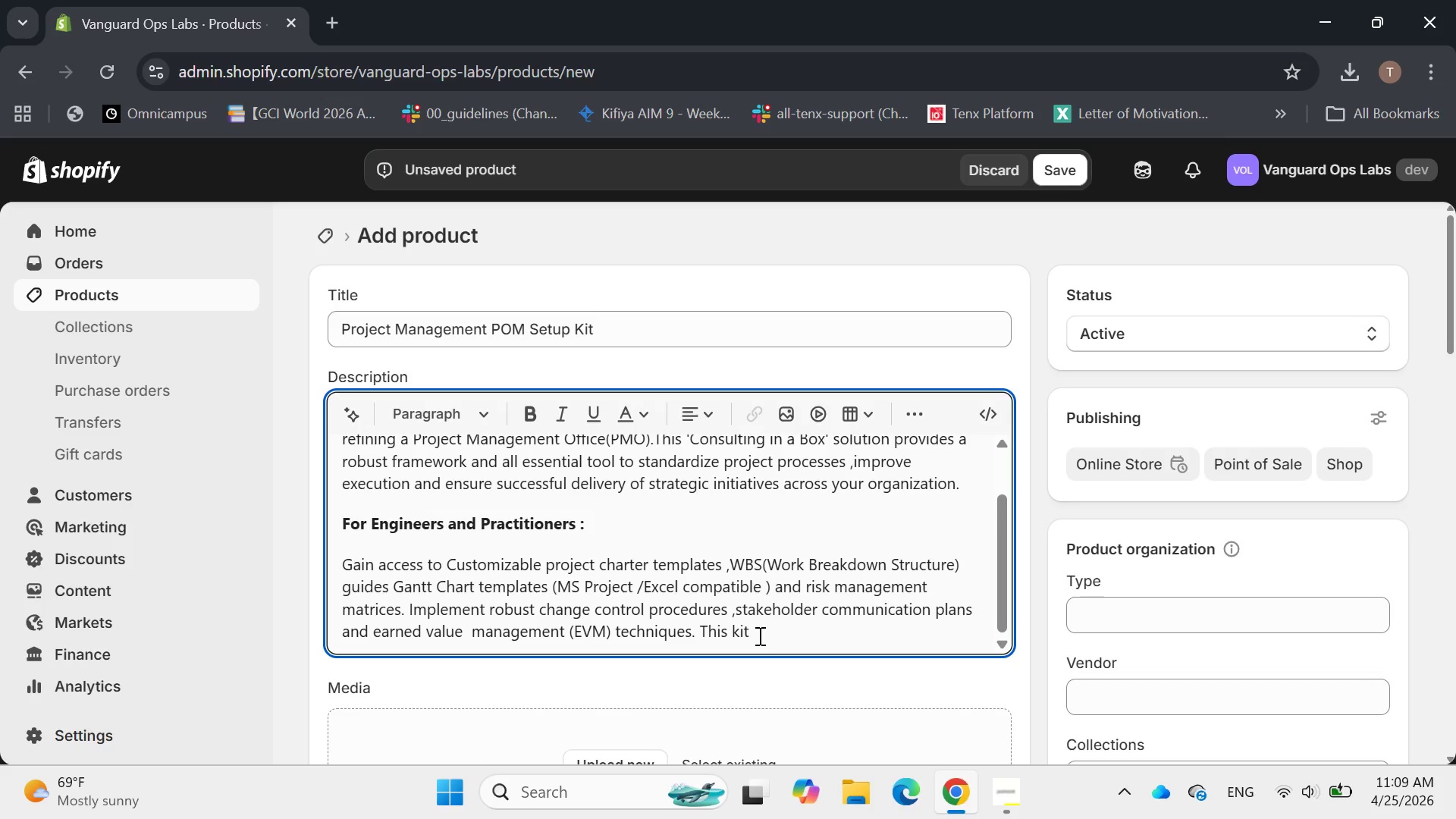 
type(provi)
 